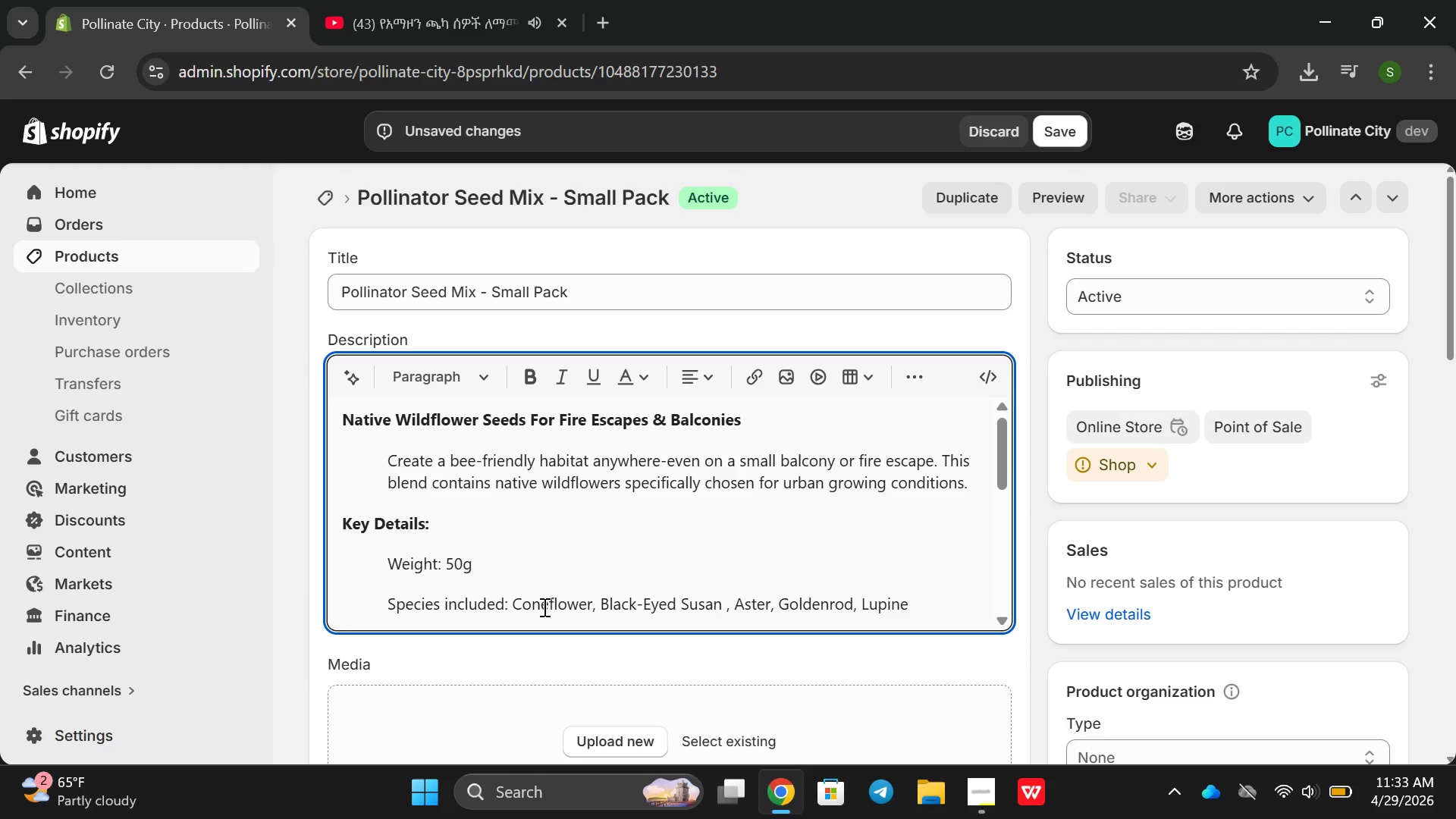 
scroll: coordinate [507, 556], scroll_direction: down, amount: 3.0
 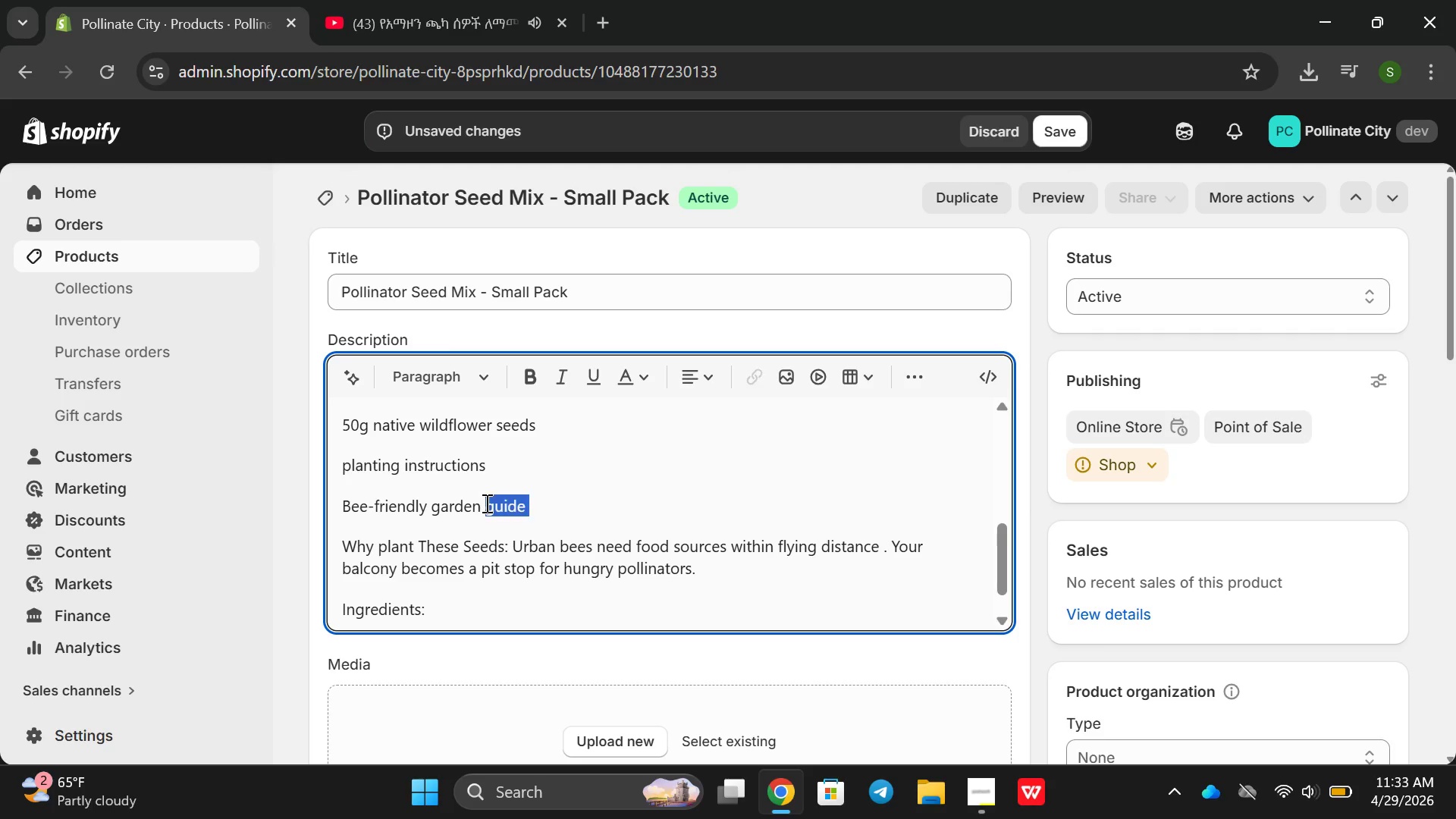 
double_click([485, 503])
 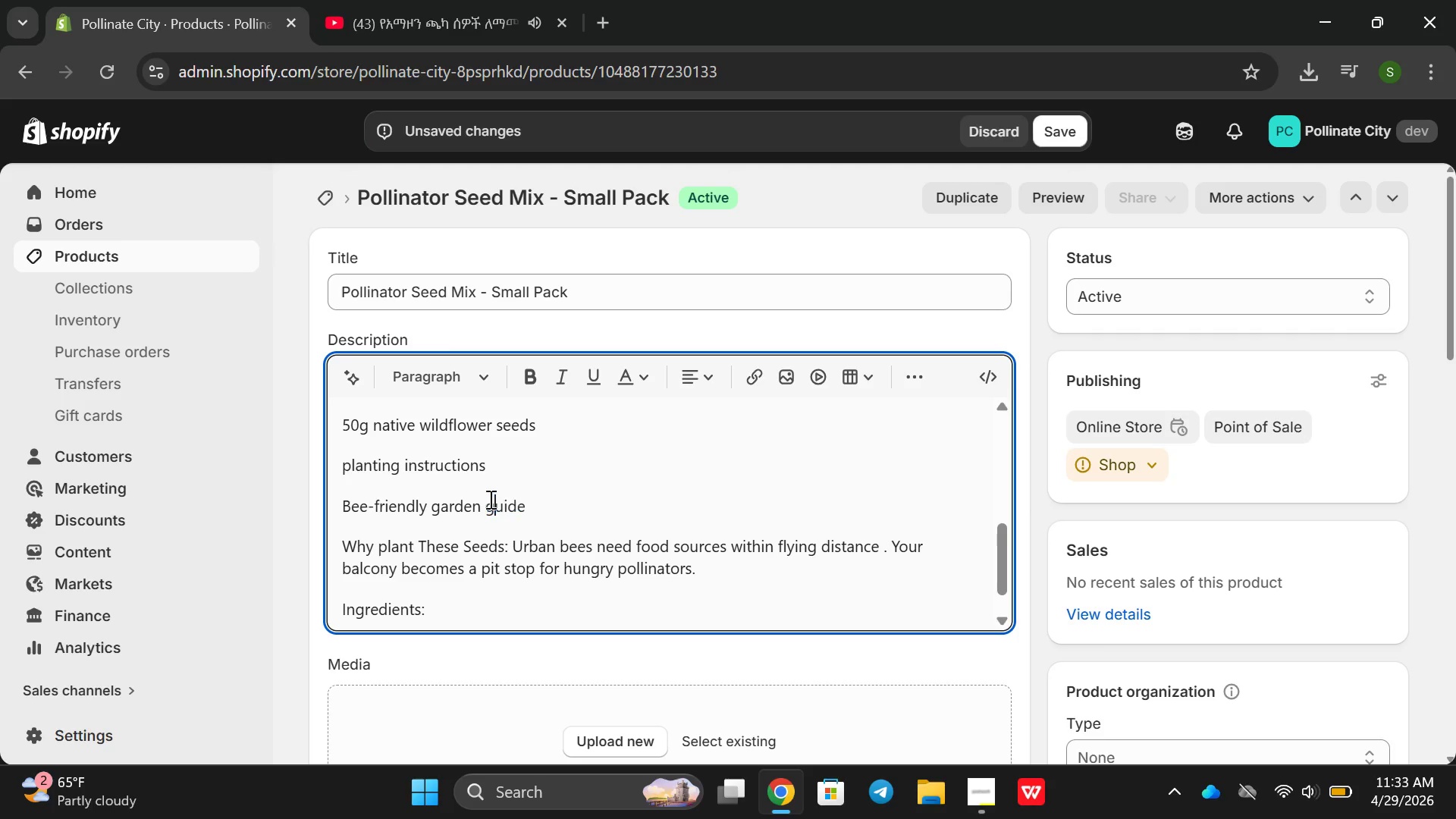 
triple_click([493, 501])
 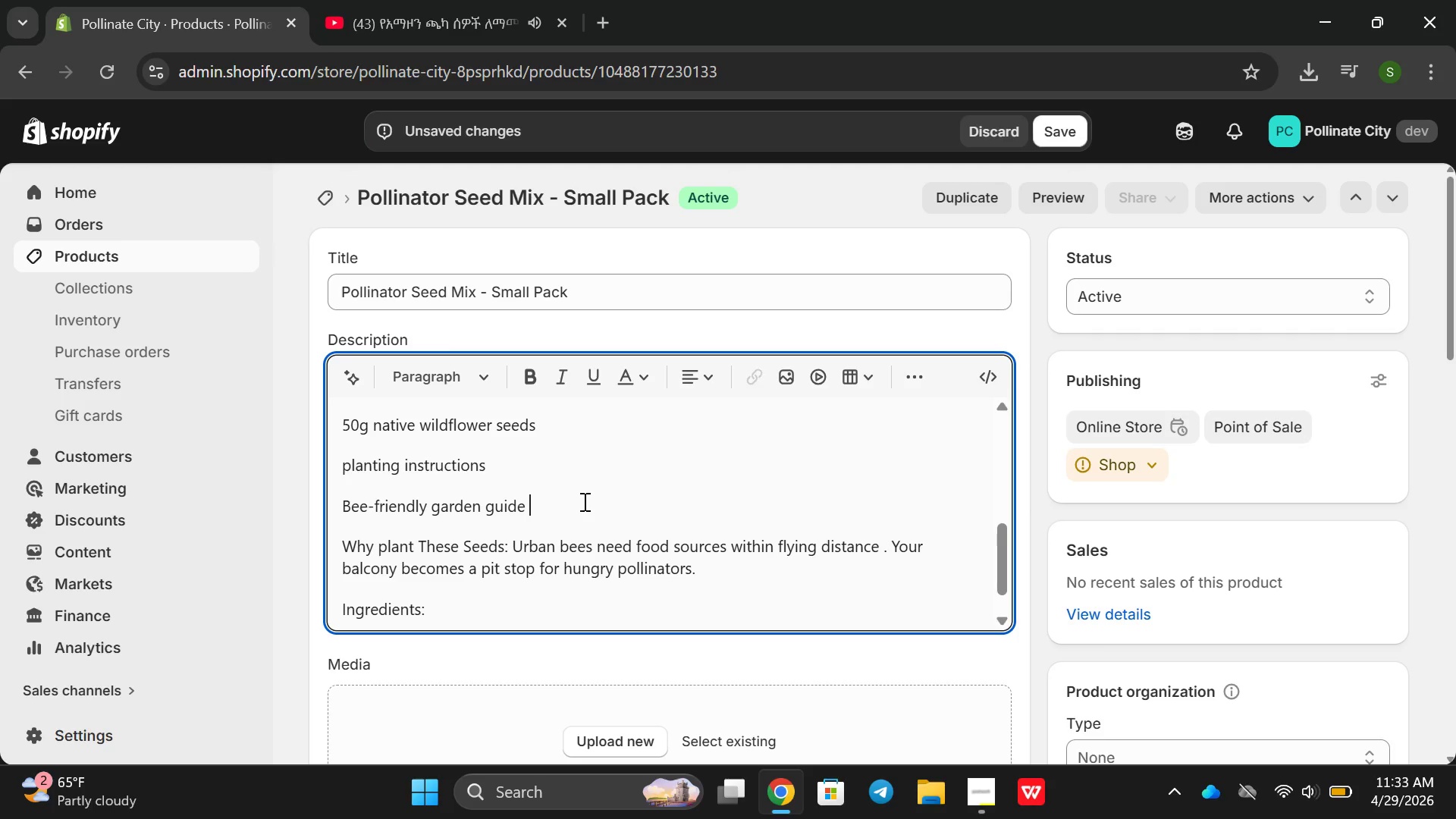 
left_click([582, 501])
 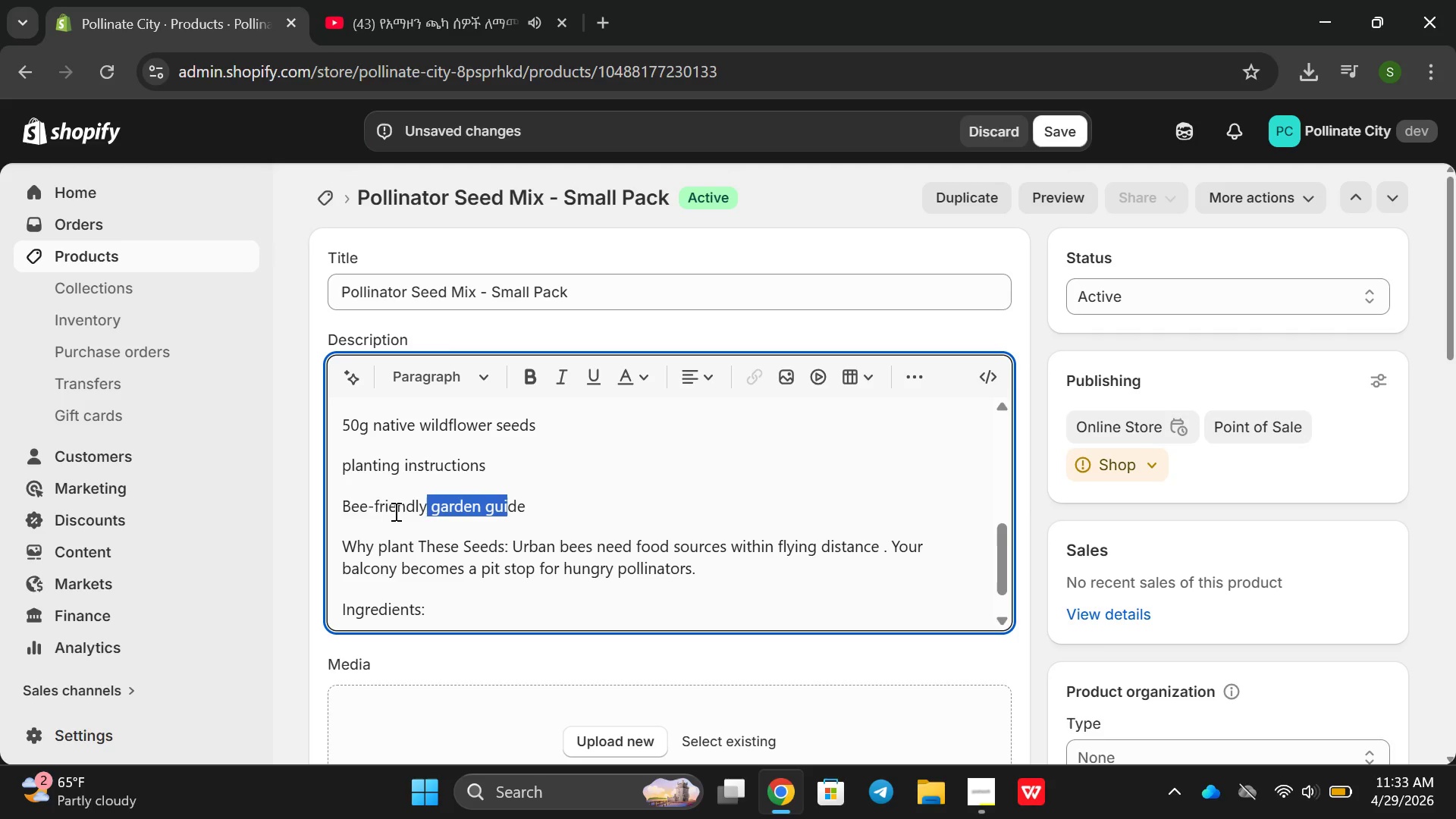 
left_click_drag(start_coordinate=[507, 507], to_coordinate=[249, 491])
 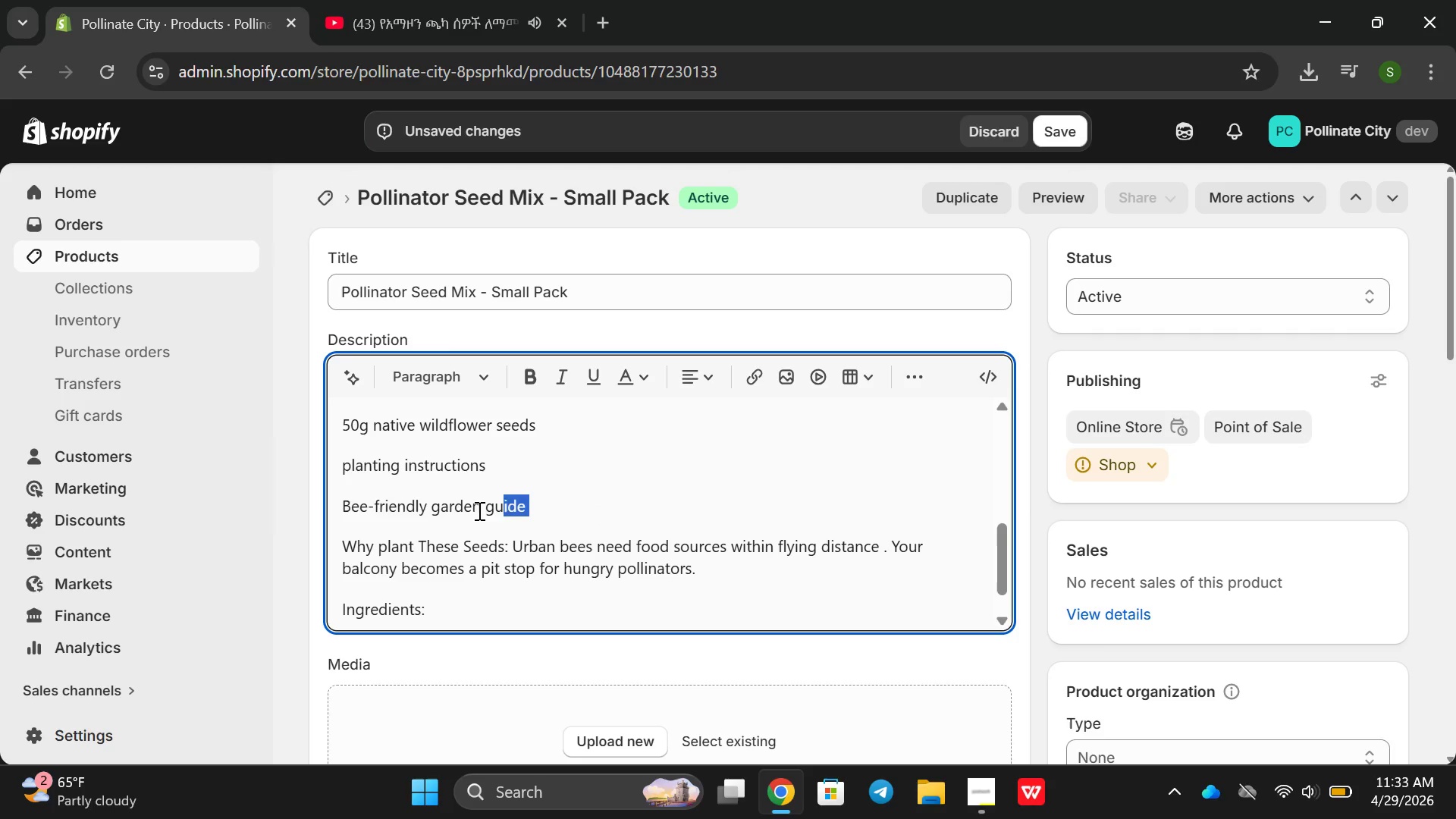 
left_click_drag(start_coordinate=[595, 515], to_coordinate=[292, 490])
 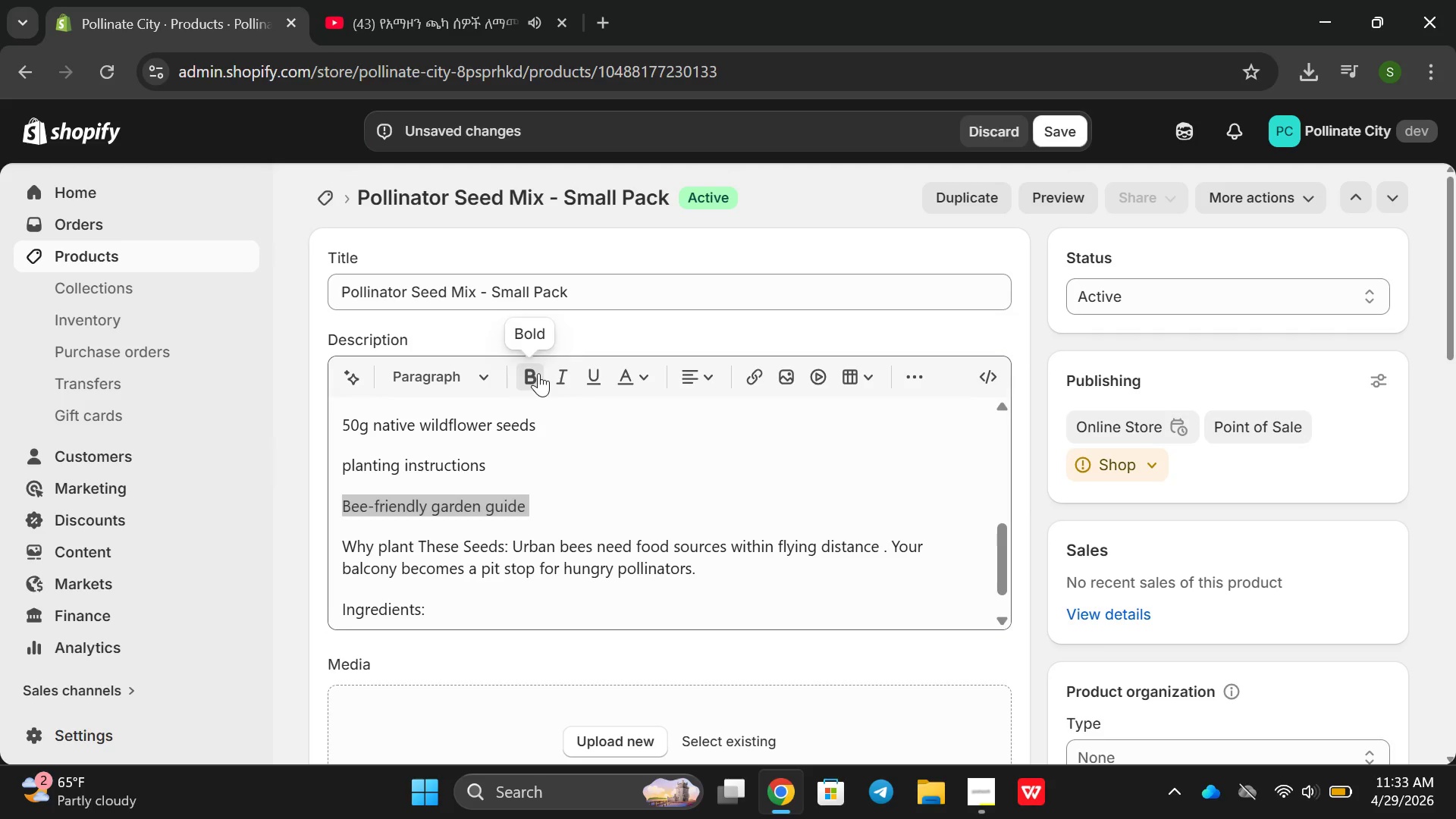 
left_click([538, 373])
 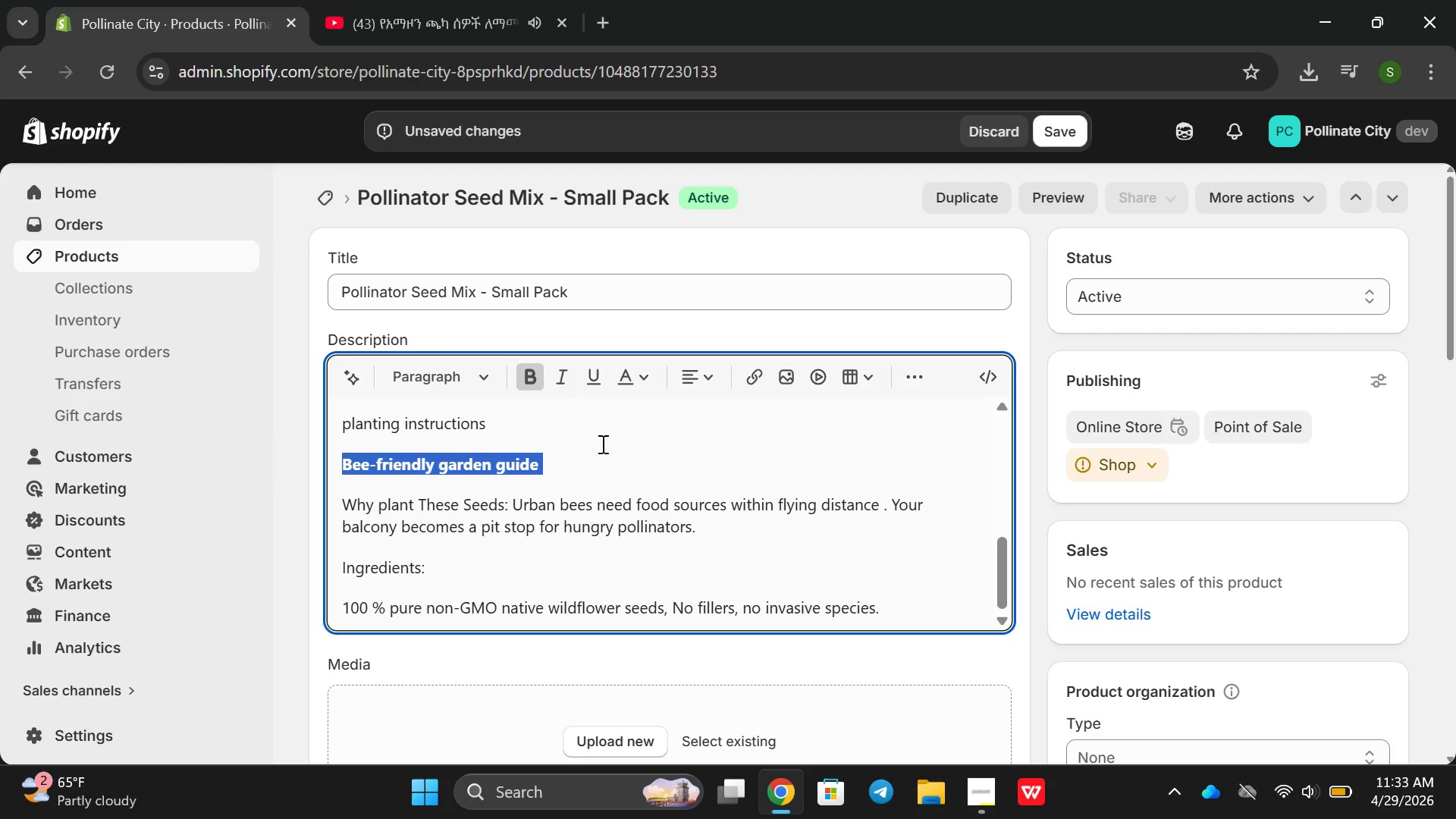 
scroll: coordinate [603, 444], scroll_direction: down, amount: 1.0
 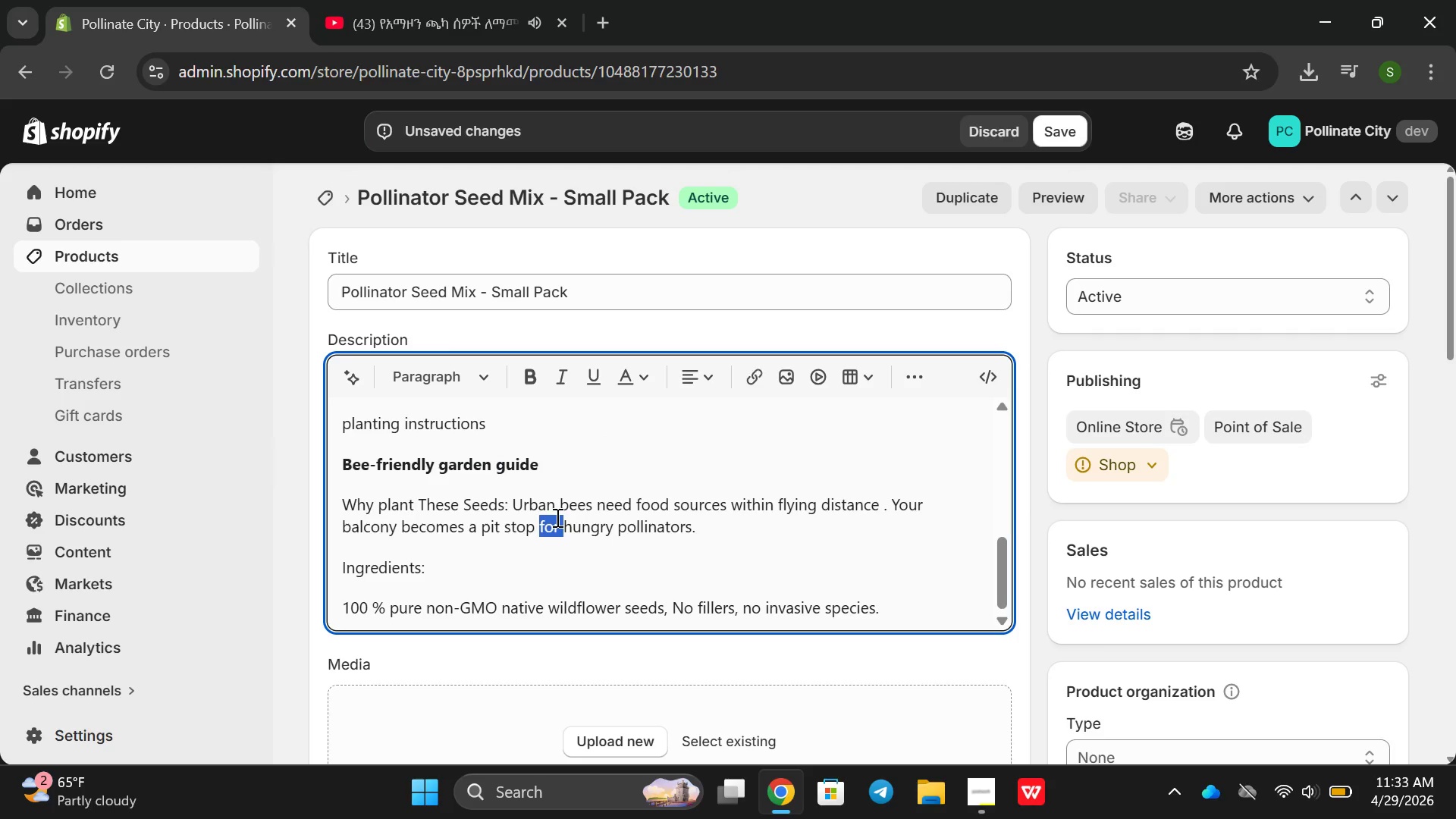 
double_click([556, 517])
 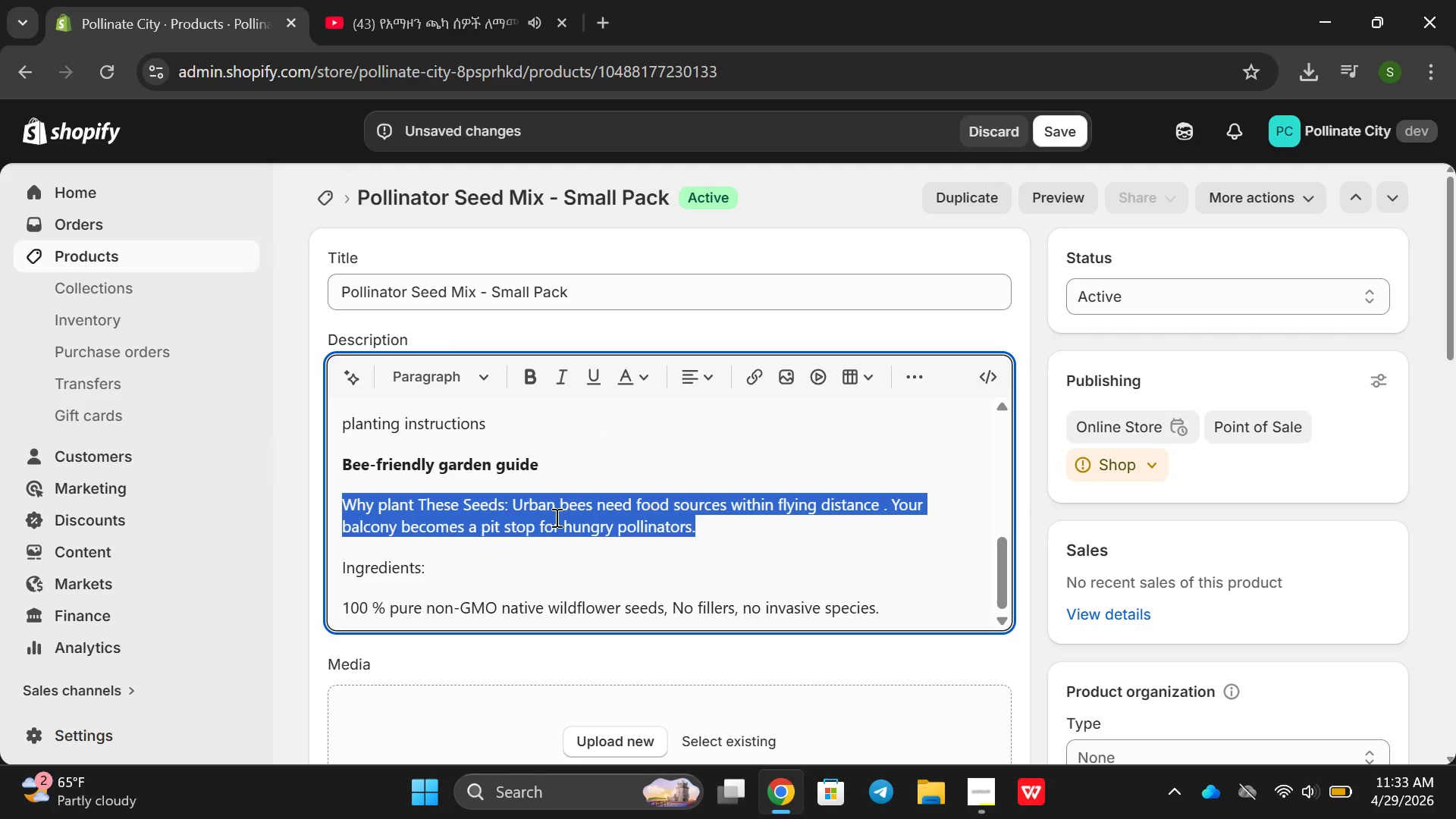 
triple_click([555, 517])
 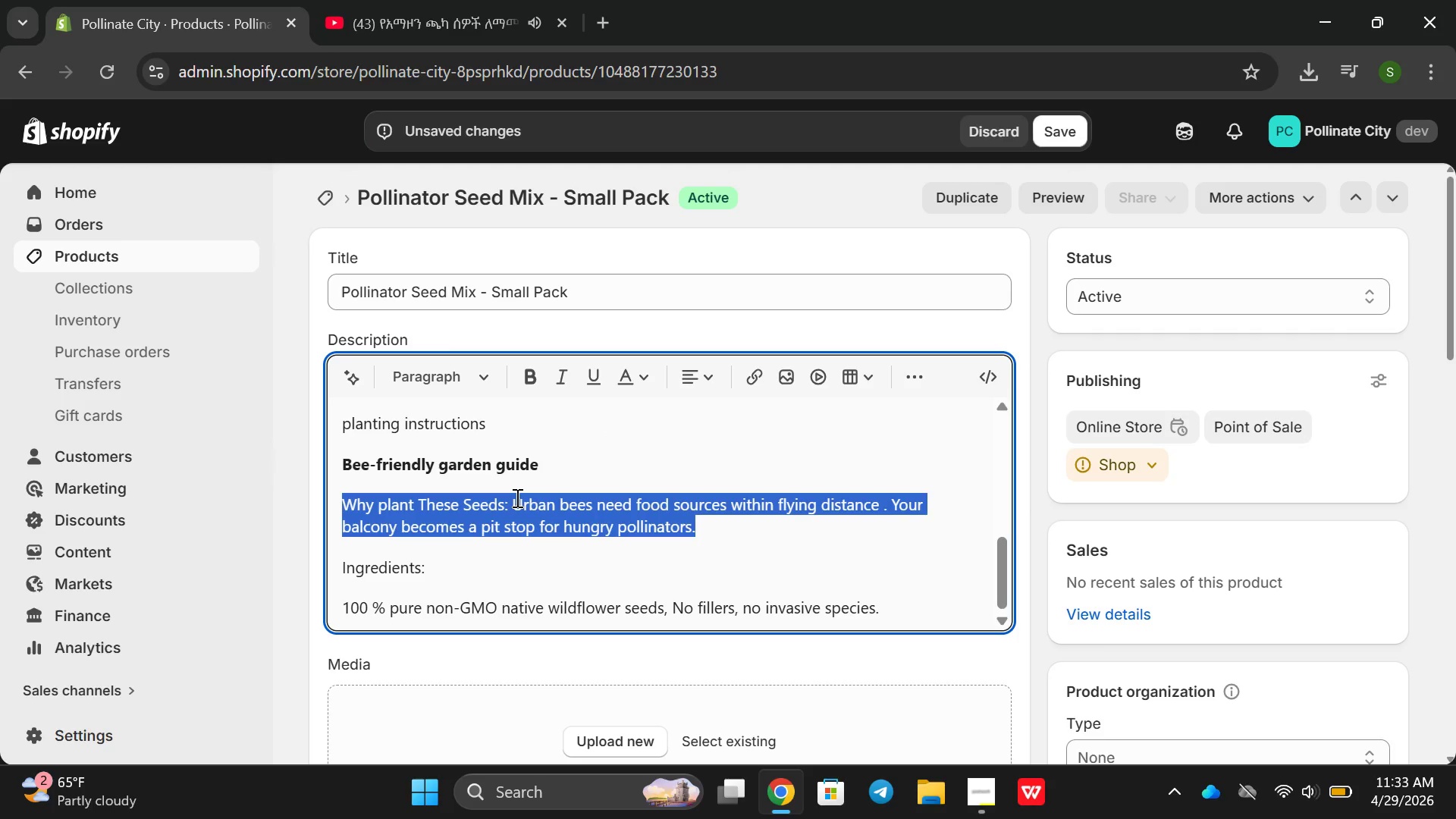 
left_click([516, 497])
 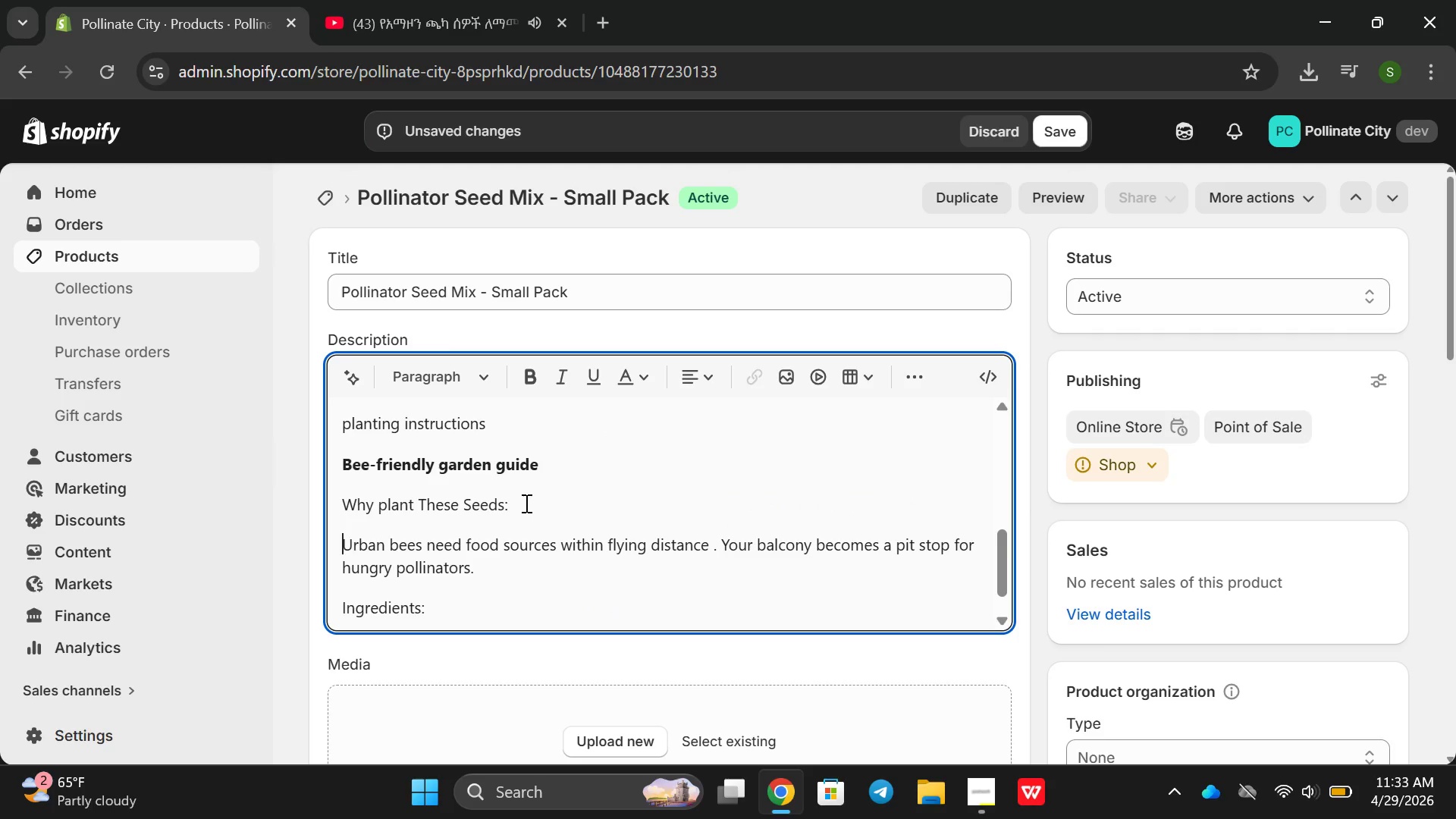 
key(Enter)
 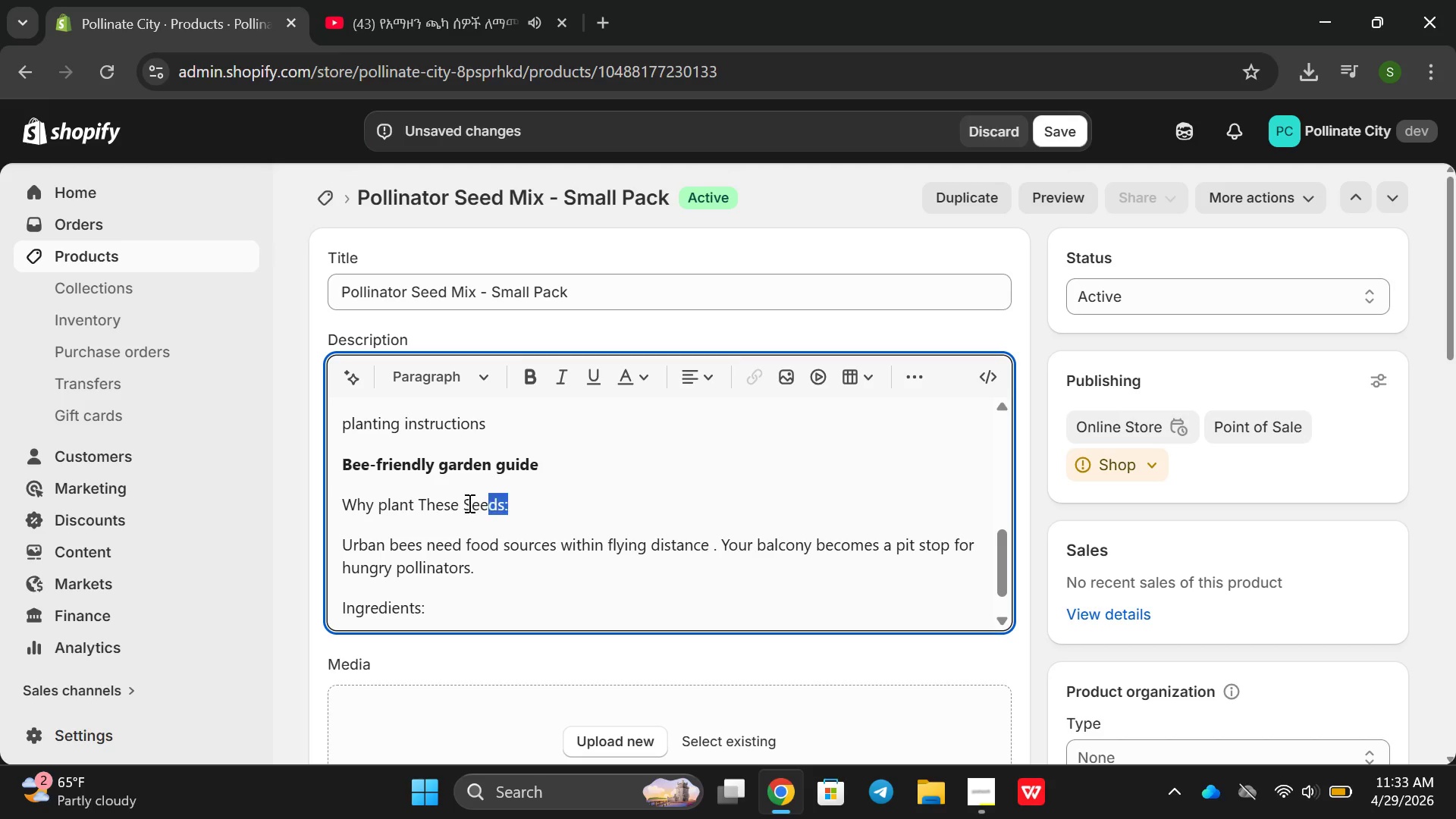 
left_click_drag(start_coordinate=[529, 504], to_coordinate=[316, 490])
 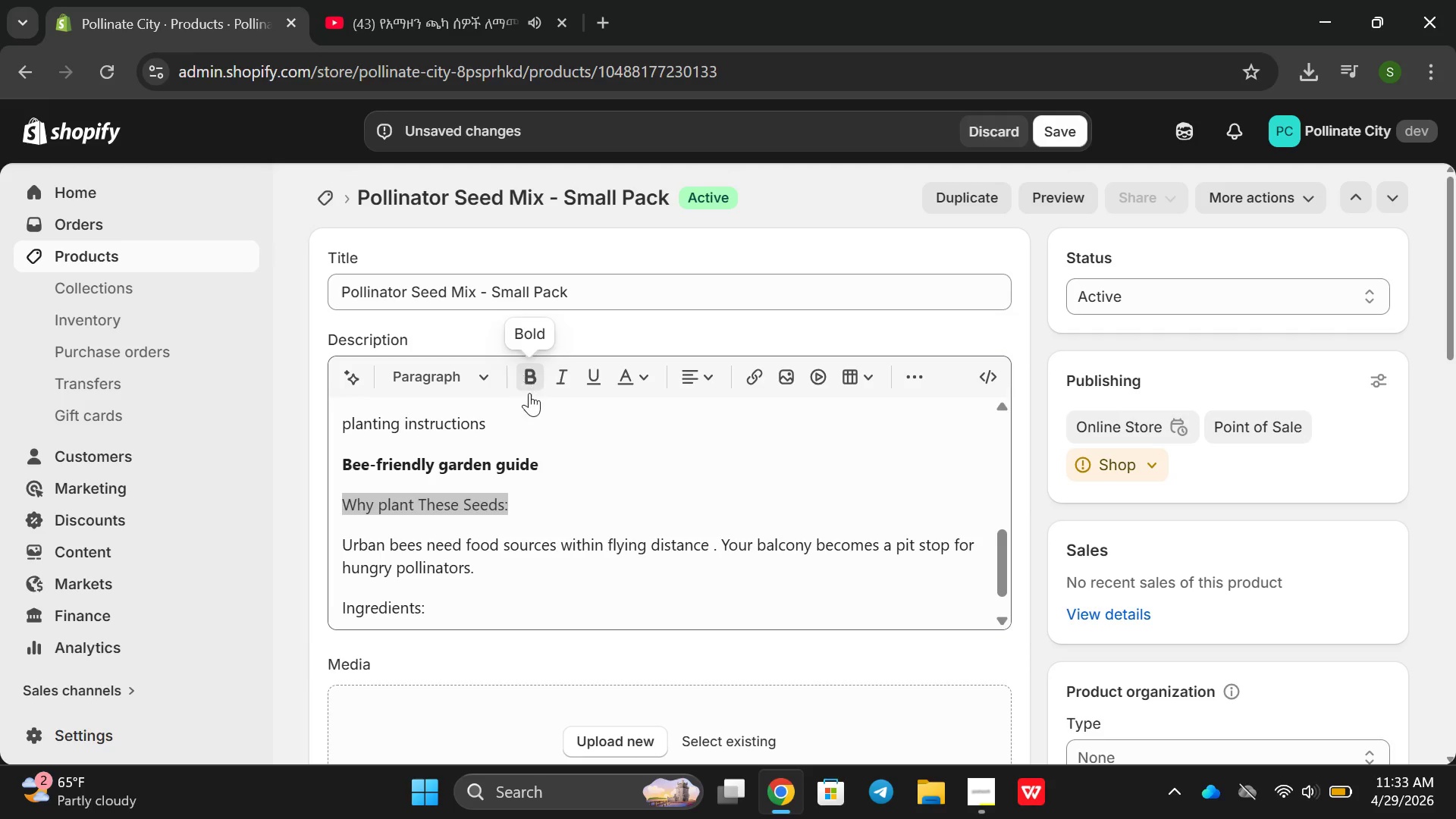 
left_click([523, 375])
 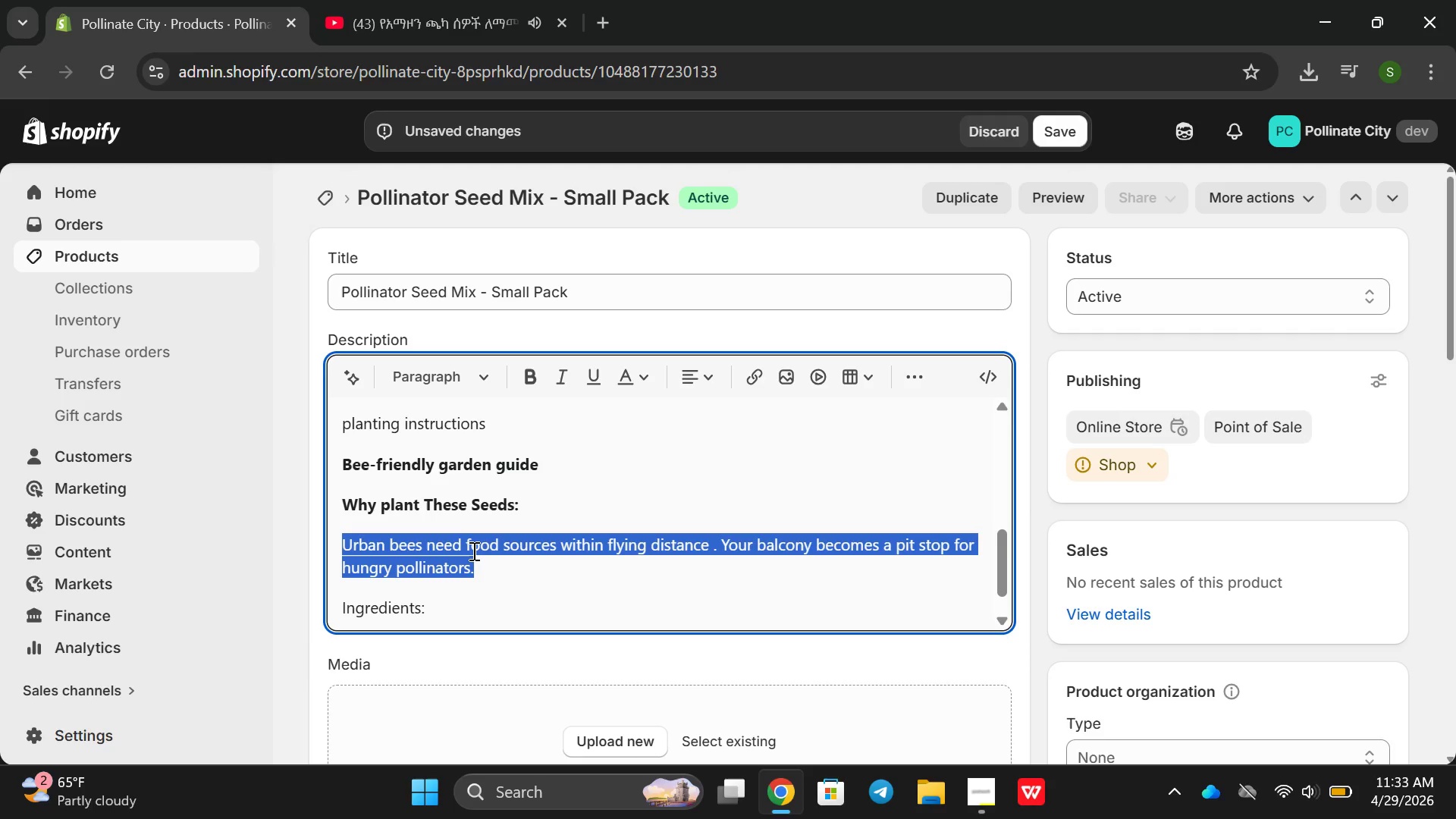 
triple_click([472, 551])
 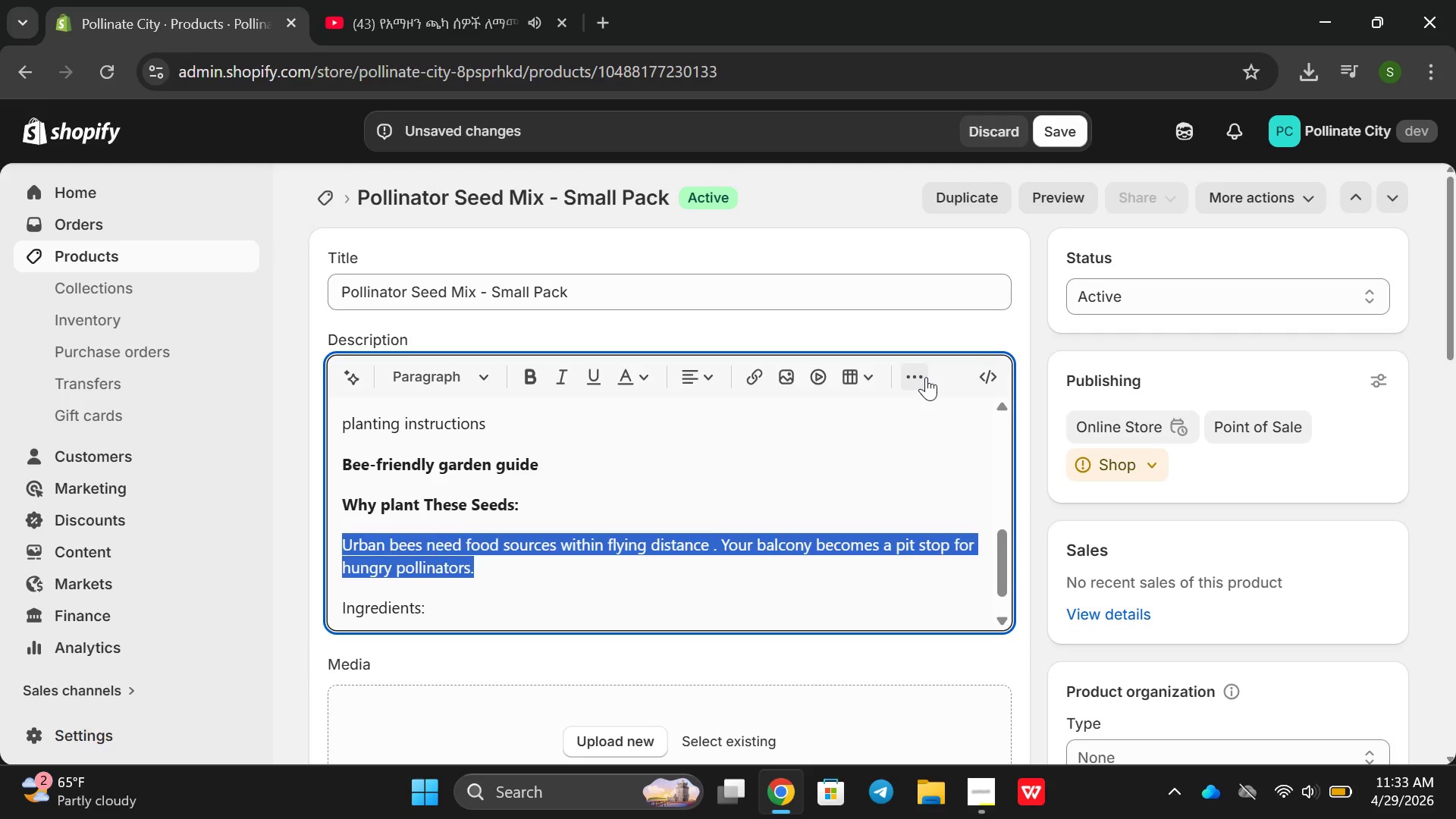 
left_click([926, 377])
 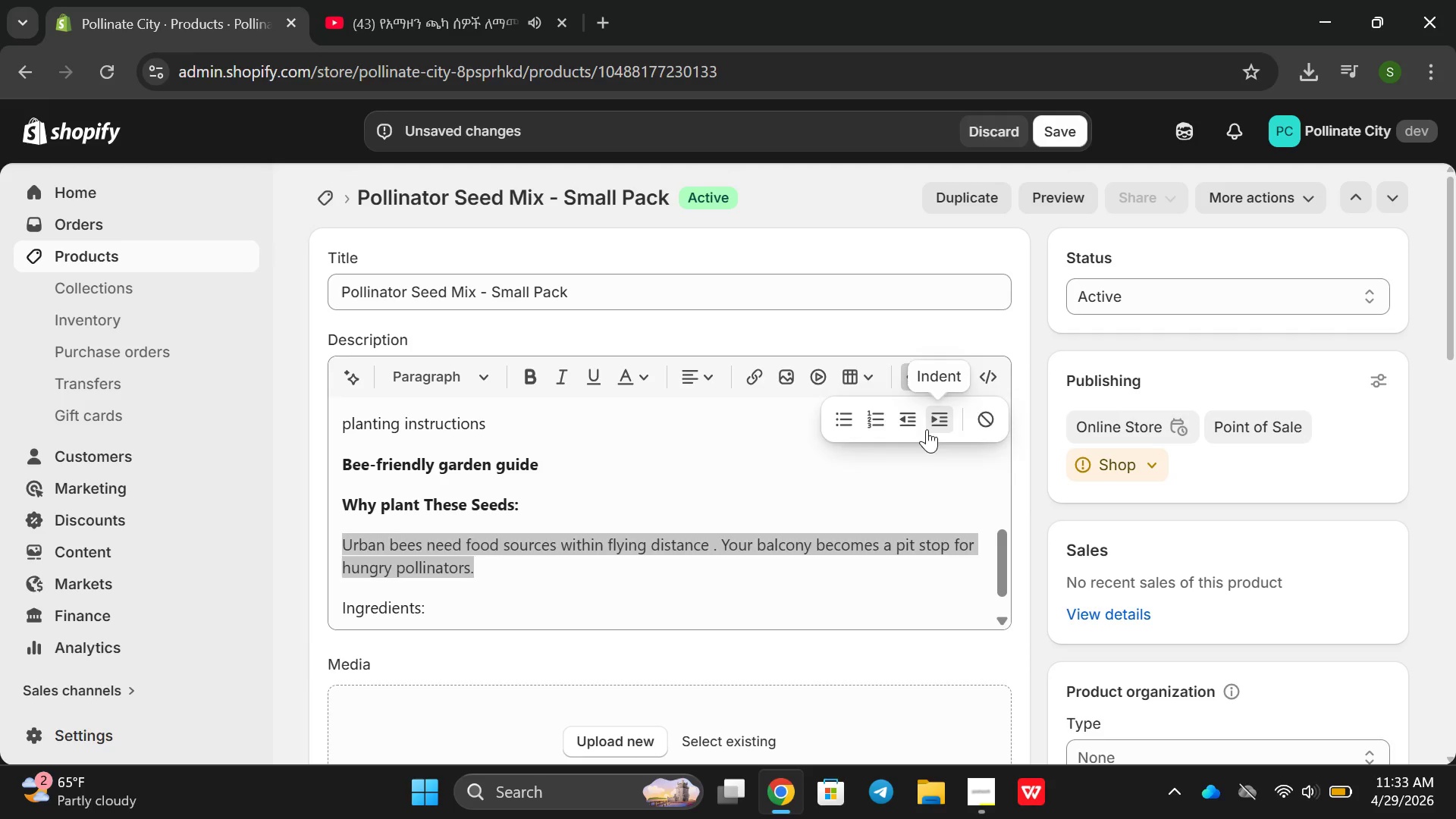 
left_click([927, 429])
 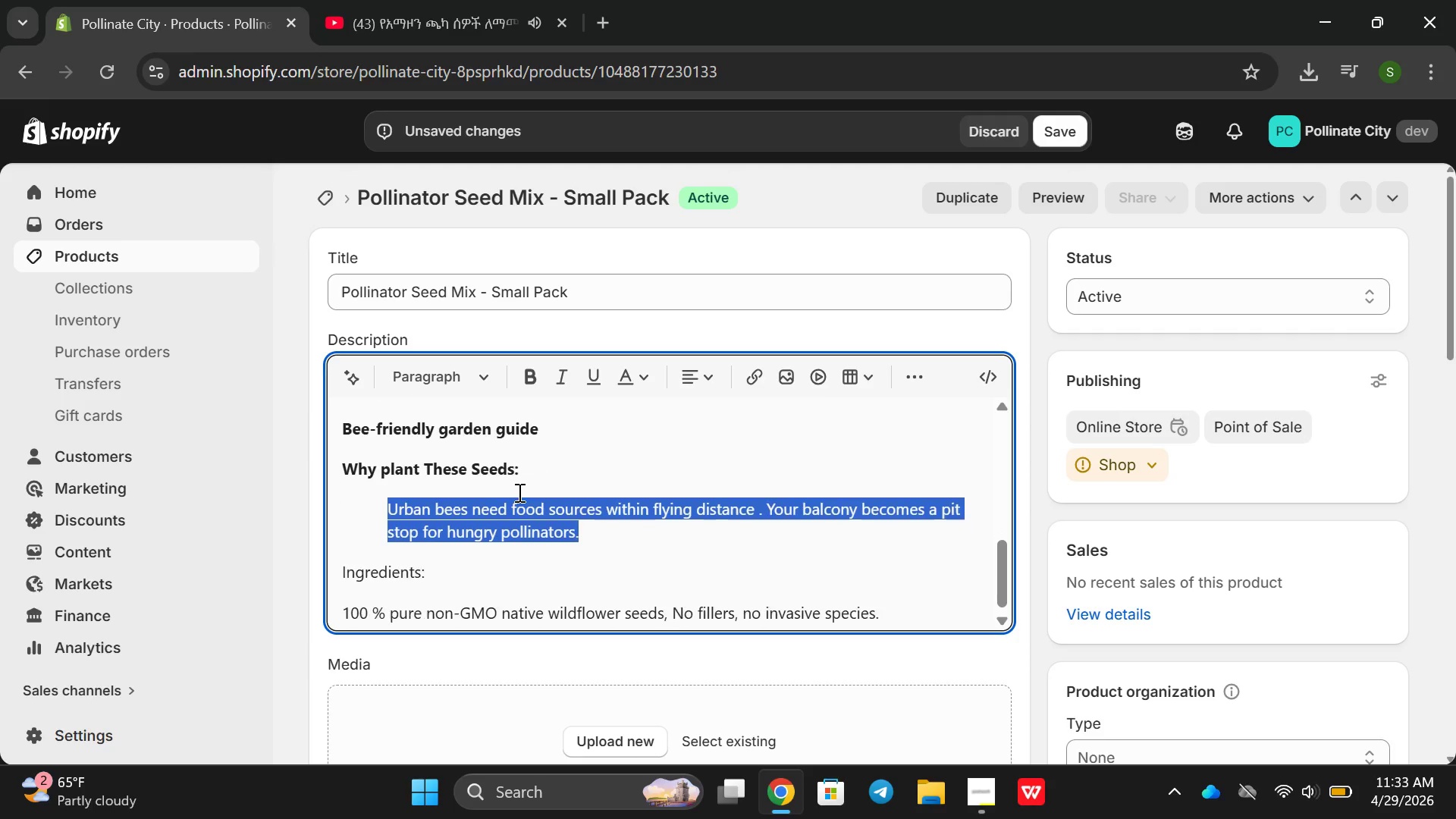 
scroll: coordinate [518, 492], scroll_direction: down, amount: 2.0
 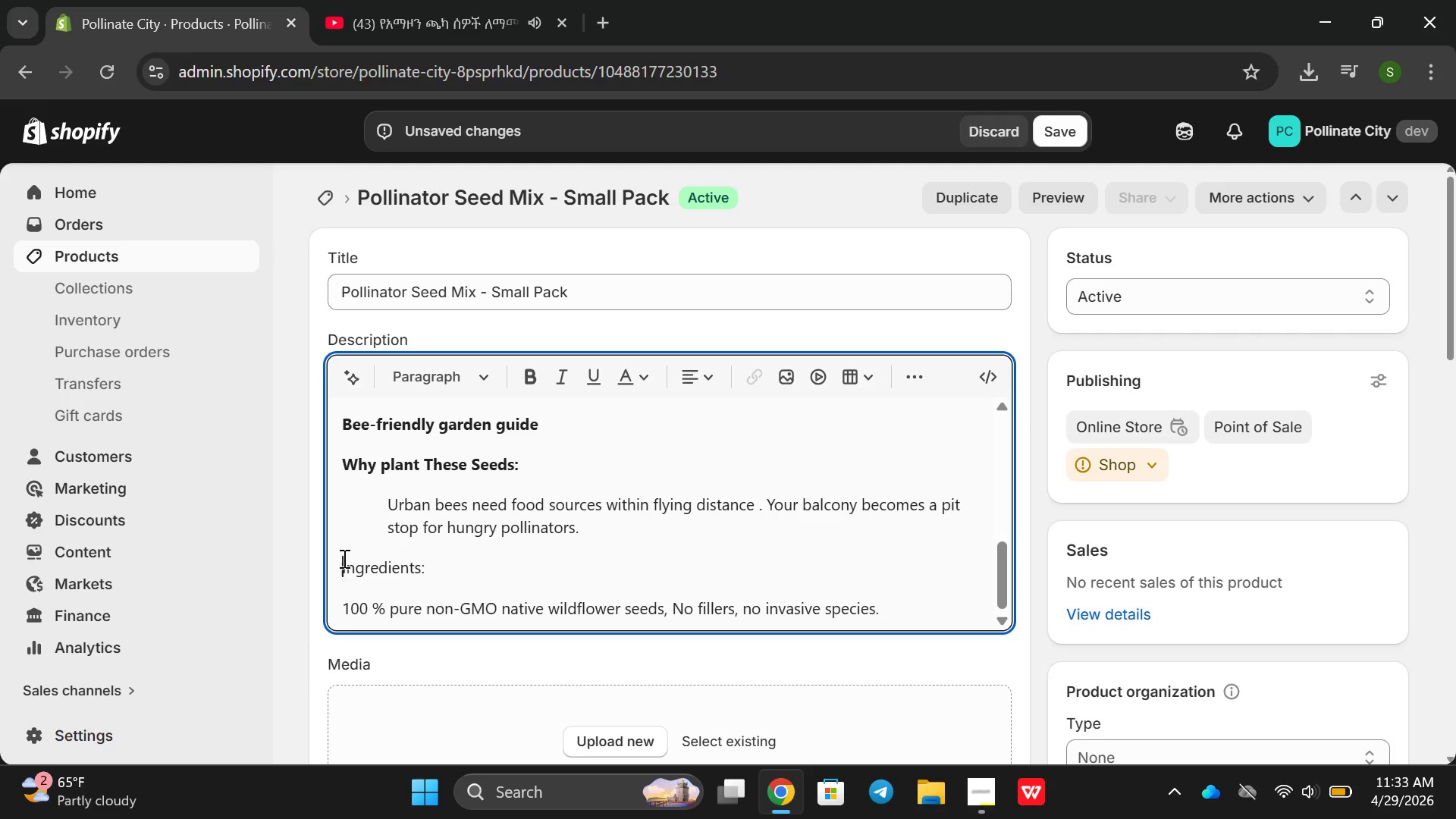 
left_click([338, 561])
 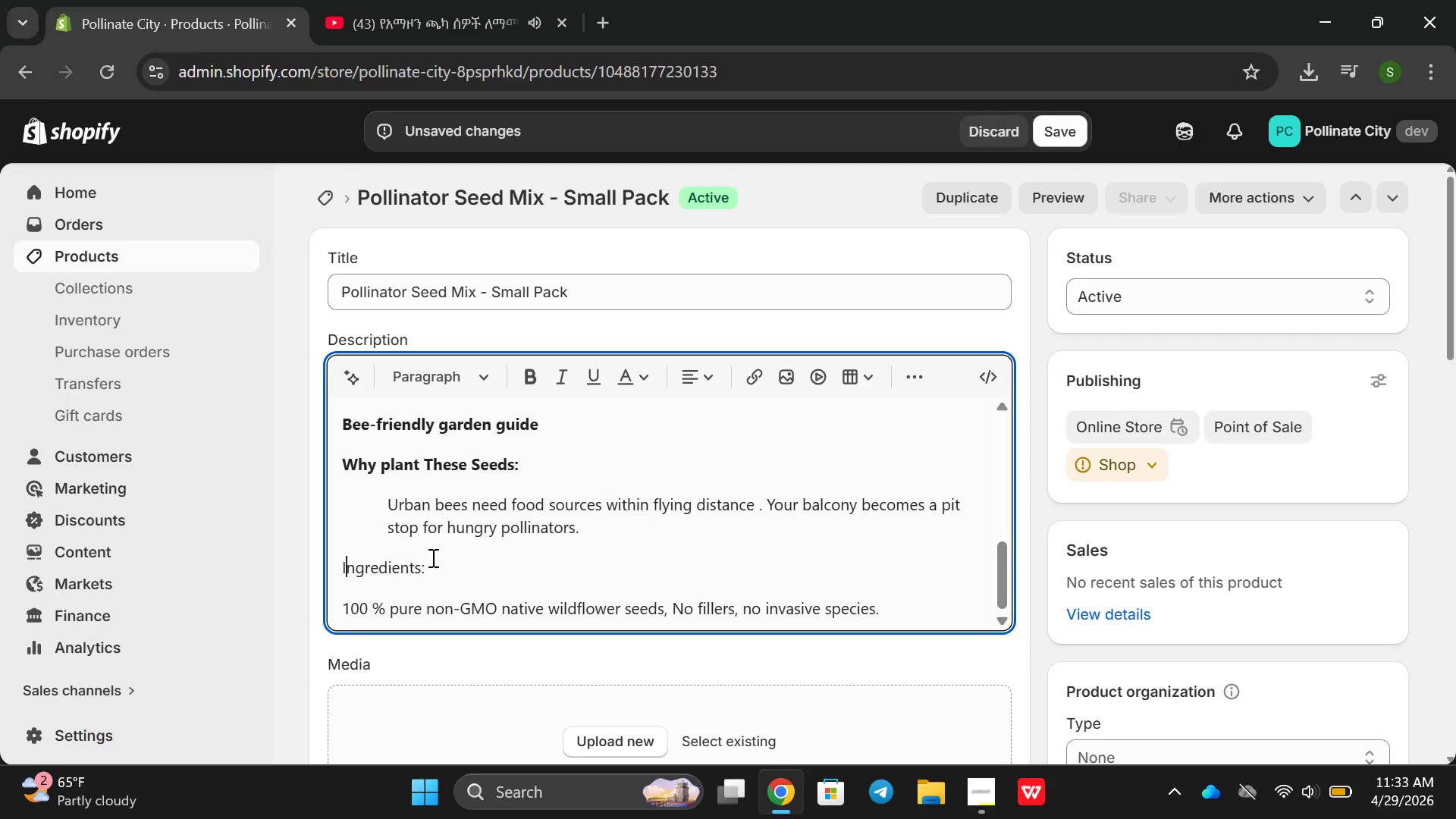 
triple_click([346, 557])
 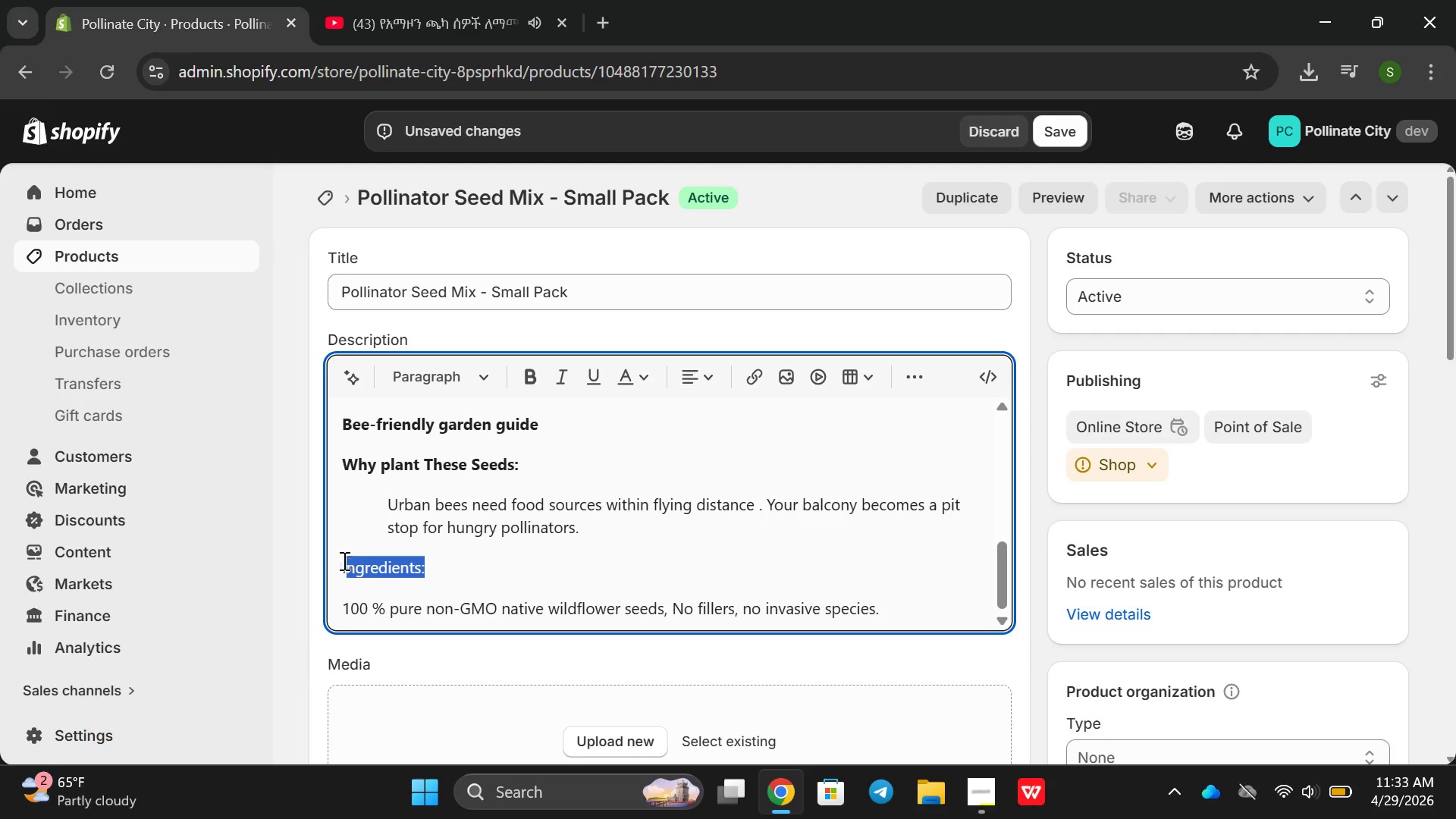 
left_click_drag(start_coordinate=[425, 563], to_coordinate=[303, 555])
 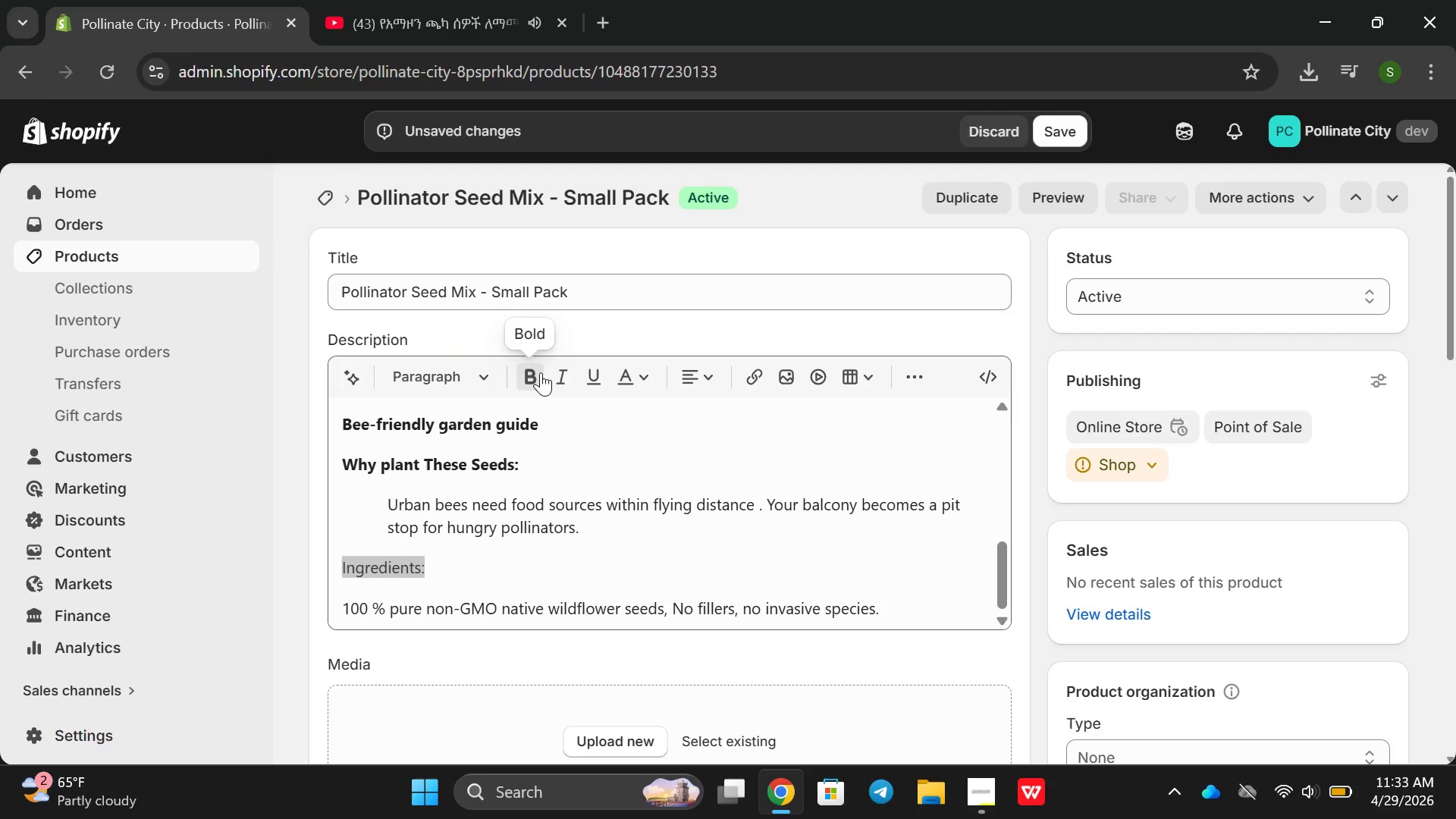 
left_click([541, 372])
 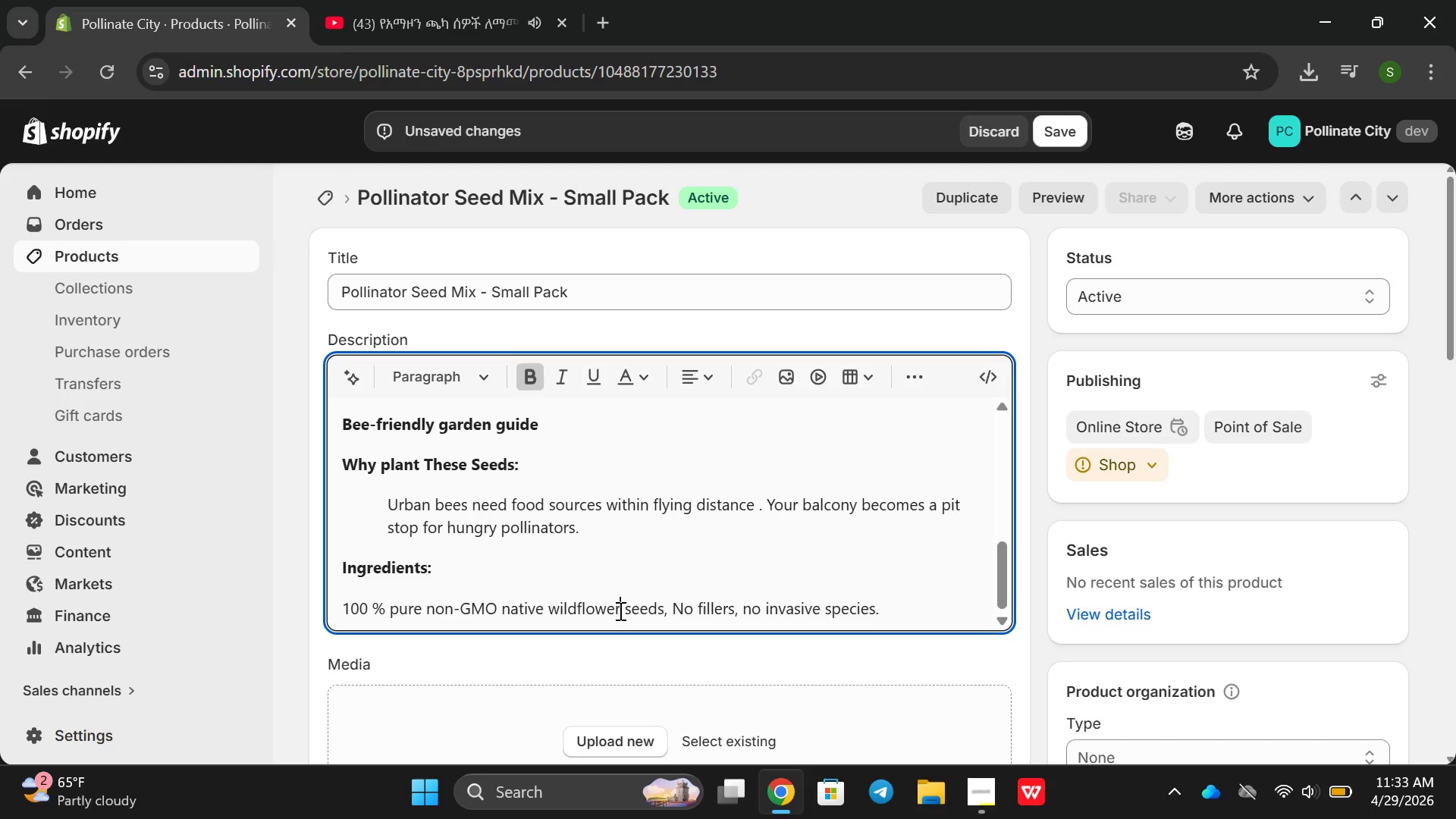 
left_click([619, 610])
 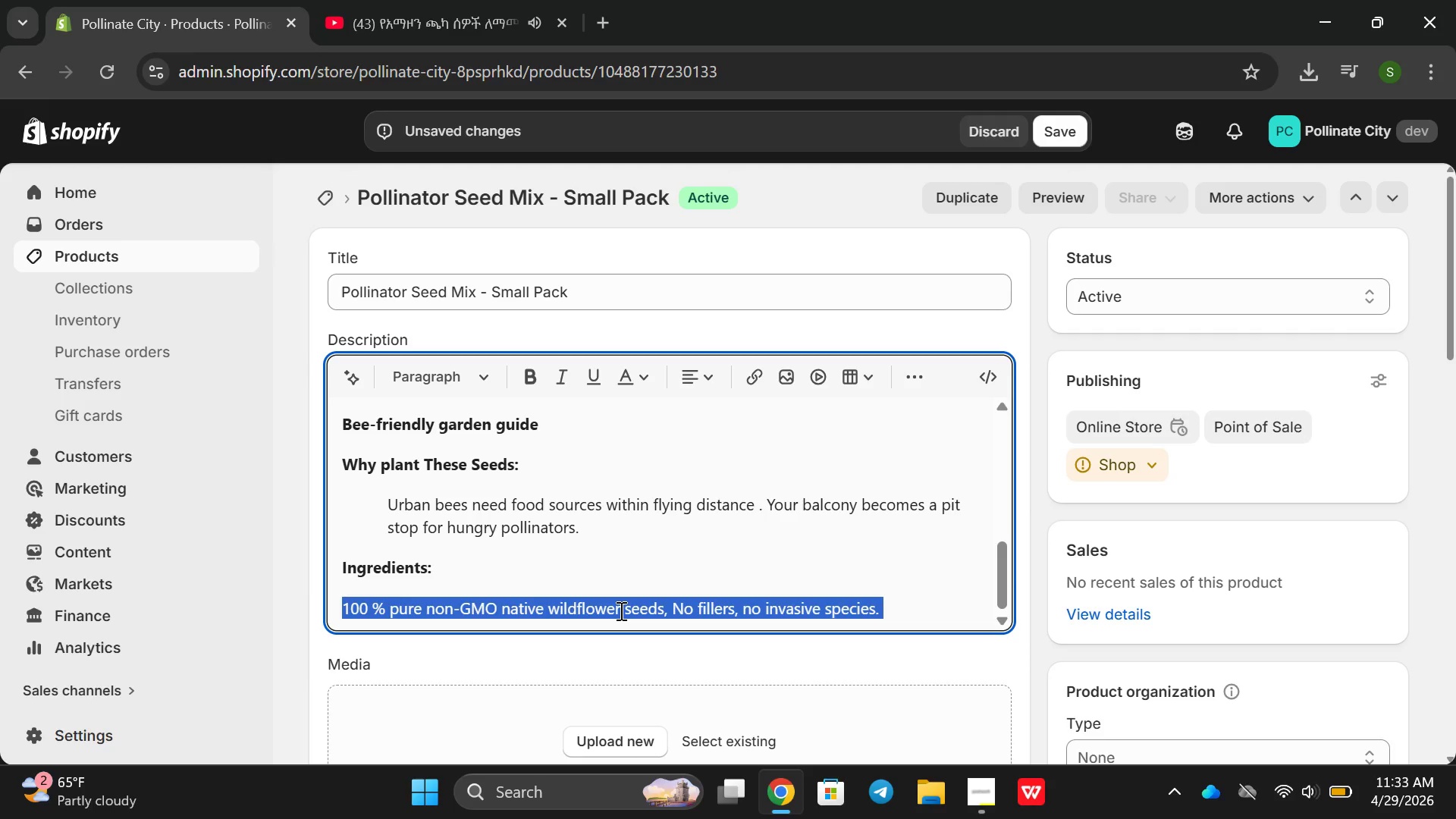 
triple_click([620, 610])
 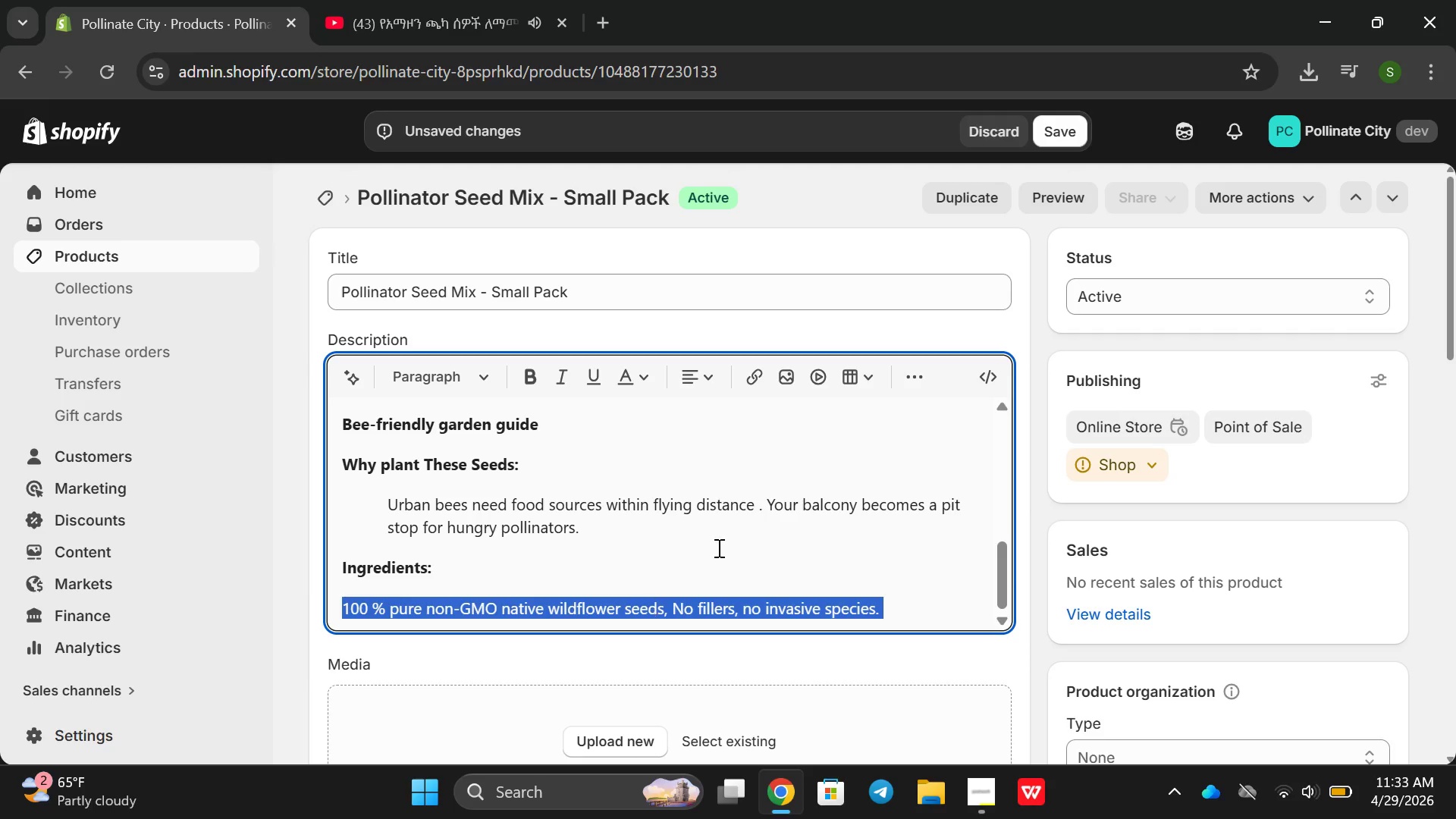 
triple_click([620, 610])
 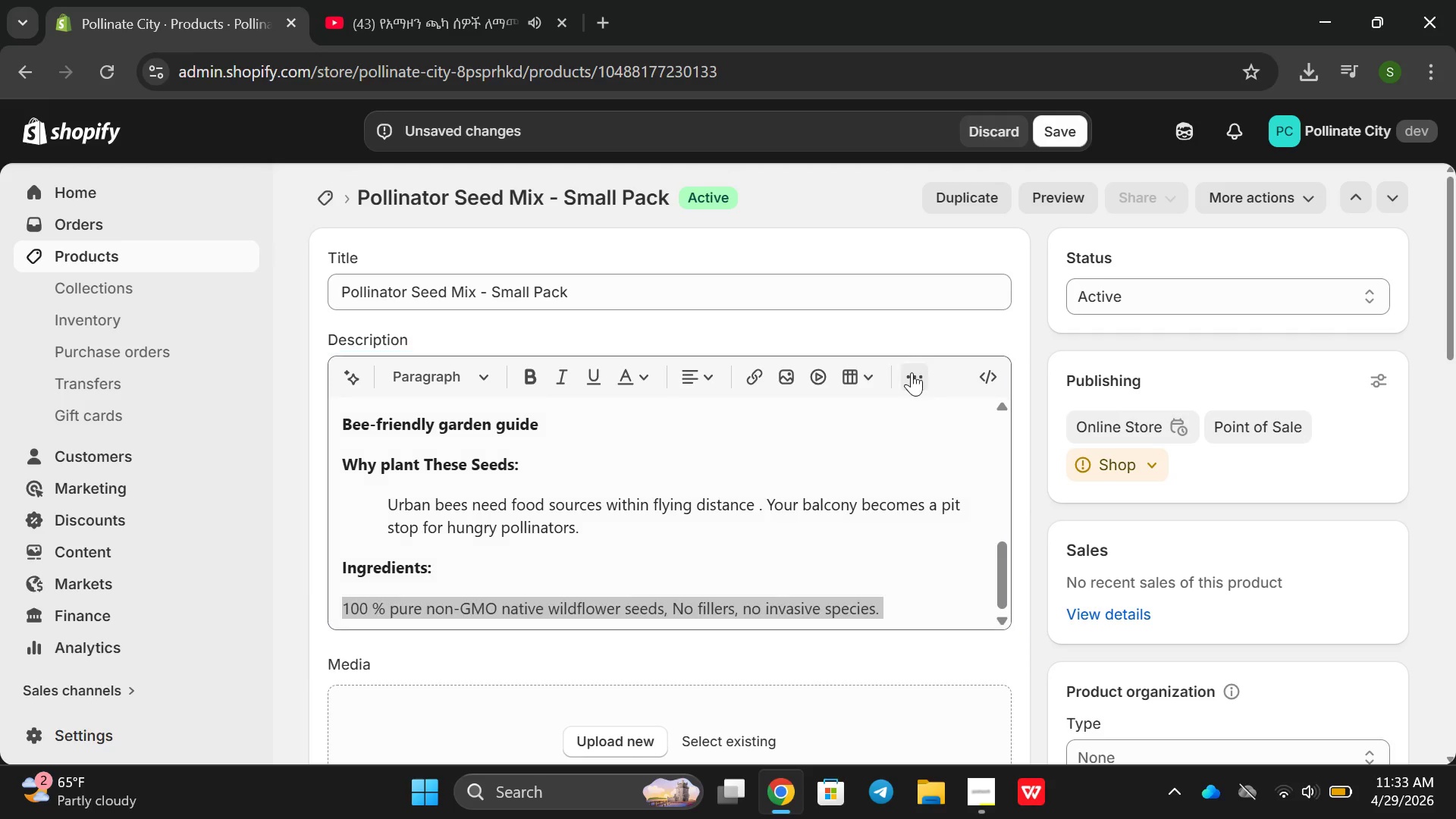 
left_click_drag(start_coordinate=[930, 368], to_coordinate=[912, 372])
 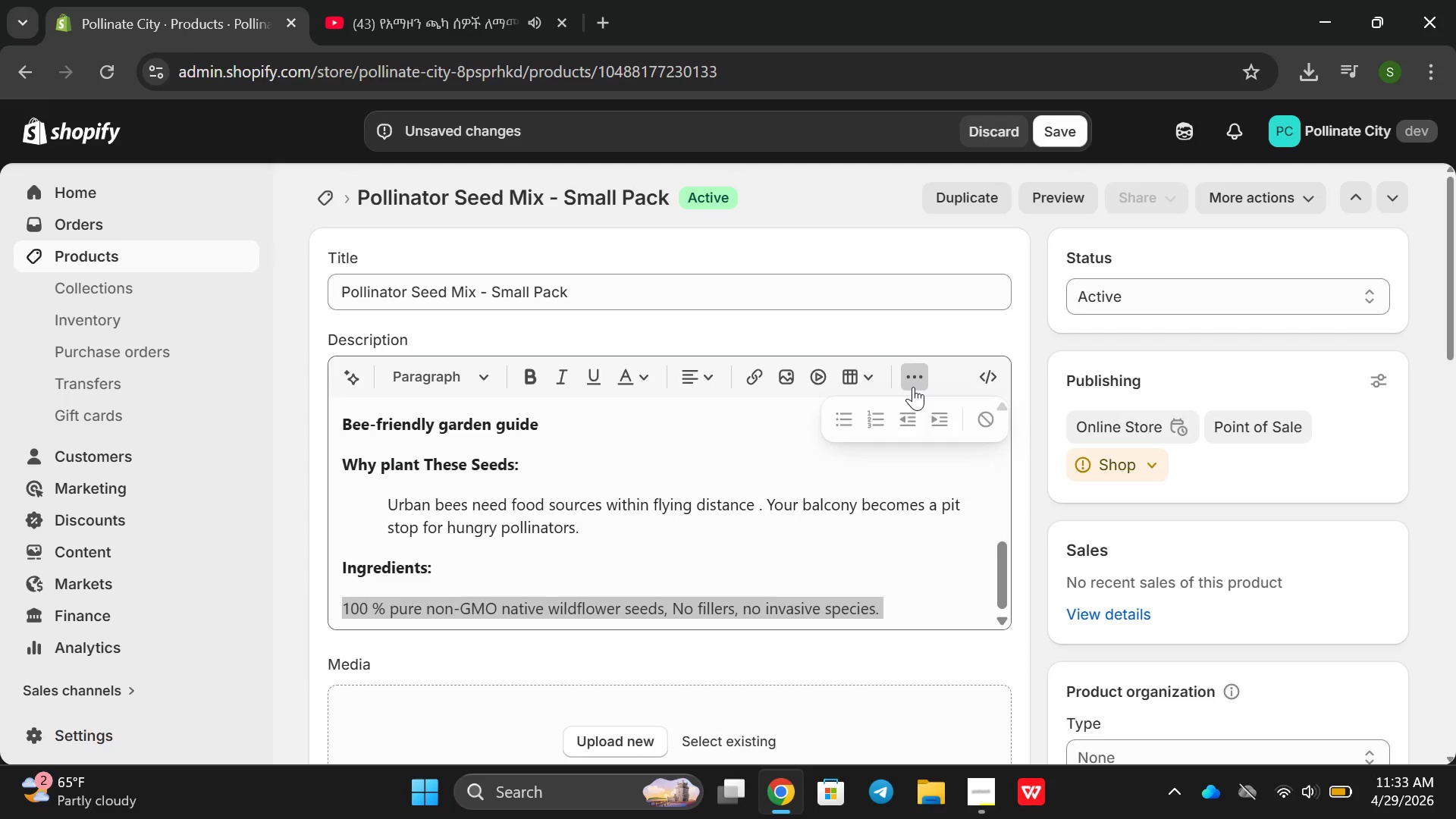 
left_click([911, 374])
 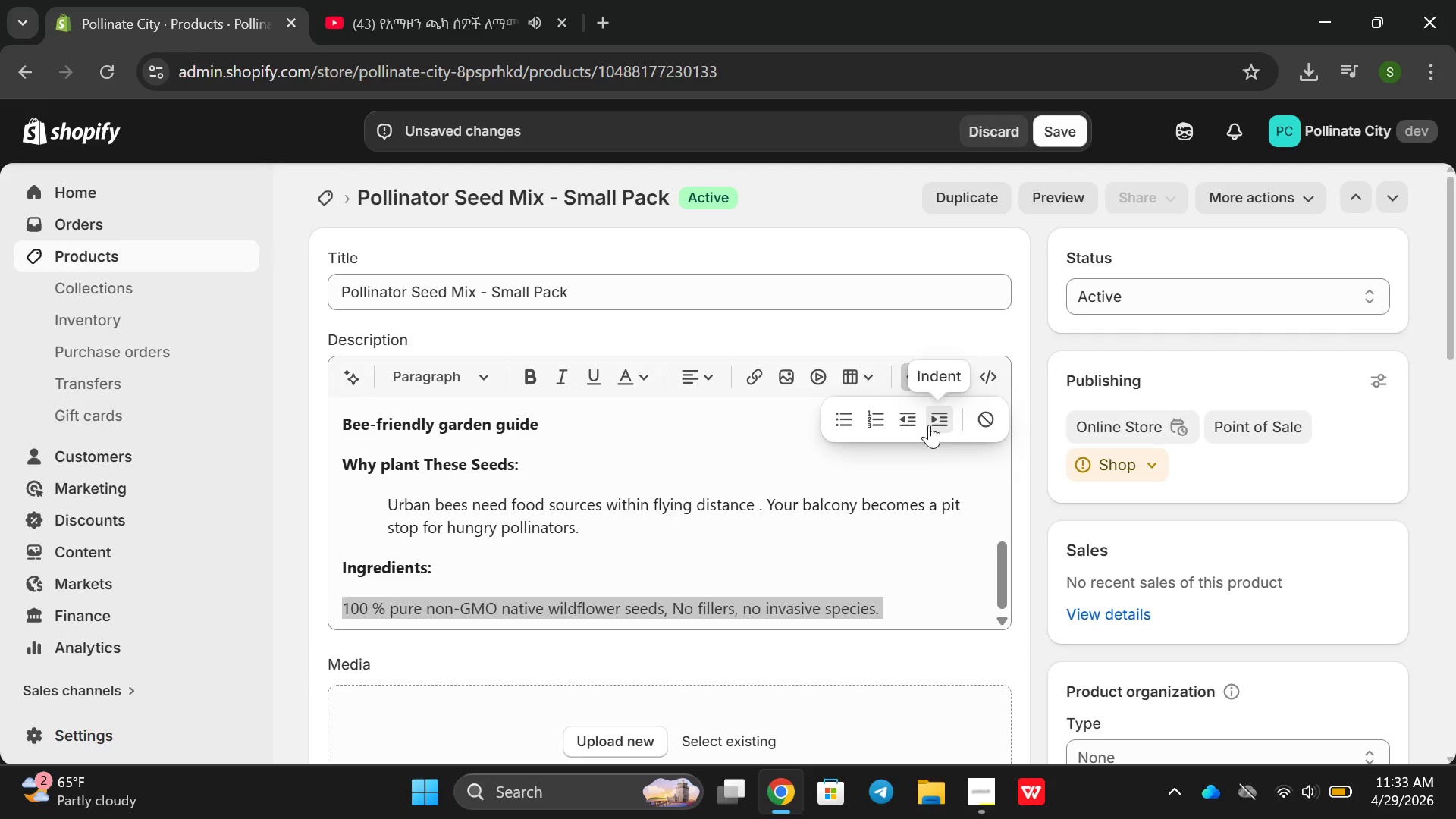 
left_click([929, 425])
 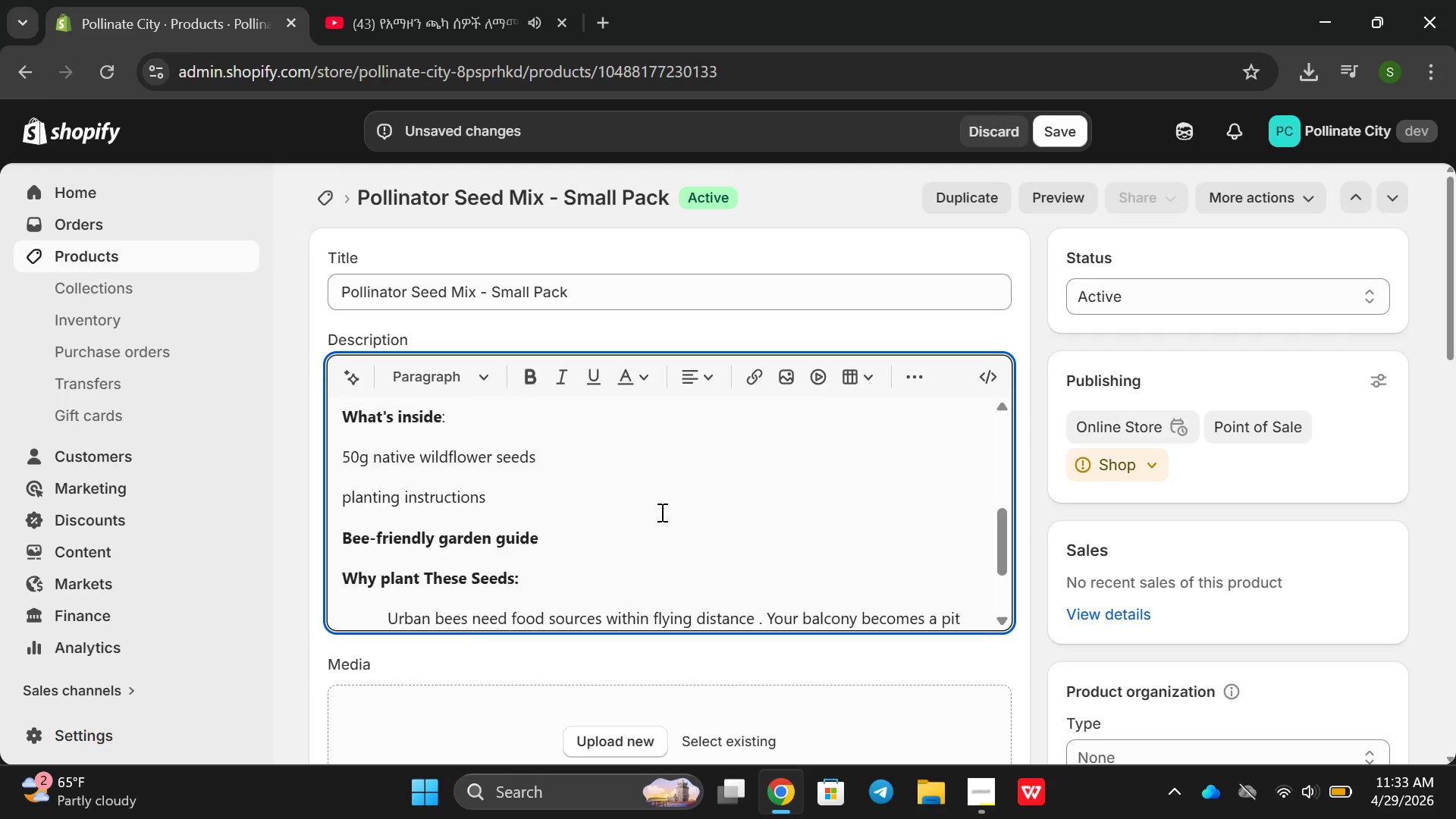 
scroll: coordinate [648, 513], scroll_direction: up, amount: 2.0
 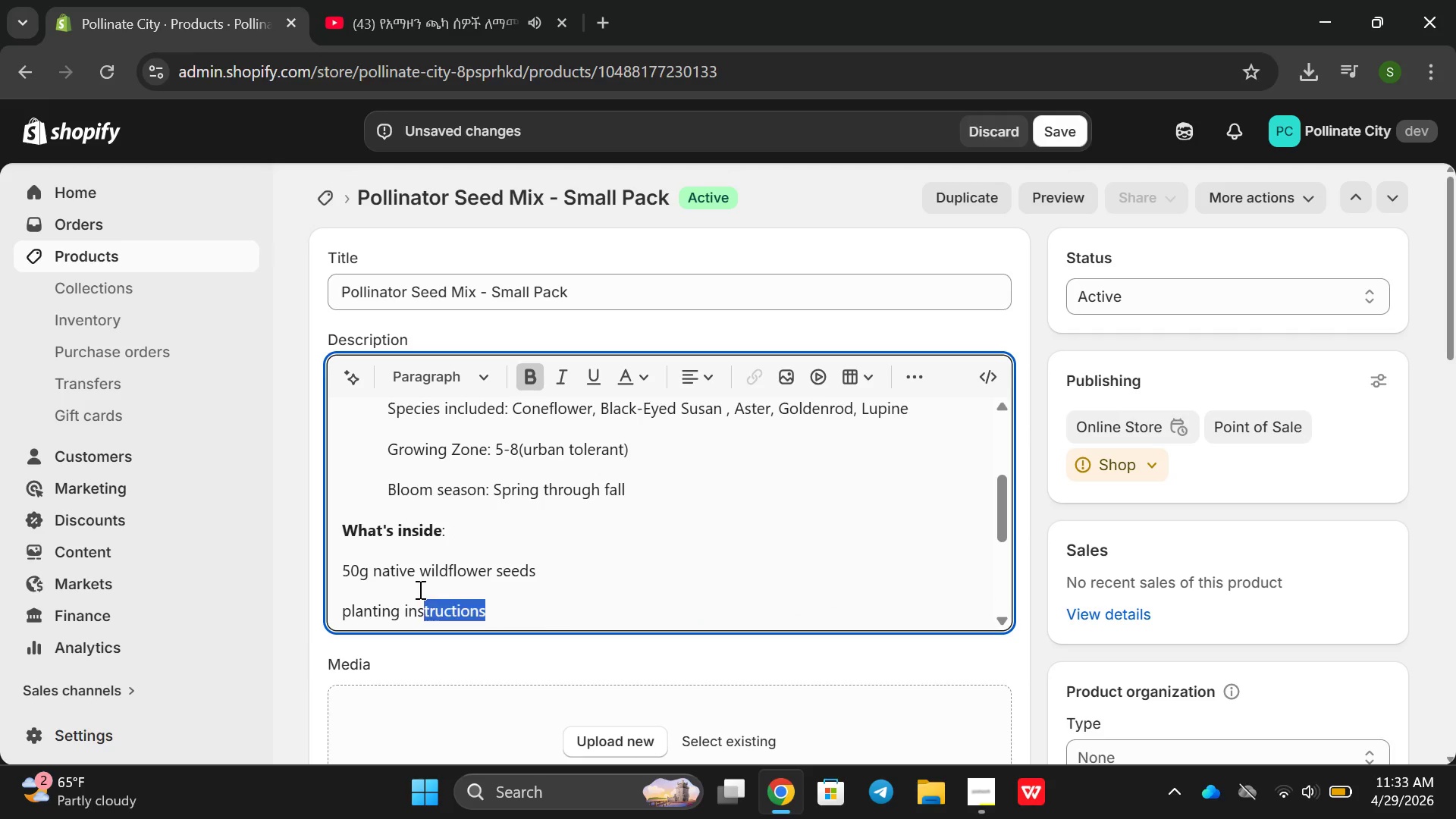 
left_click_drag(start_coordinate=[564, 617], to_coordinate=[303, 559])
 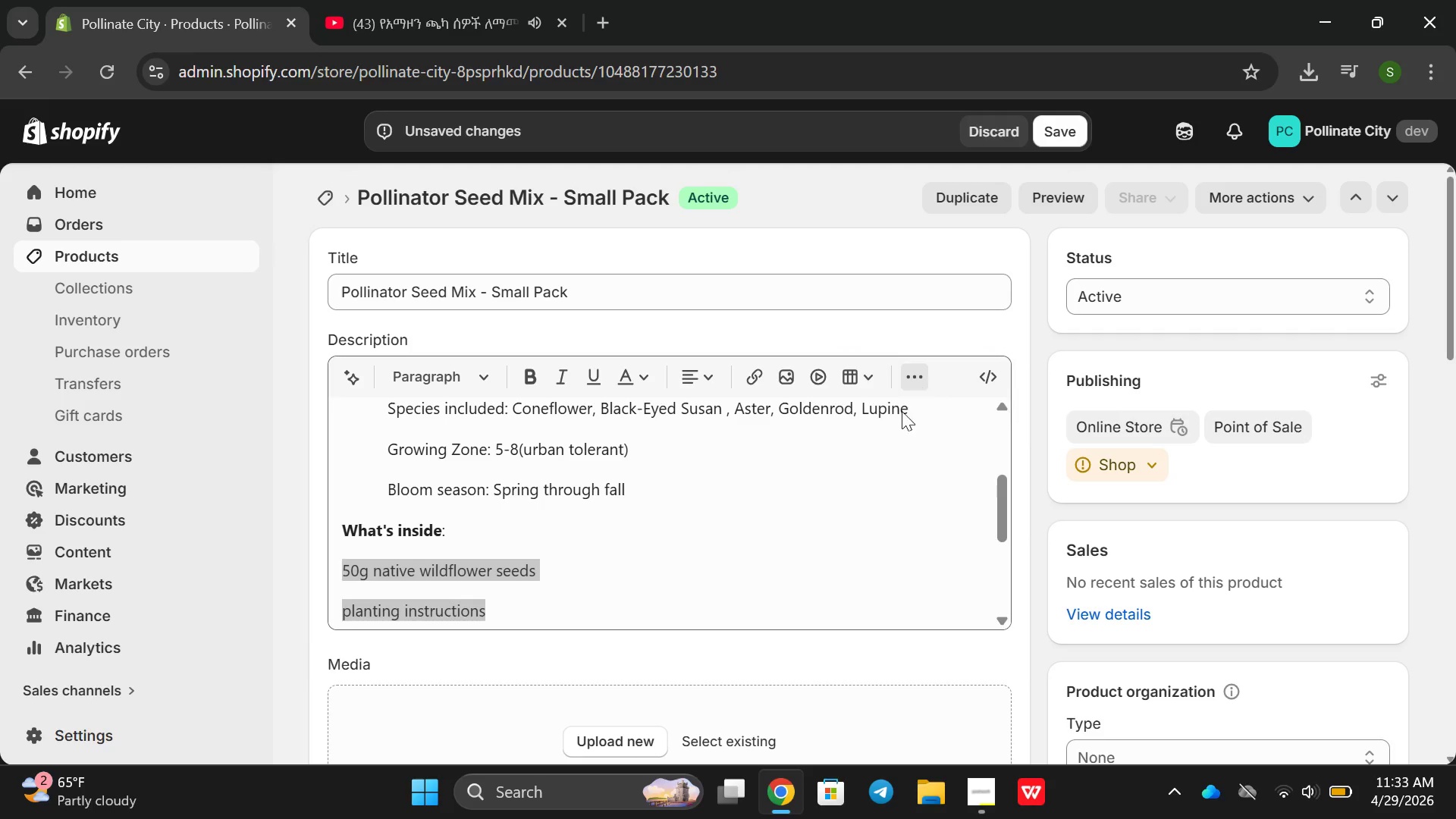 
left_click([924, 385])
 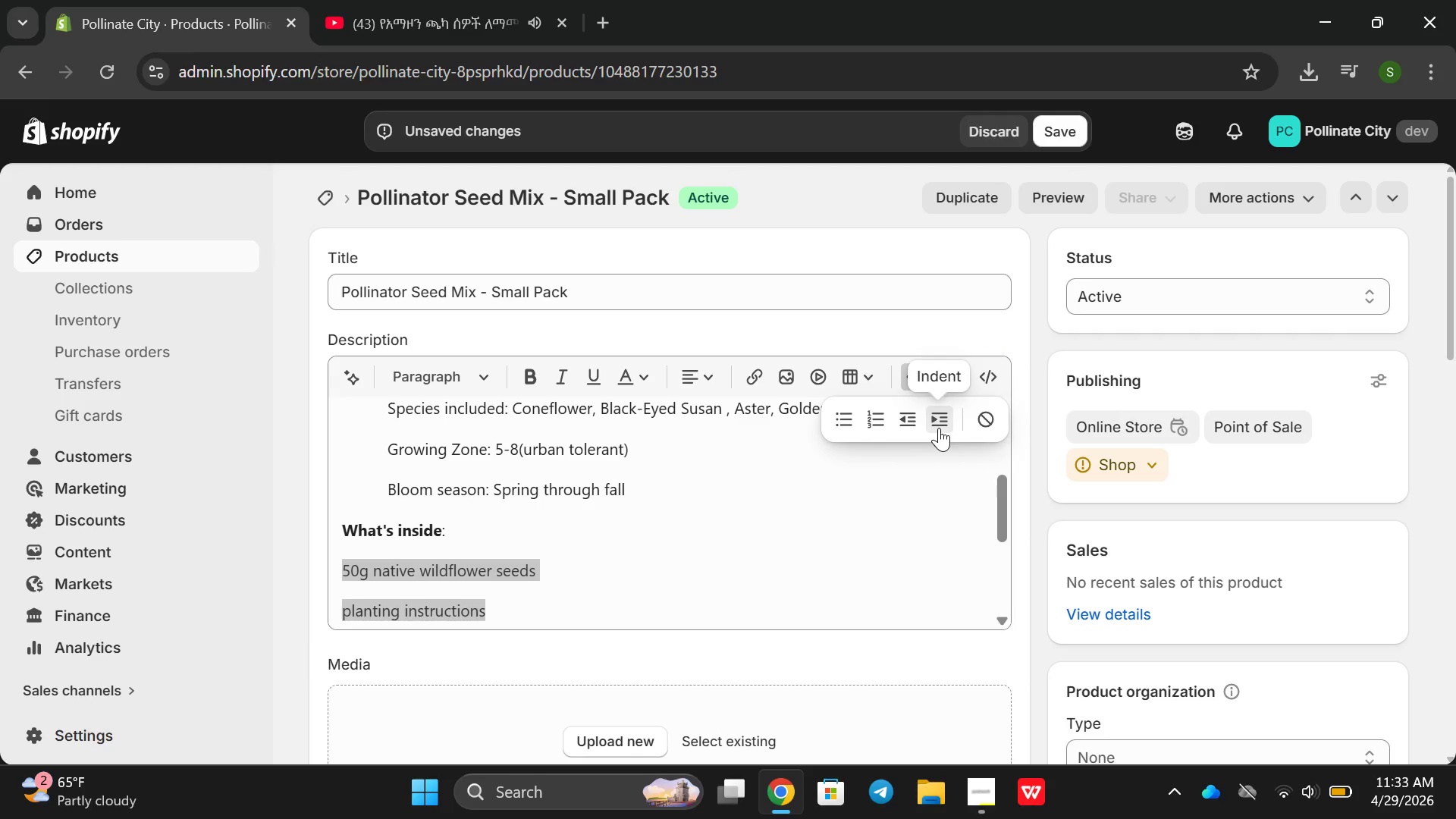 
left_click([939, 428])
 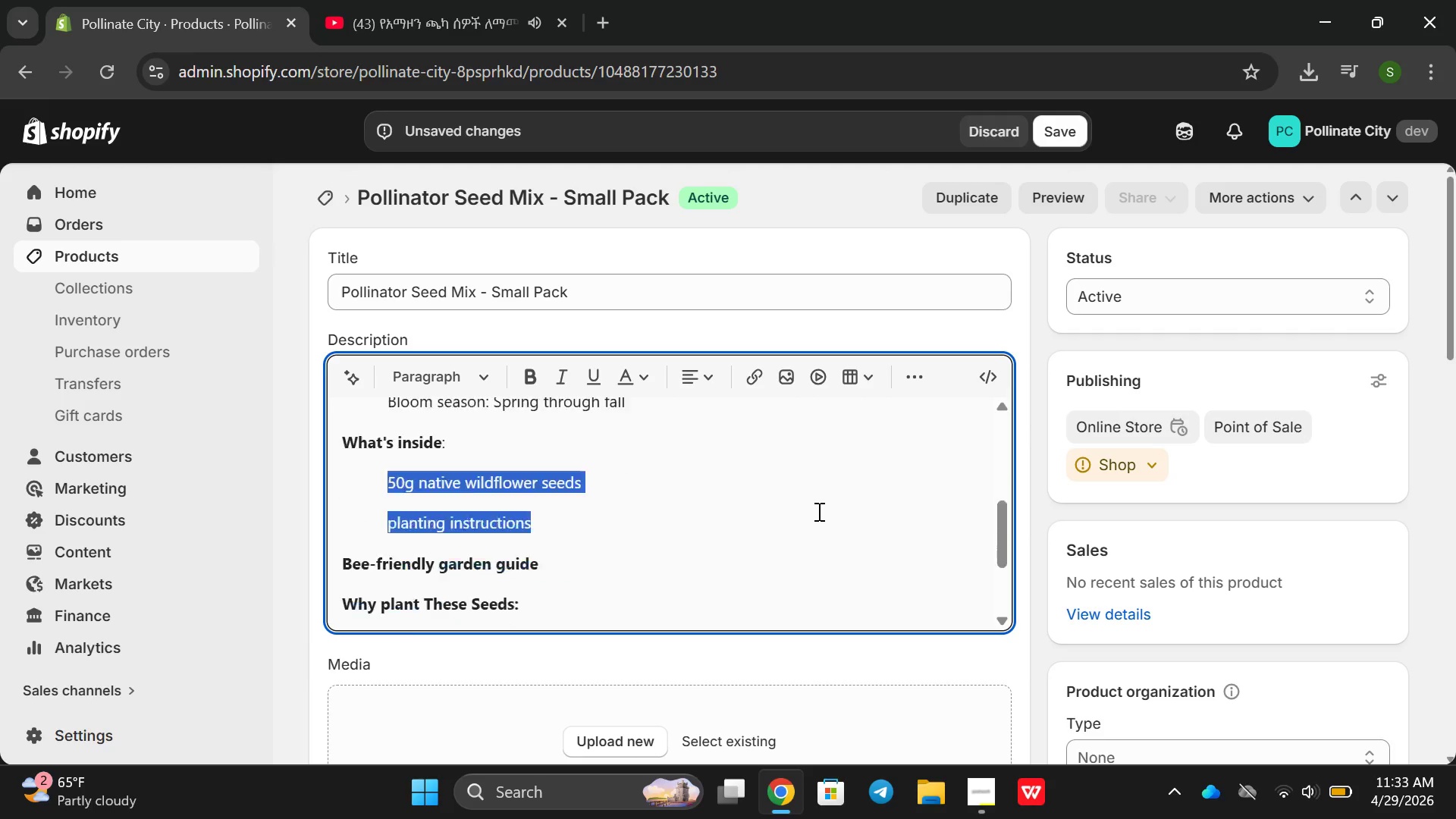 
scroll: coordinate [817, 511], scroll_direction: down, amount: 2.0
 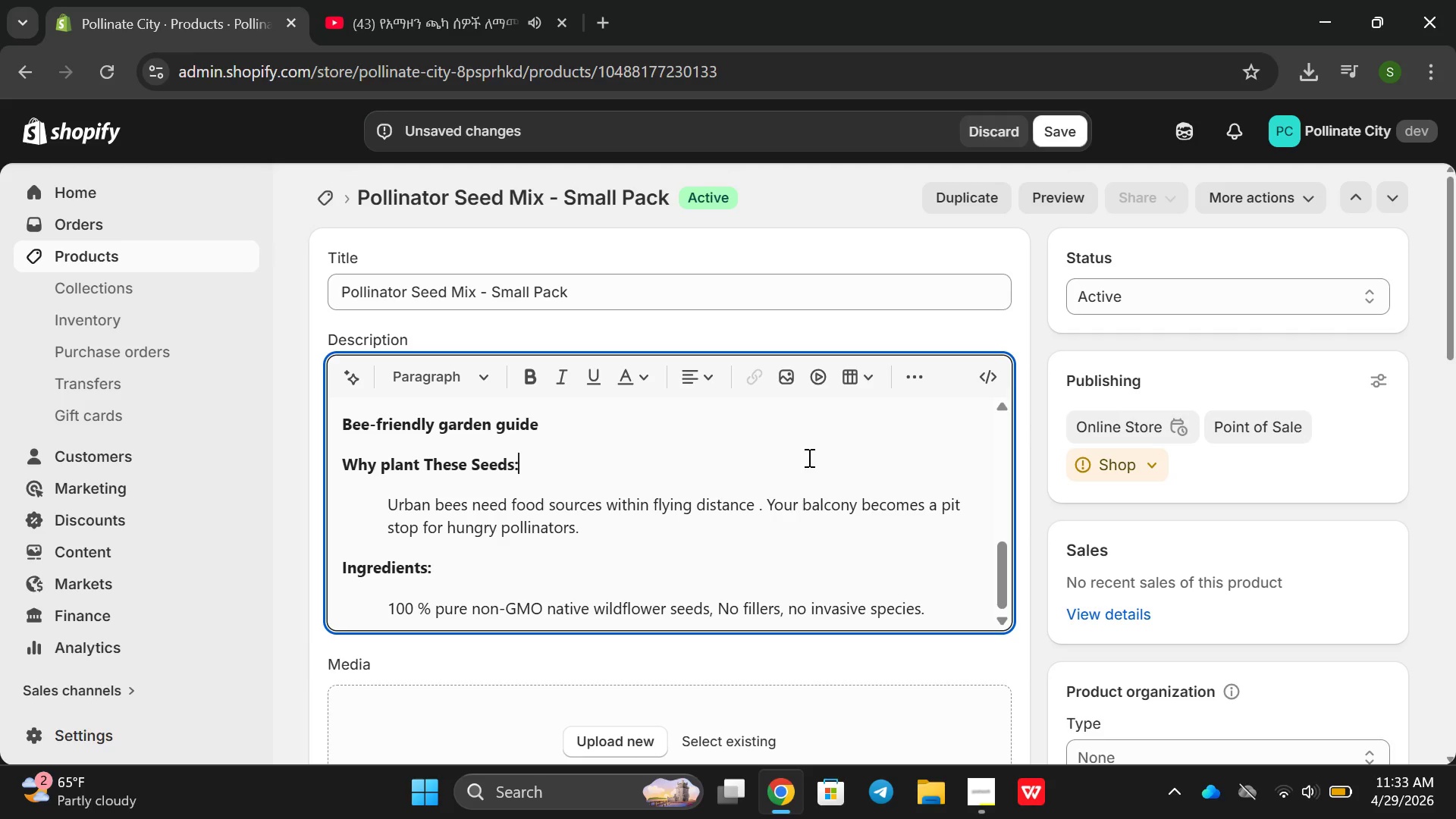 
left_click([808, 457])
 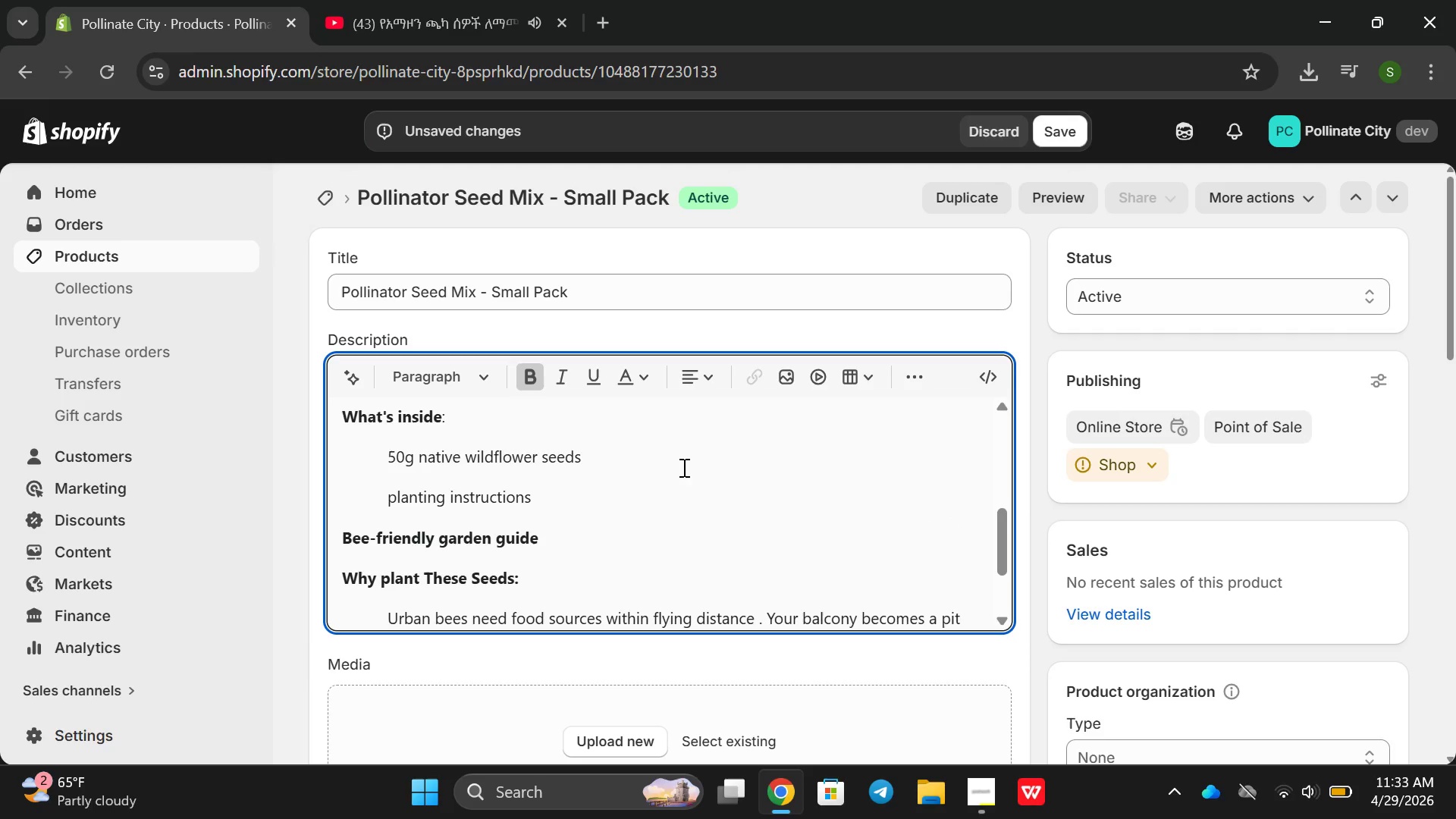 
scroll: coordinate [684, 473], scroll_direction: up, amount: 1.0
 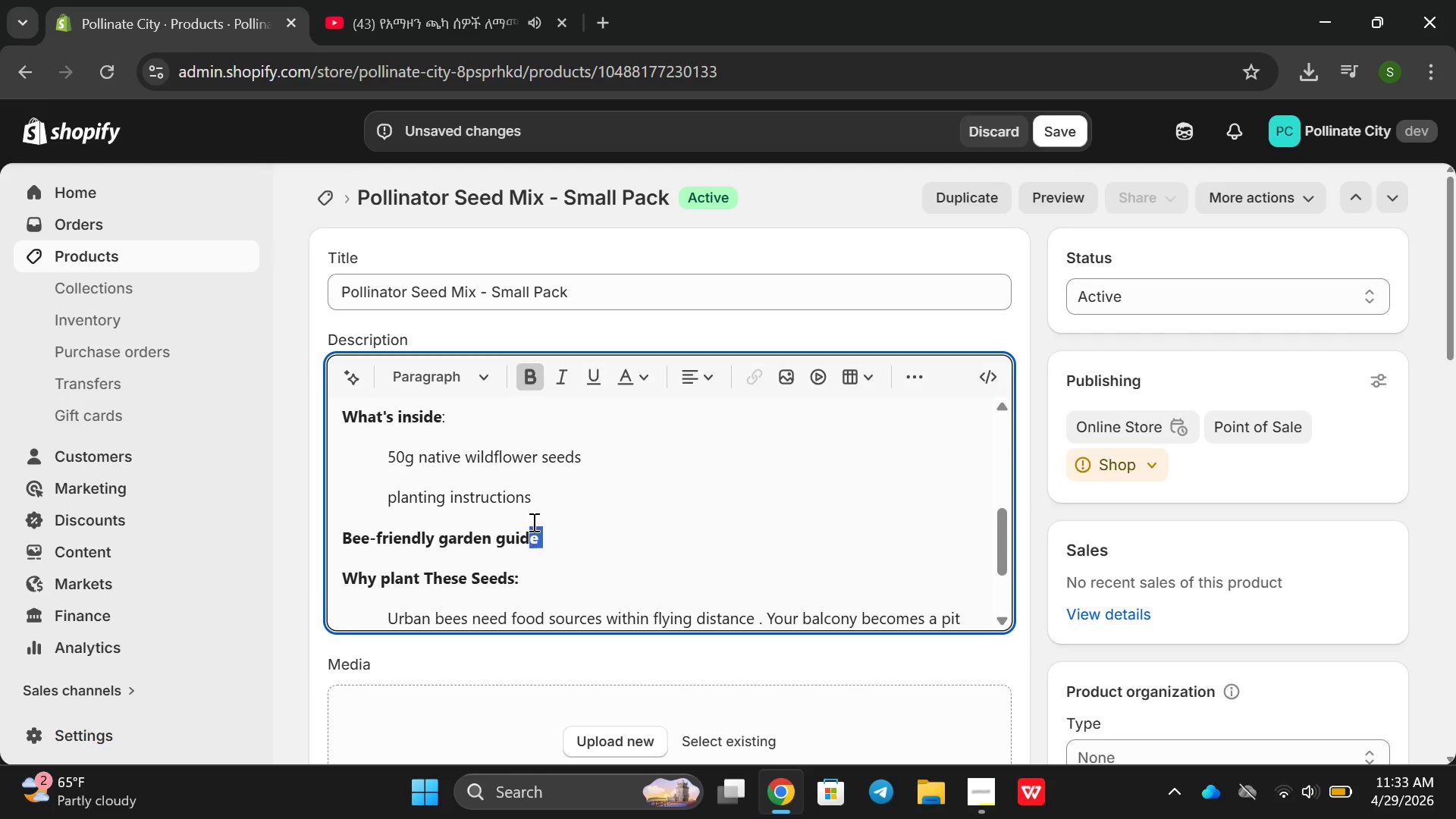 
left_click_drag(start_coordinate=[571, 521], to_coordinate=[259, 504])
 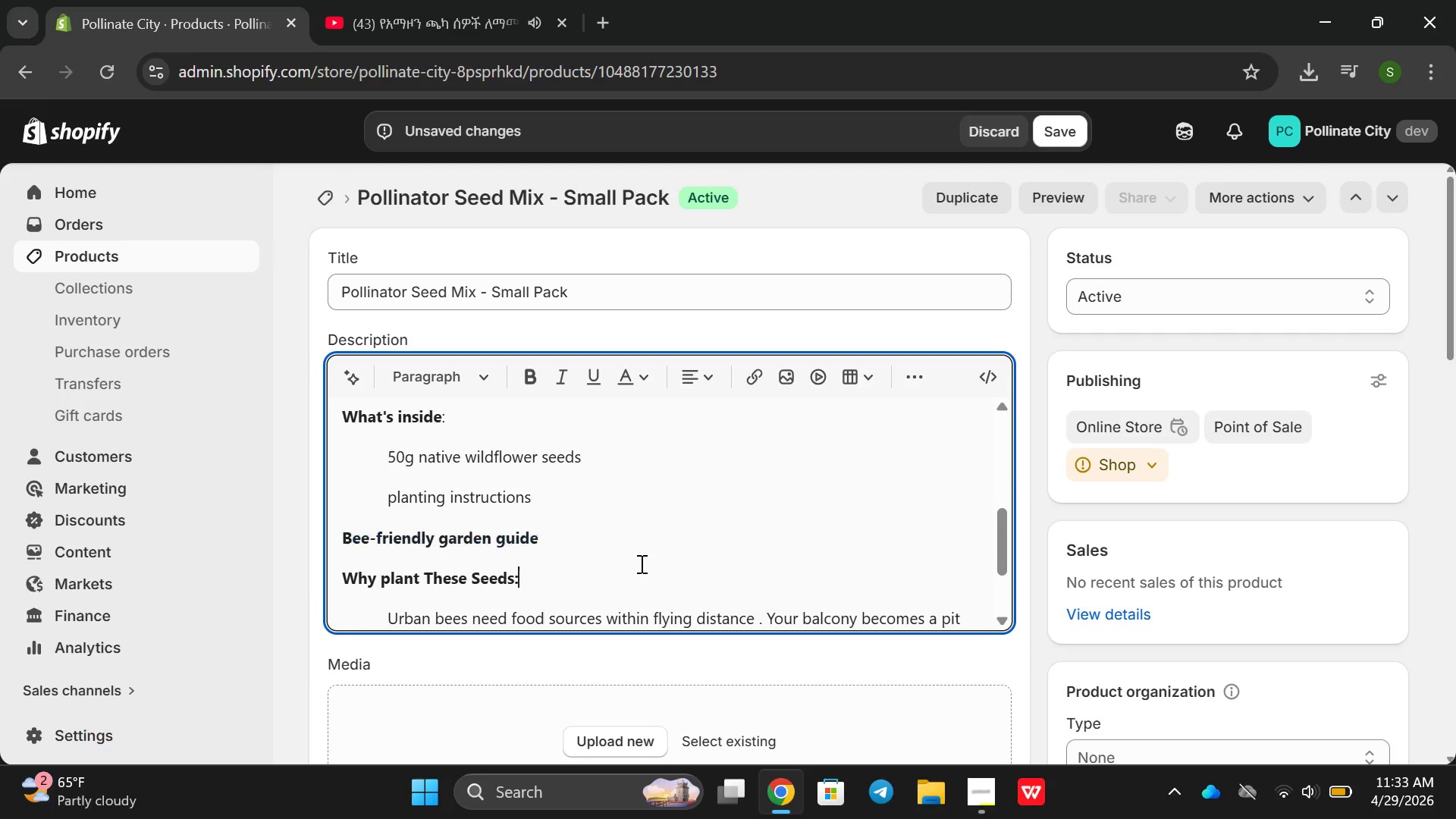 
left_click([640, 563])
 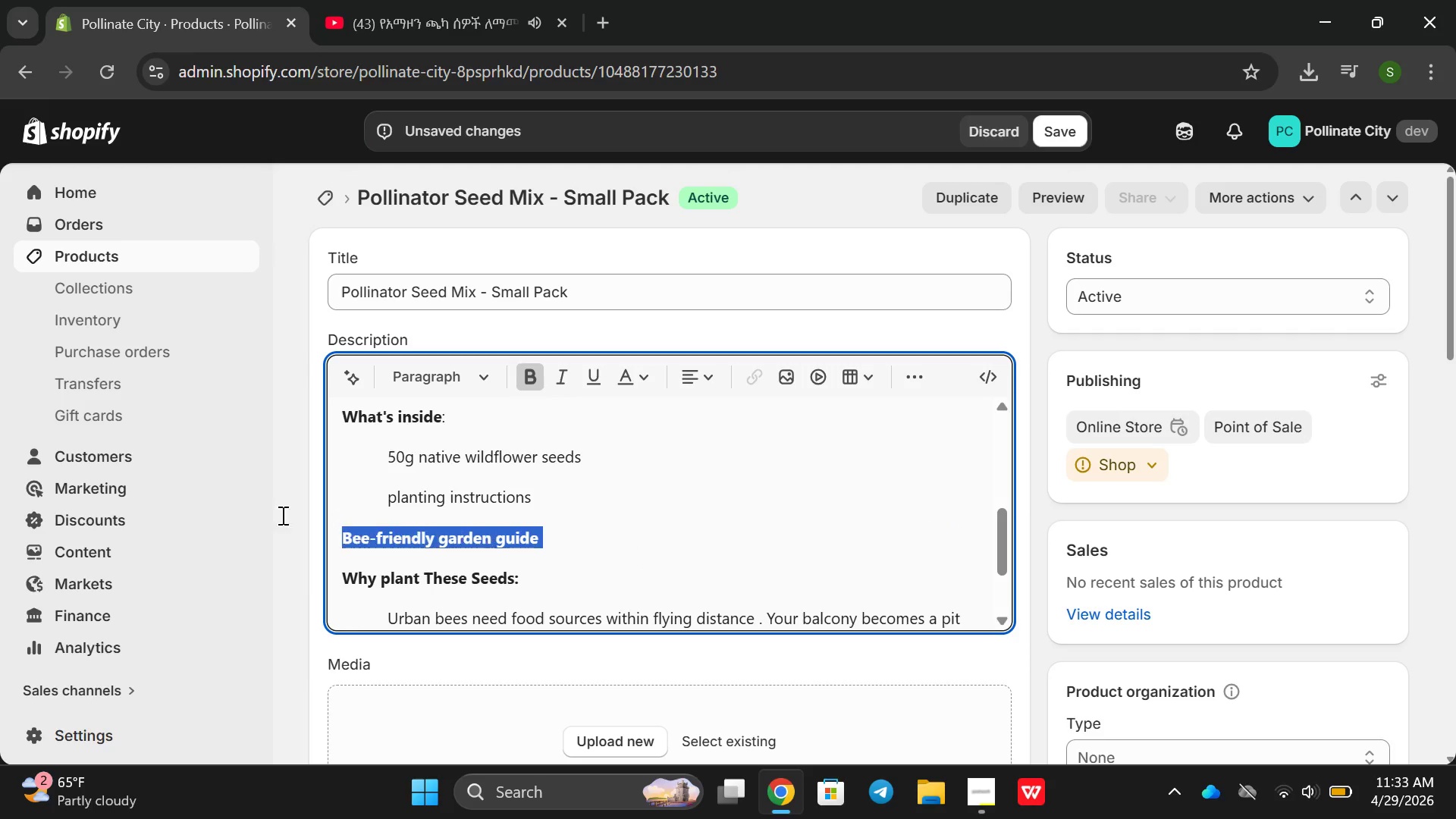 
left_click_drag(start_coordinate=[611, 541], to_coordinate=[245, 484])
 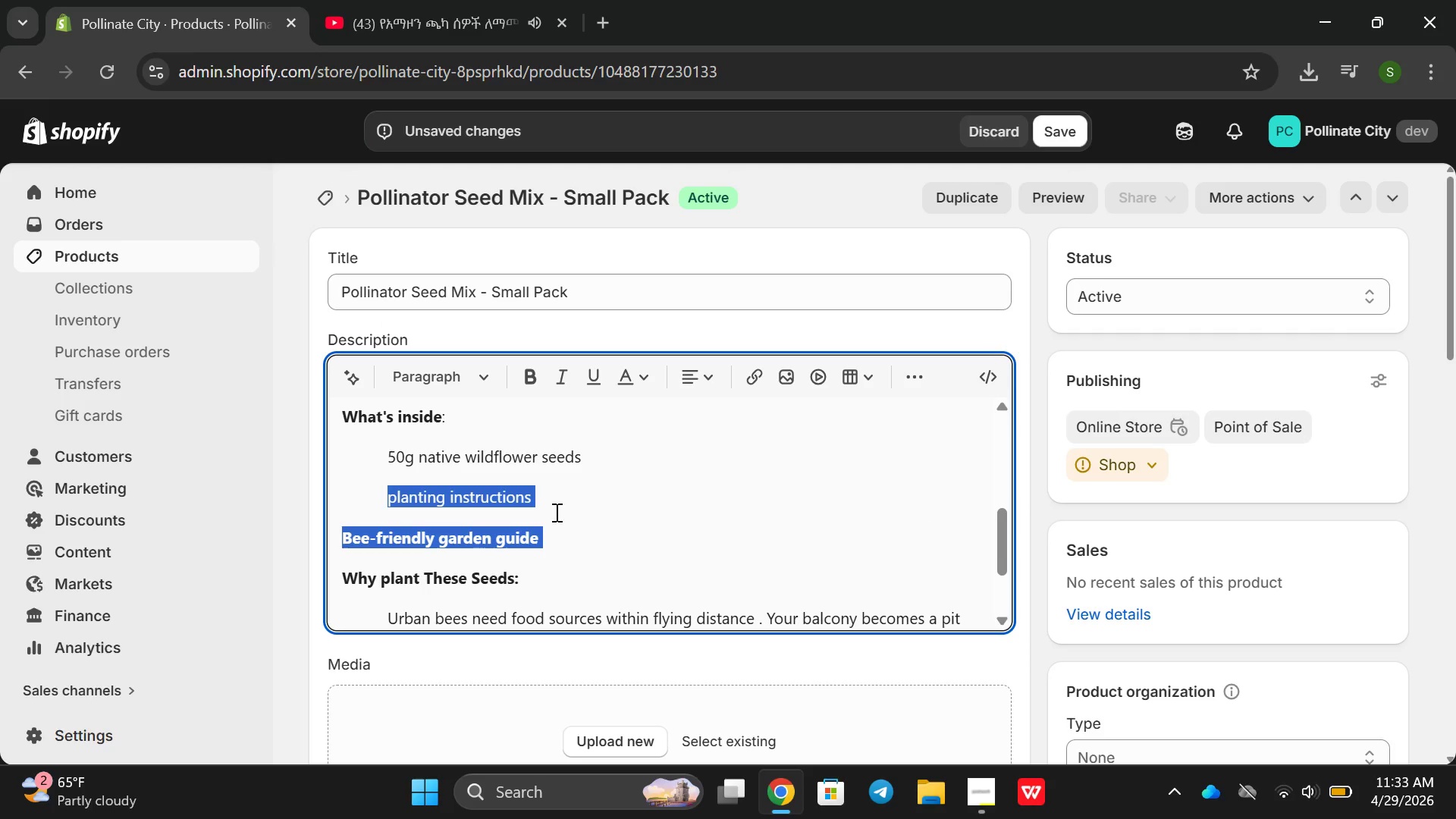 
left_click([552, 516])
 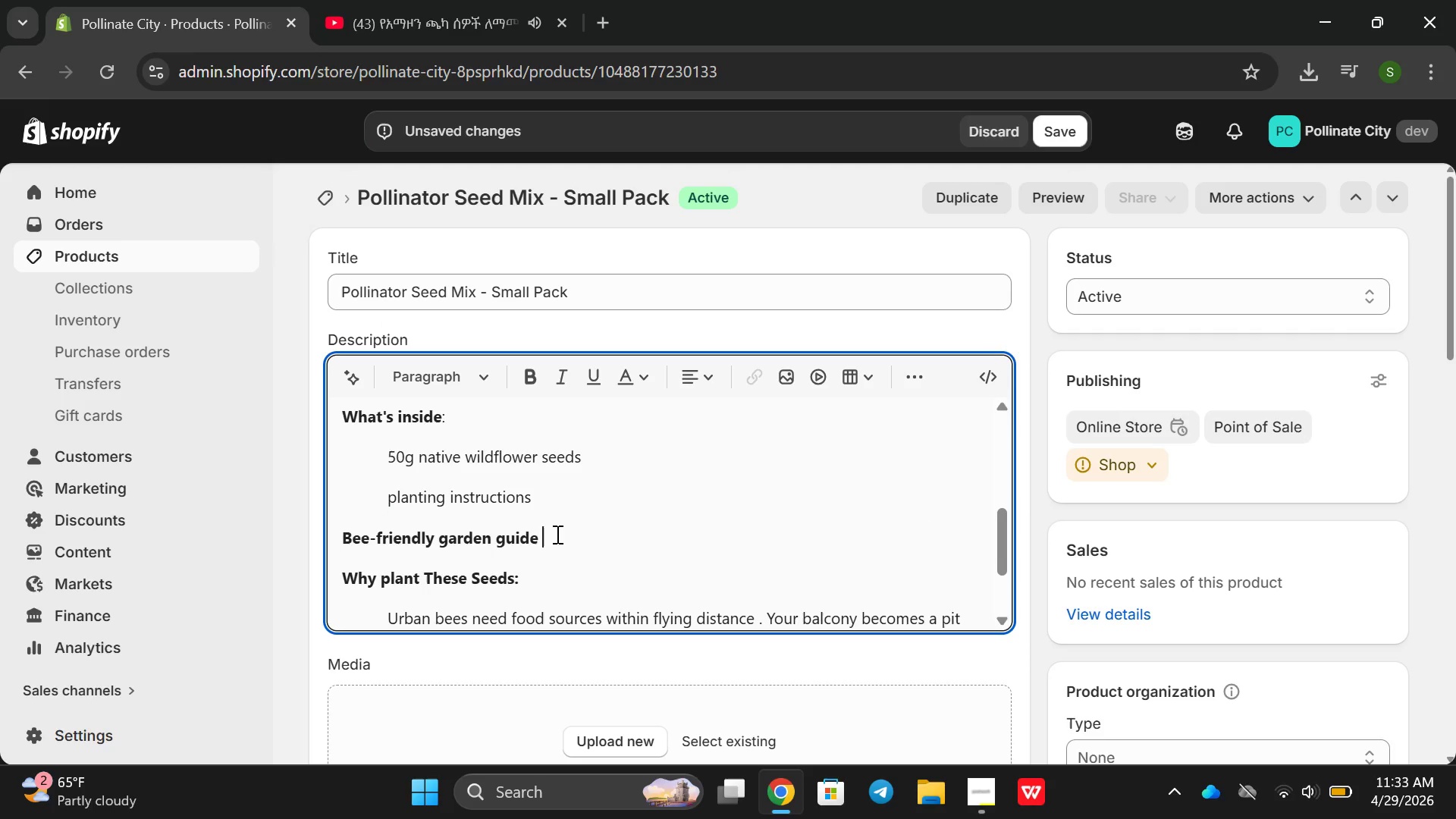 
left_click_drag(start_coordinate=[585, 533], to_coordinate=[223, 522])
 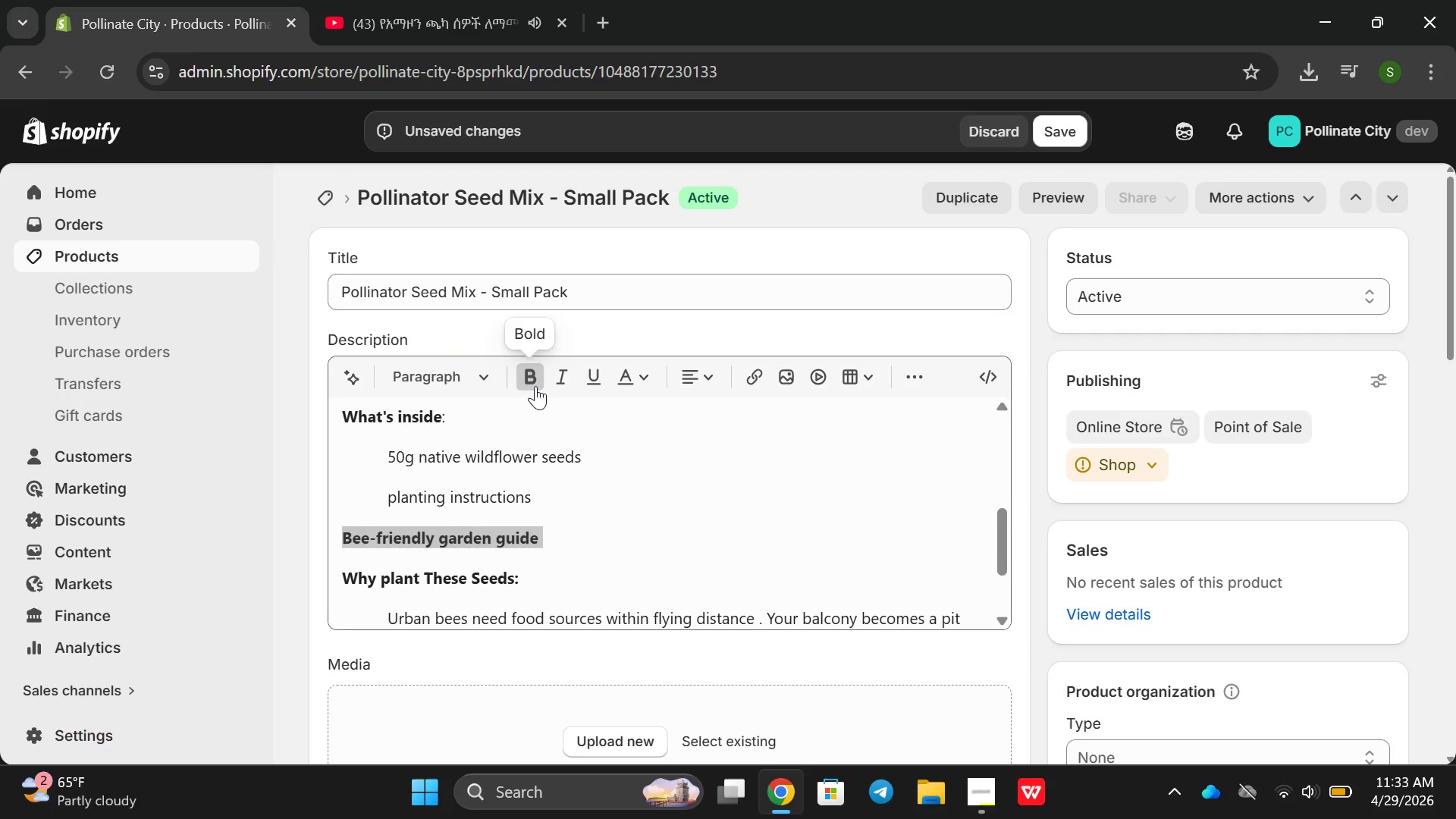 
left_click([535, 386])
 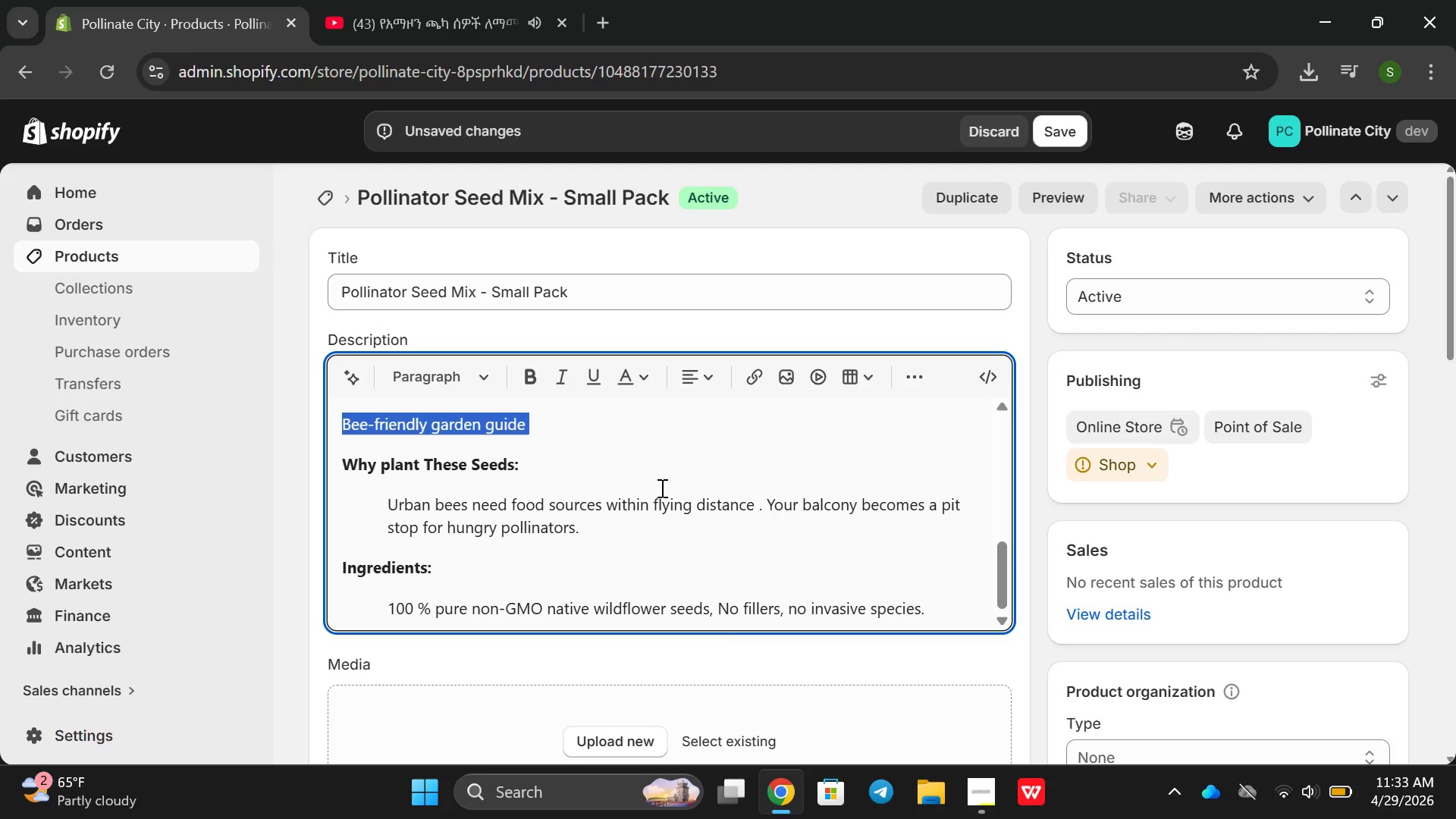 
scroll: coordinate [676, 560], scroll_direction: down, amount: 4.0
 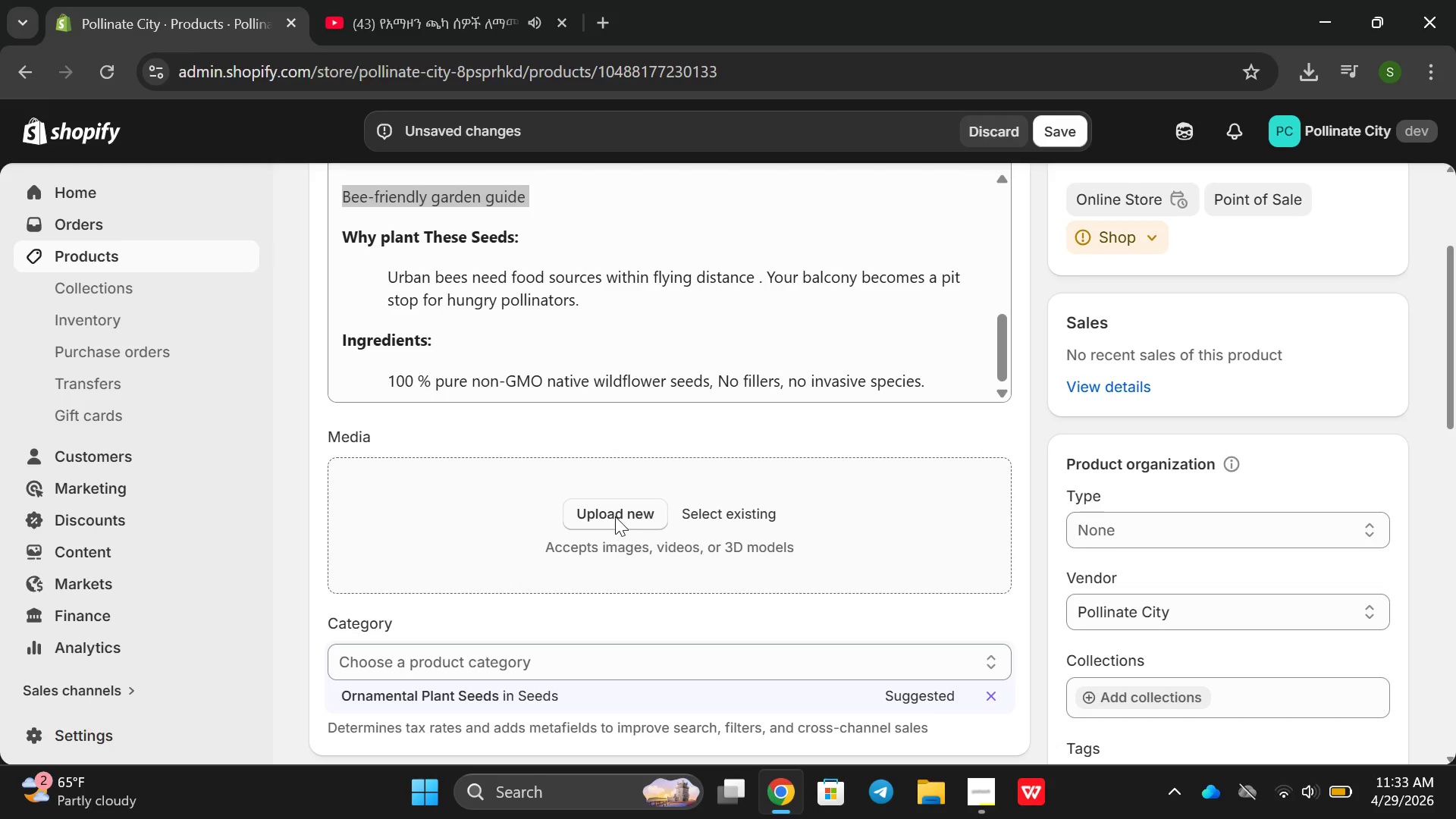 
left_click([615, 516])
 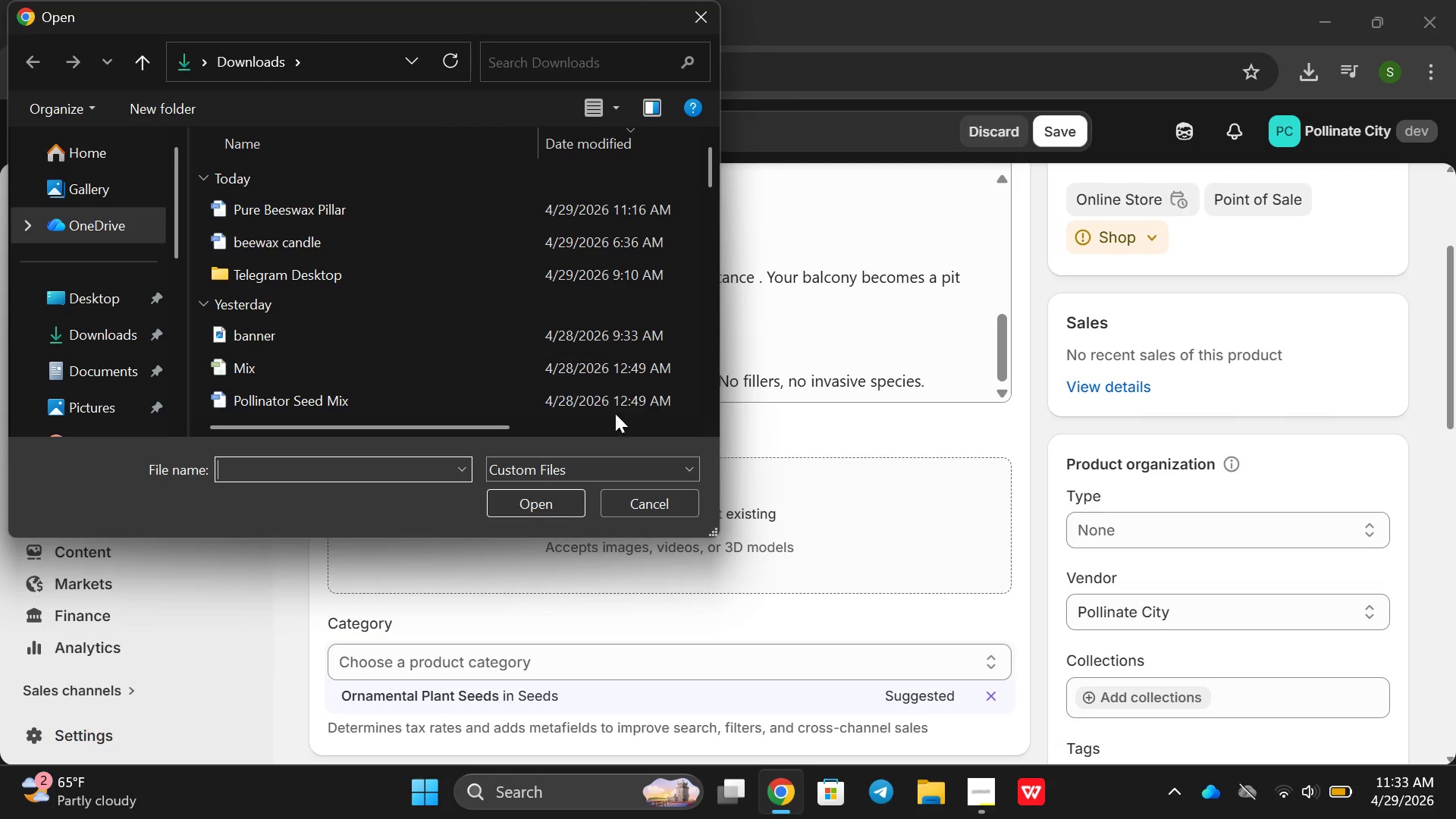 
scroll: coordinate [519, 366], scroll_direction: down, amount: 2.0
 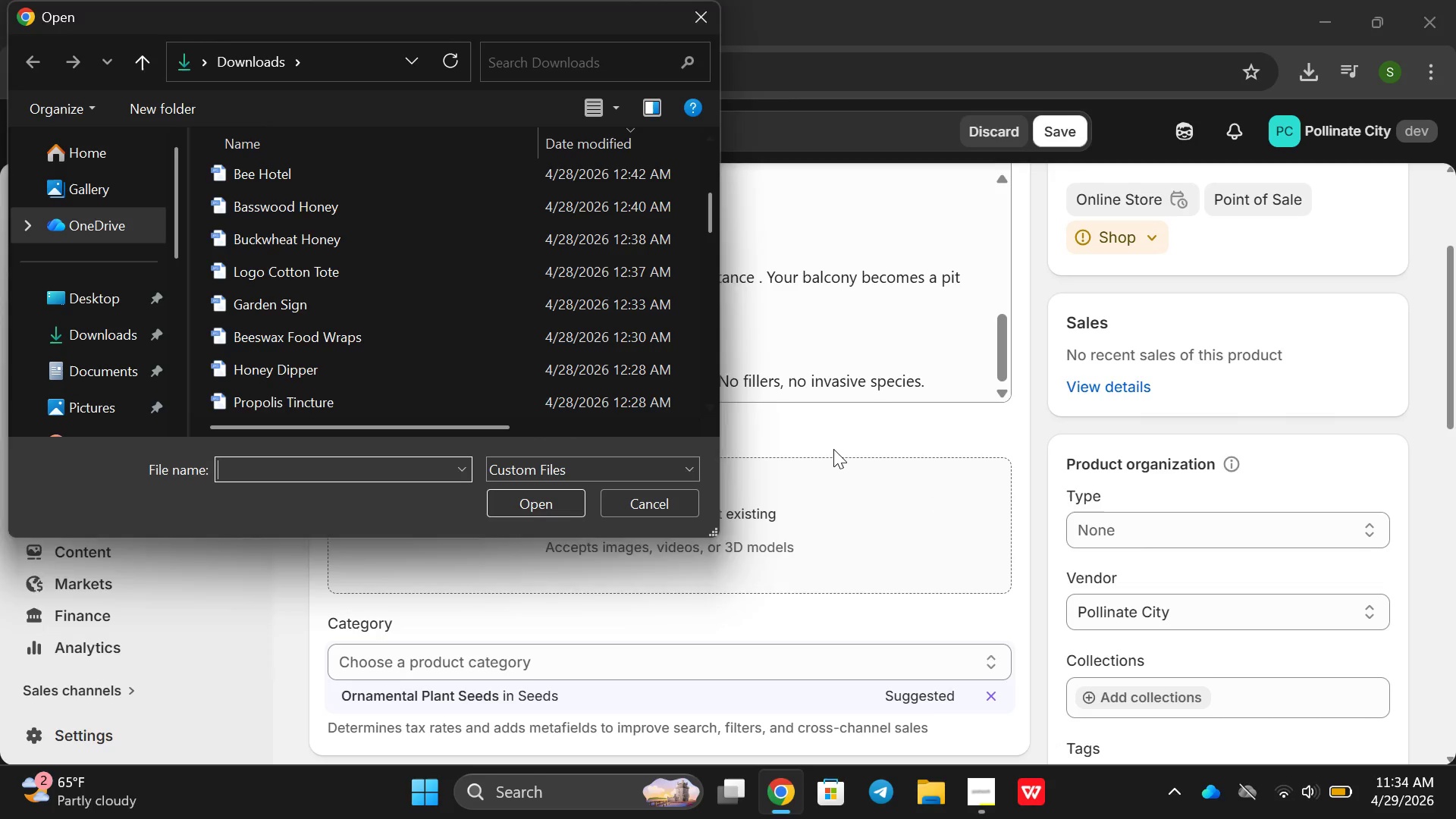 
left_click([833, 449])
 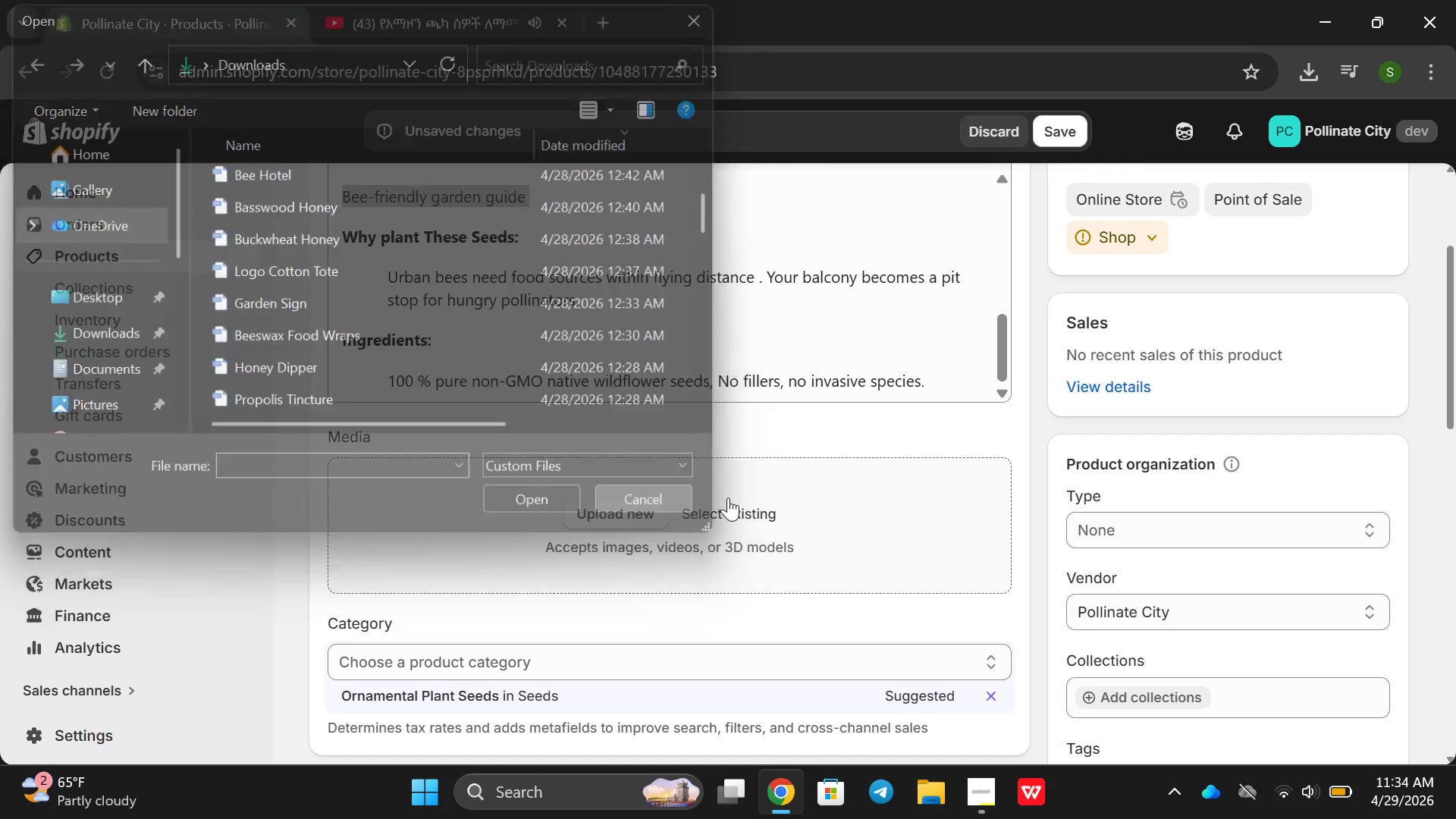 
scroll: coordinate [799, 477], scroll_direction: up, amount: 5.0
 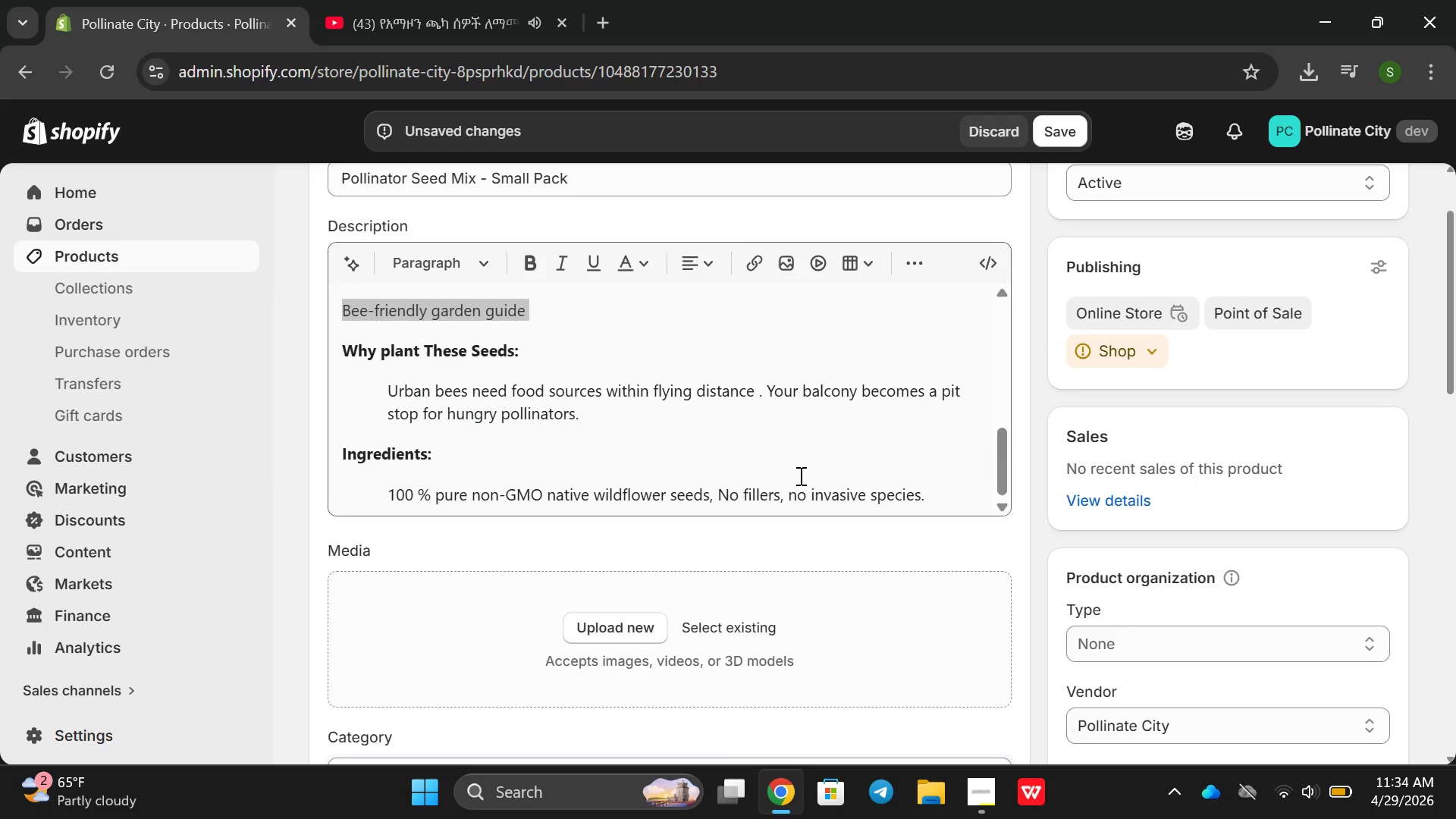 
scroll: coordinate [799, 475], scroll_direction: down, amount: 1.0
 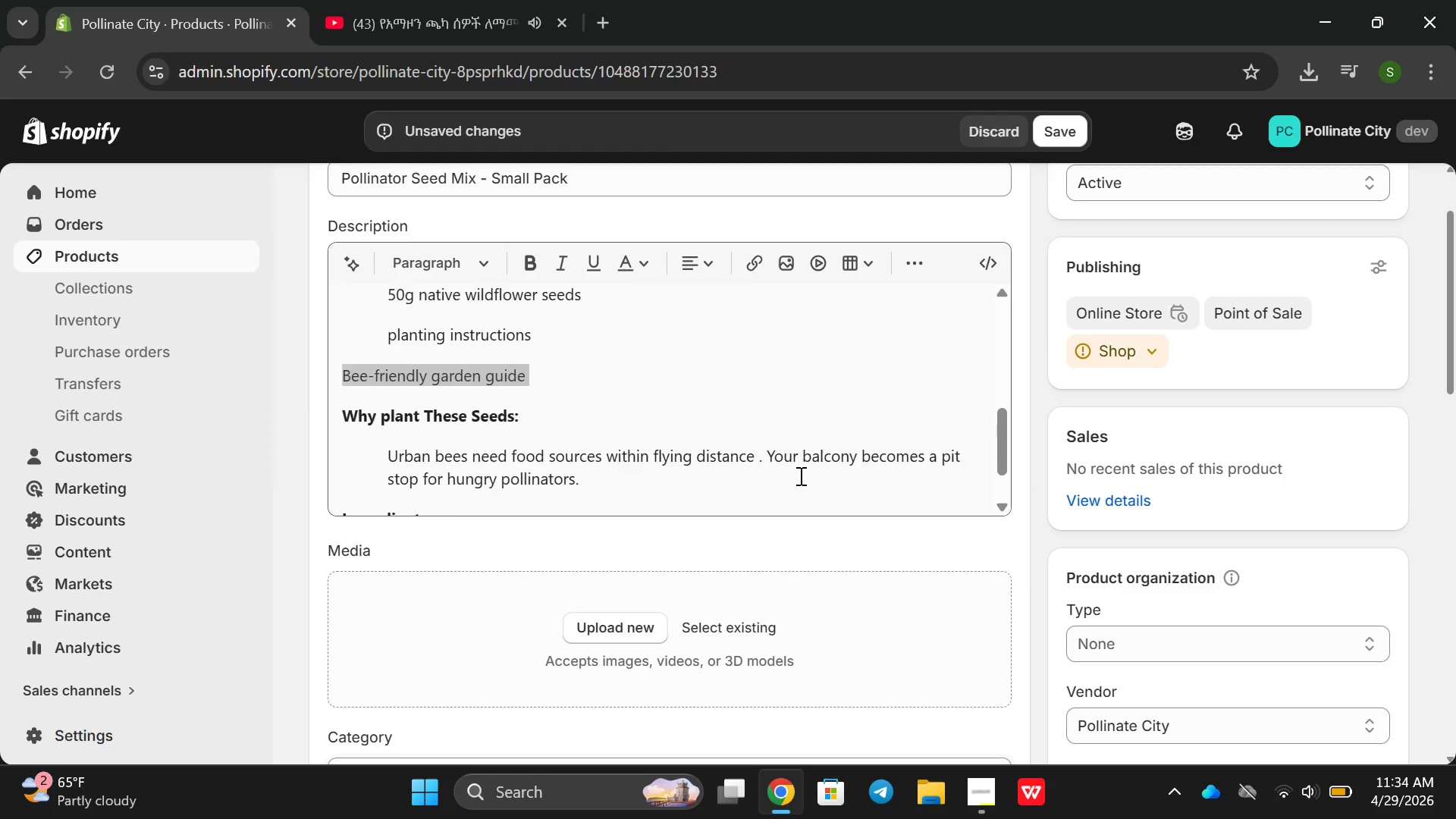 
scroll: coordinate [799, 475], scroll_direction: up, amount: 1.0
 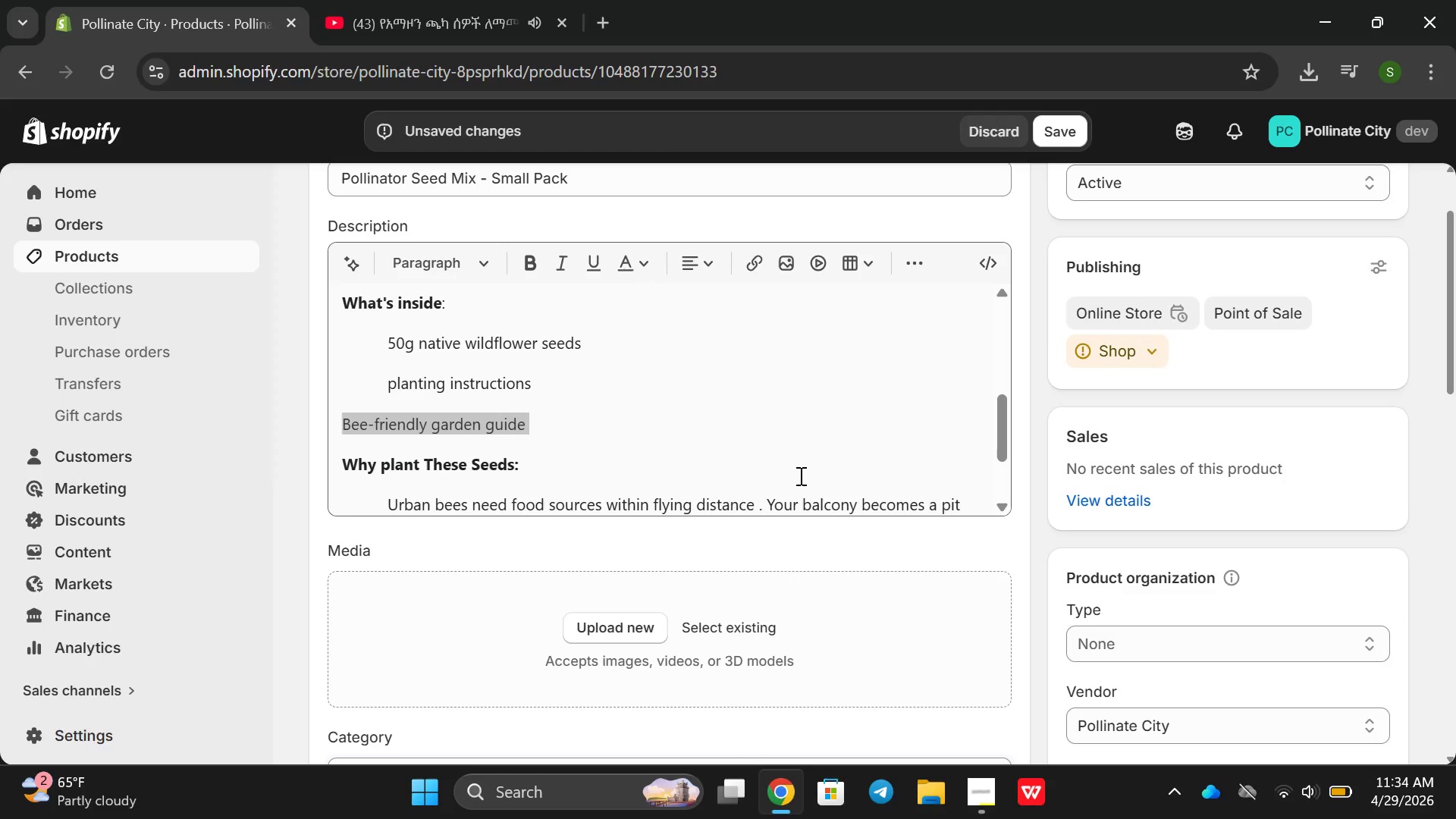 
scroll: coordinate [799, 475], scroll_direction: down, amount: 1.0
 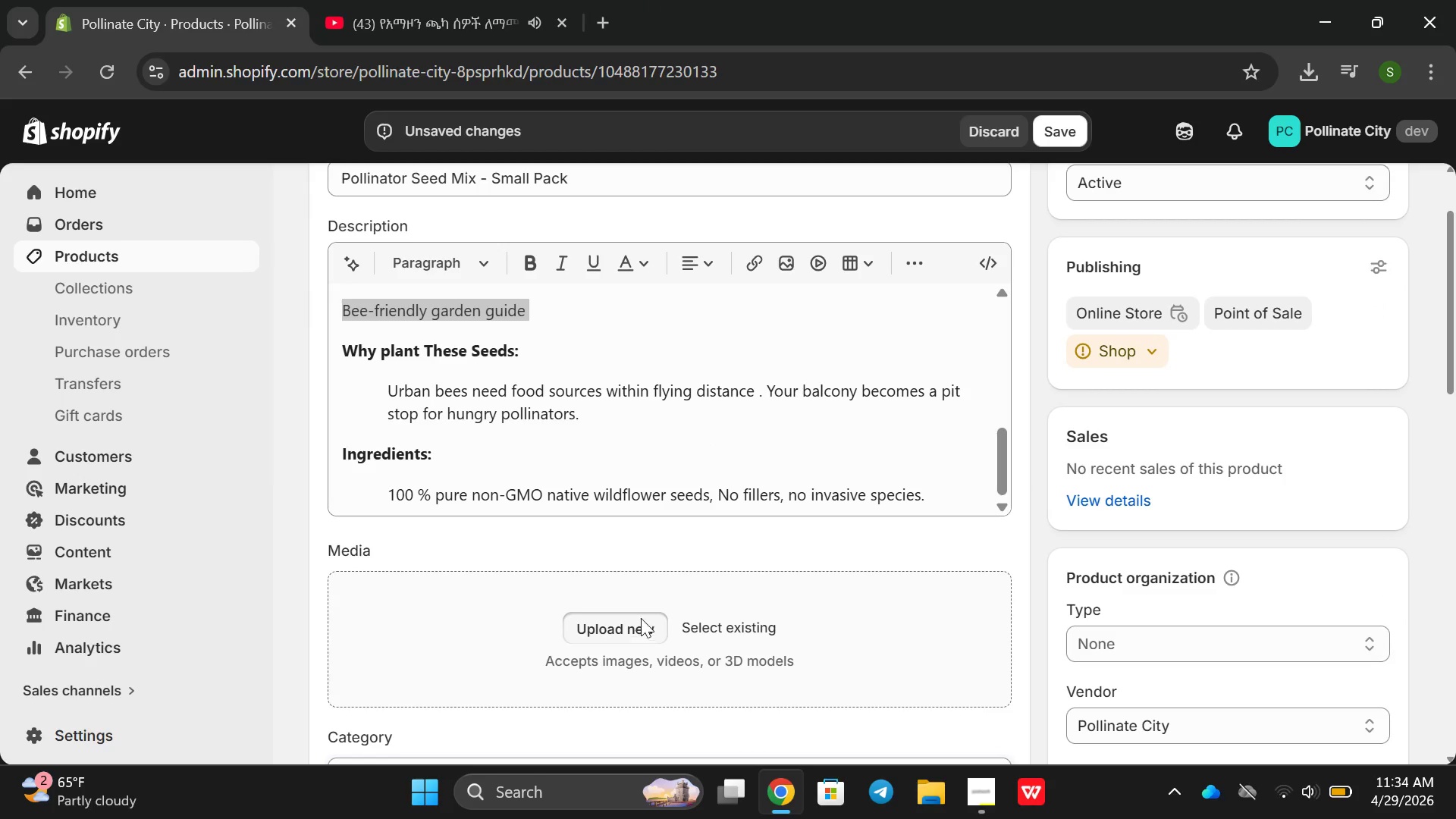 
left_click([642, 618])
 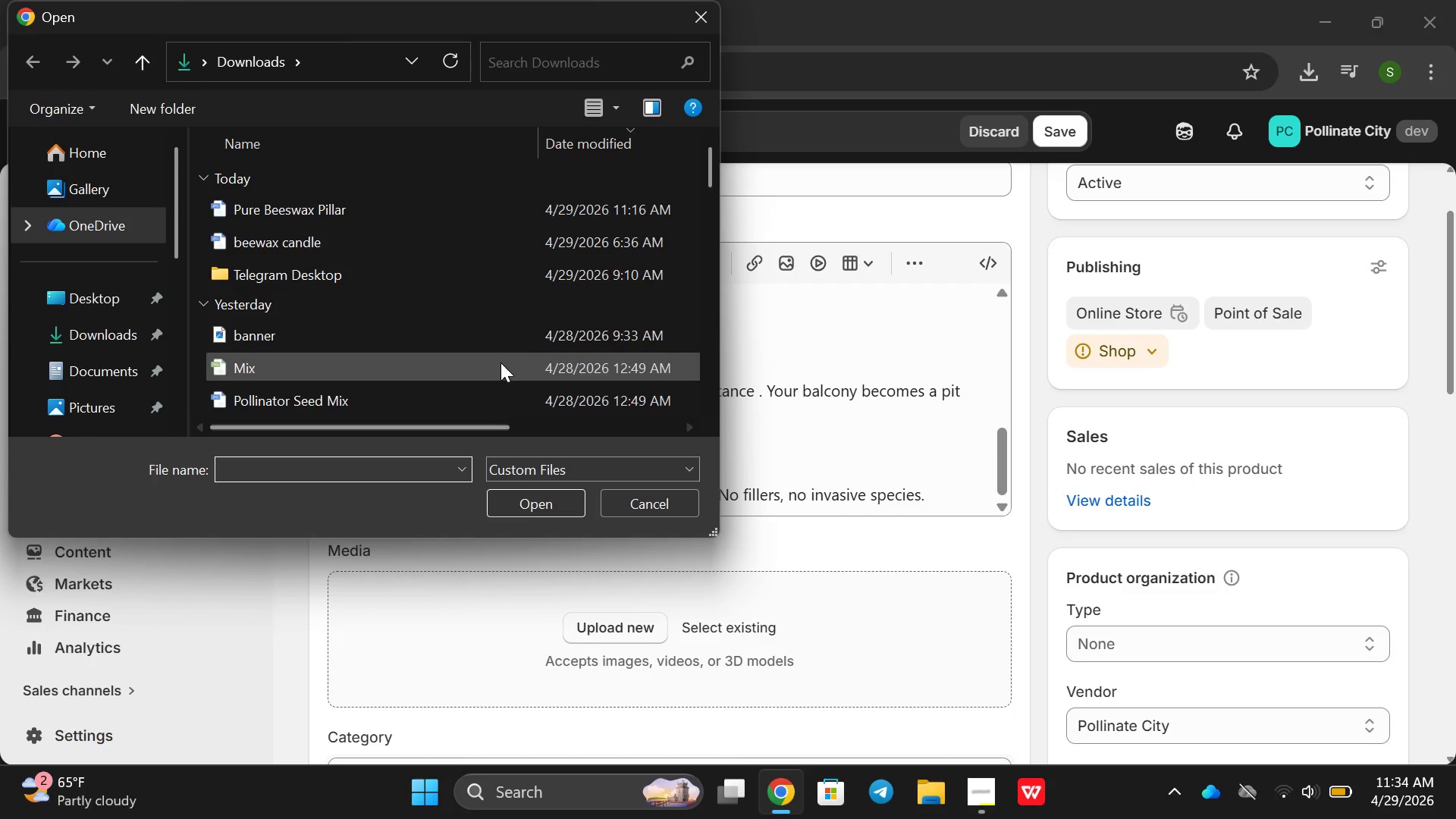 
scroll: coordinate [496, 360], scroll_direction: down, amount: 2.0
 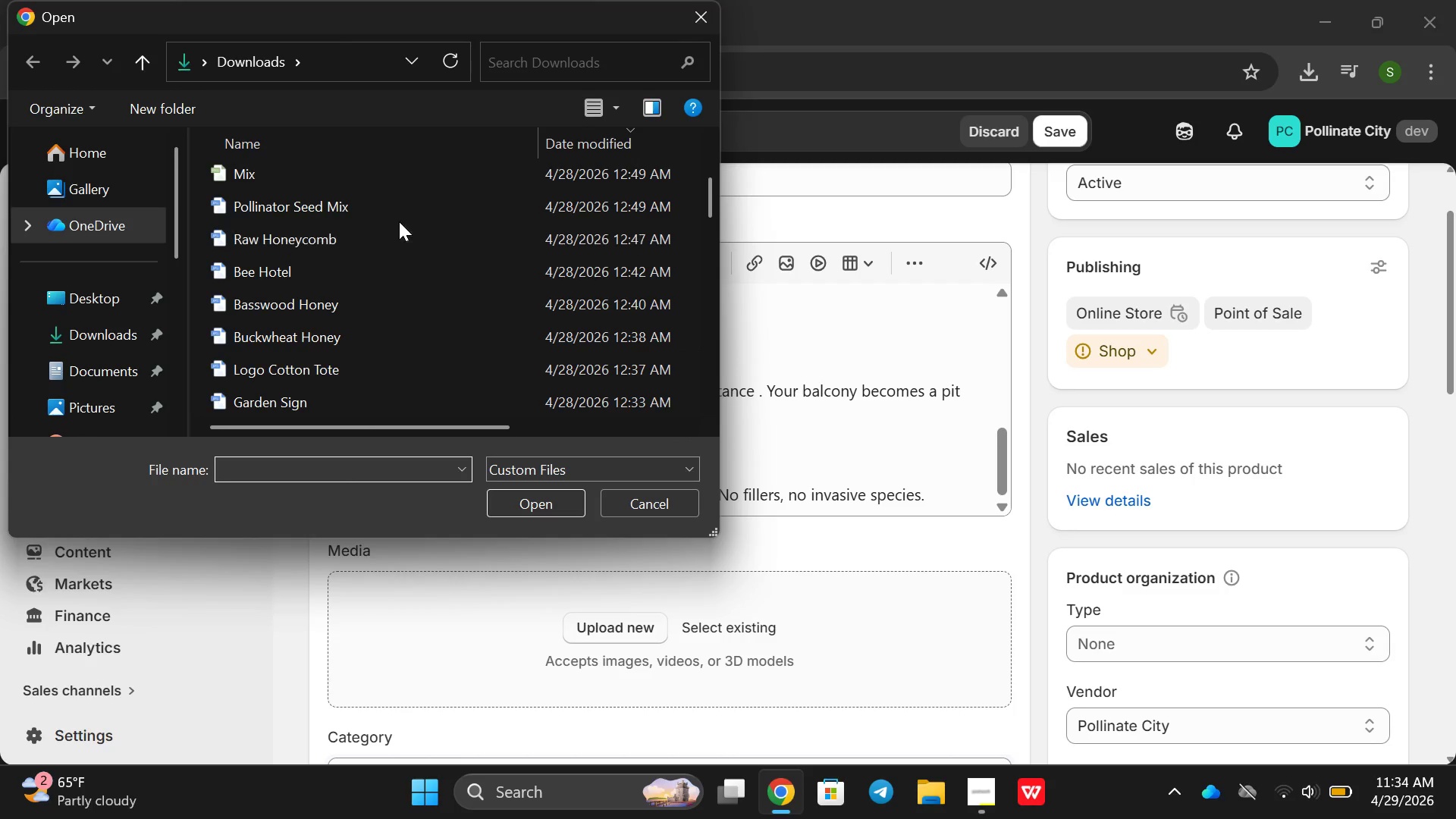 
left_click([397, 217])
 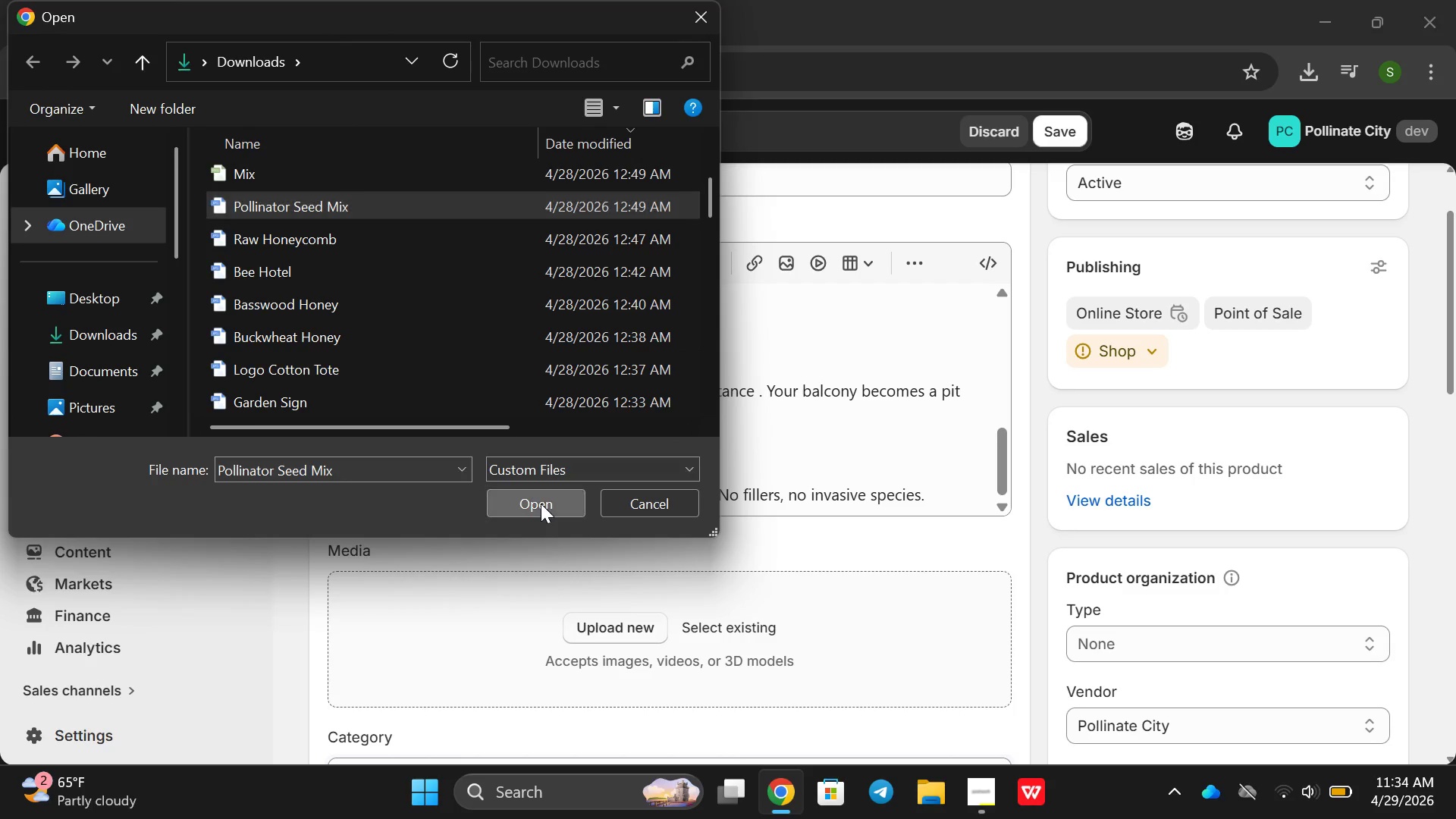 
left_click([541, 504])
 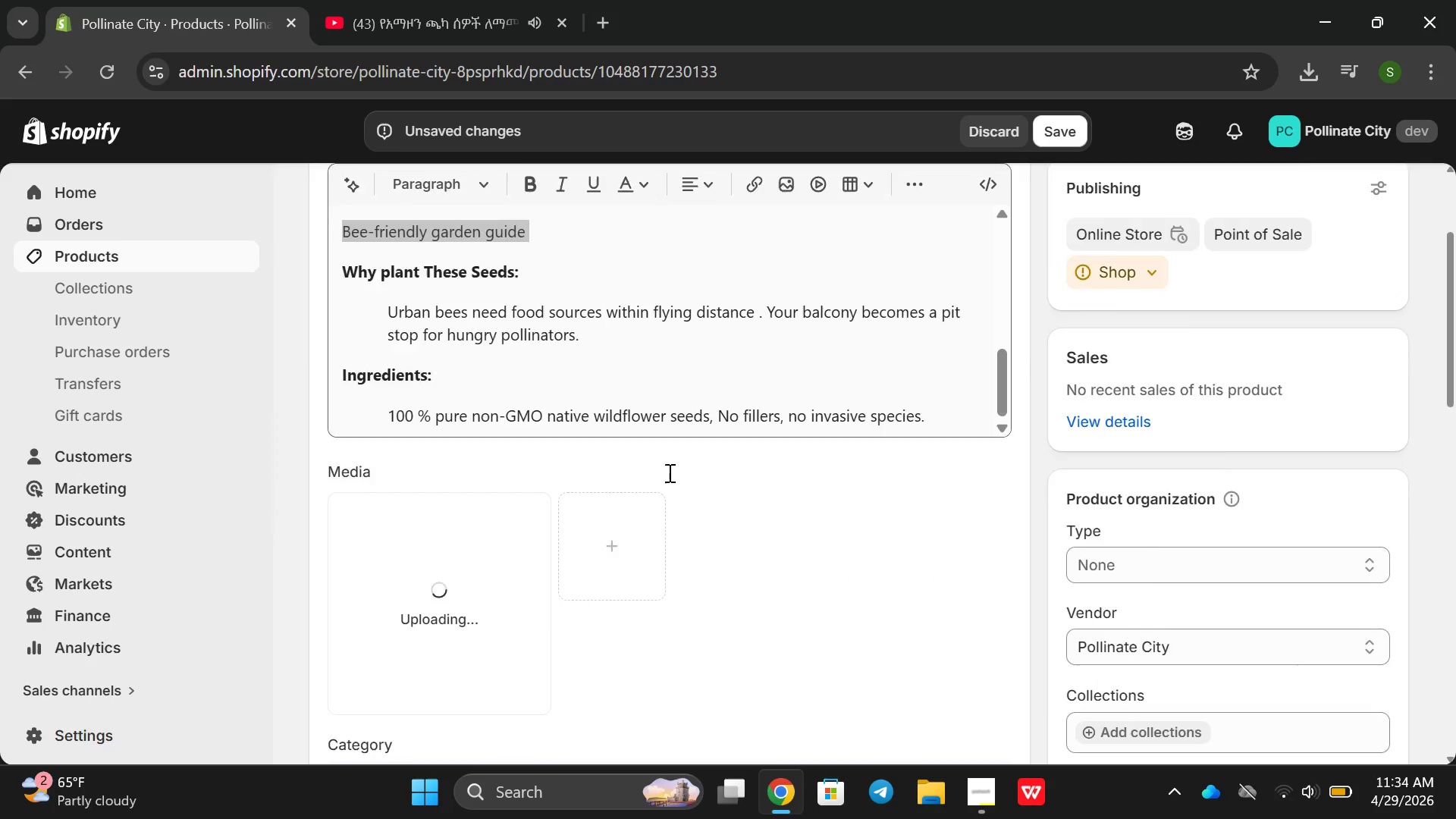 
scroll: coordinate [668, 472], scroll_direction: down, amount: 3.0
 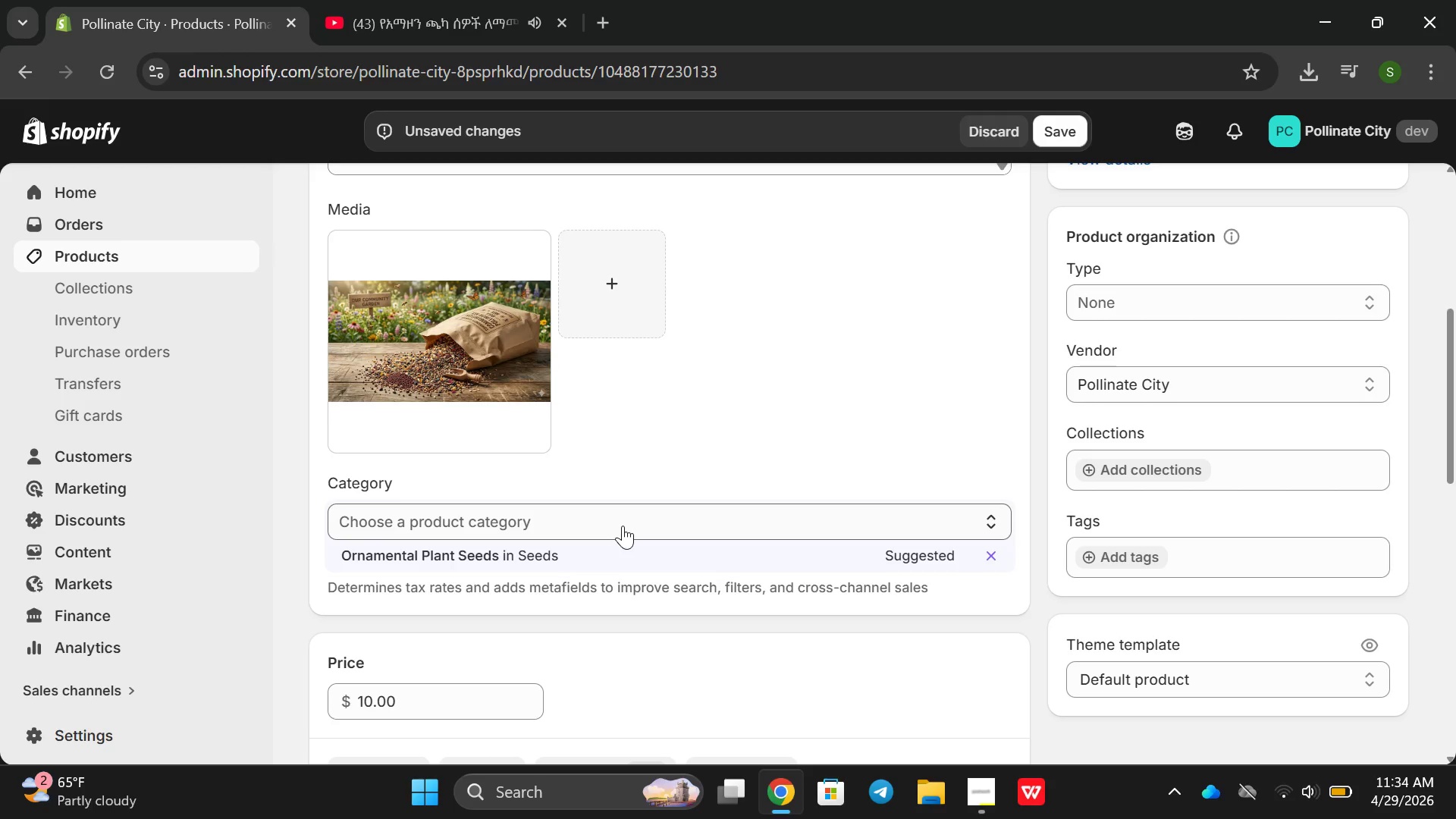 
wait(9.93)
 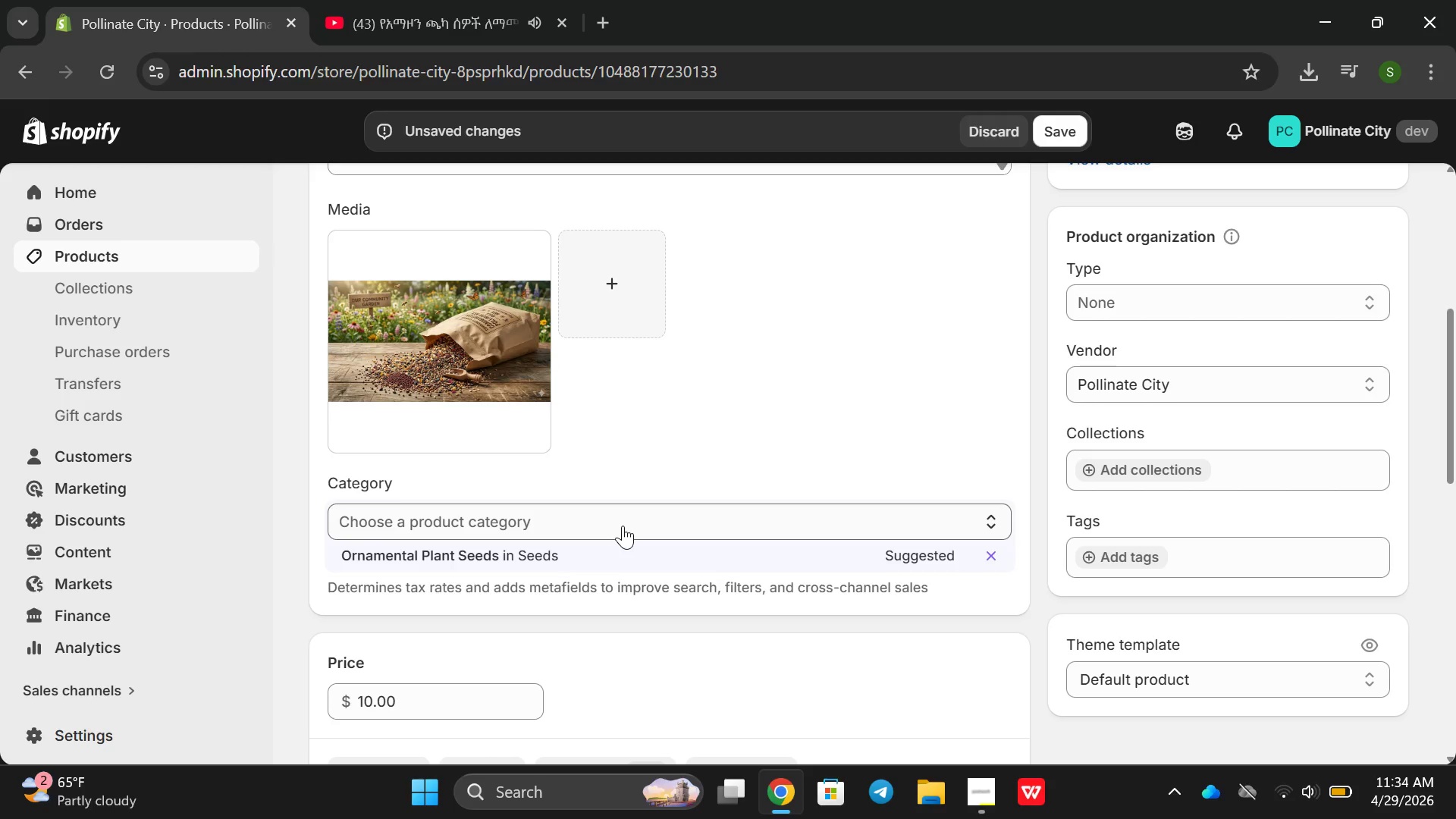 
left_click([1178, 404])
 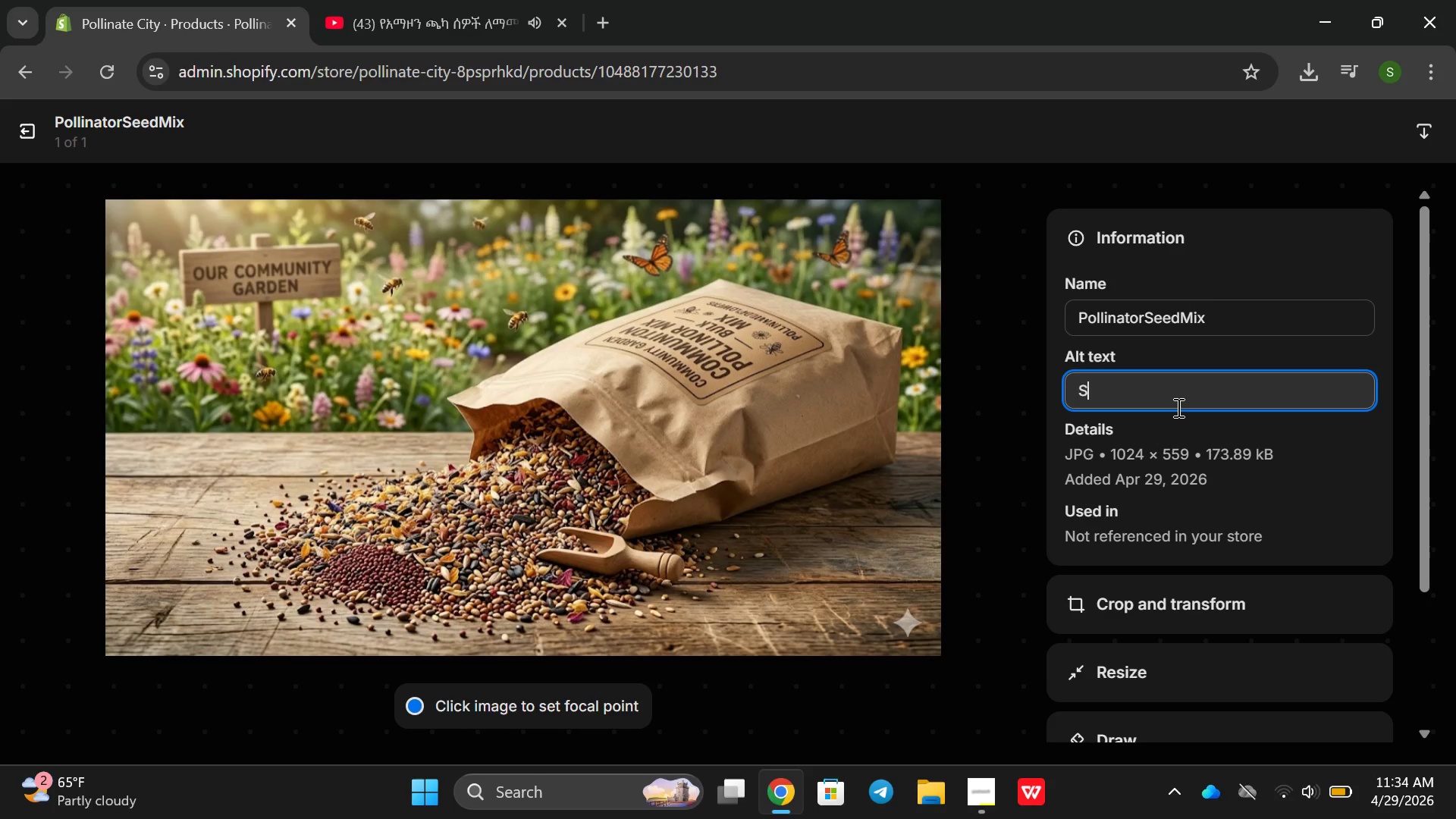 
type(Small pax )
key(Backspace)
key(Backspace)
type(xk of natice )
key(Backspace)
key(Backspace)
key(Backspace)
type(ve wildflower sees iwth bo)
key(Backspace)
key(Backspace)
key(Backspace)
key(Backspace)
key(Backspace)
key(Backspace)
key(Backspace)
type(with bloon)
key(Backspace)
type(ming flw)
key(Backspace)
type(owr)
key(Backspace)
type(ers illustration, Urband)
key(Backspace)
type( balcony gardent )
key(Backspace)
key(Backspace)
type(t see)
key(Backspace)
key(Backspace)
key(Backspace)
key(Backspace)
key(Backspace)
type( setting )
key(Backspace)
type(. Pollon)
key(Backspace)
key(Backspace)
type(inator e)
key(Backspace)
type(seed wi)
key(Backspace)
key(Backspace)
key(Backspace)
type(m)
key(Backspace)
type( mix )
 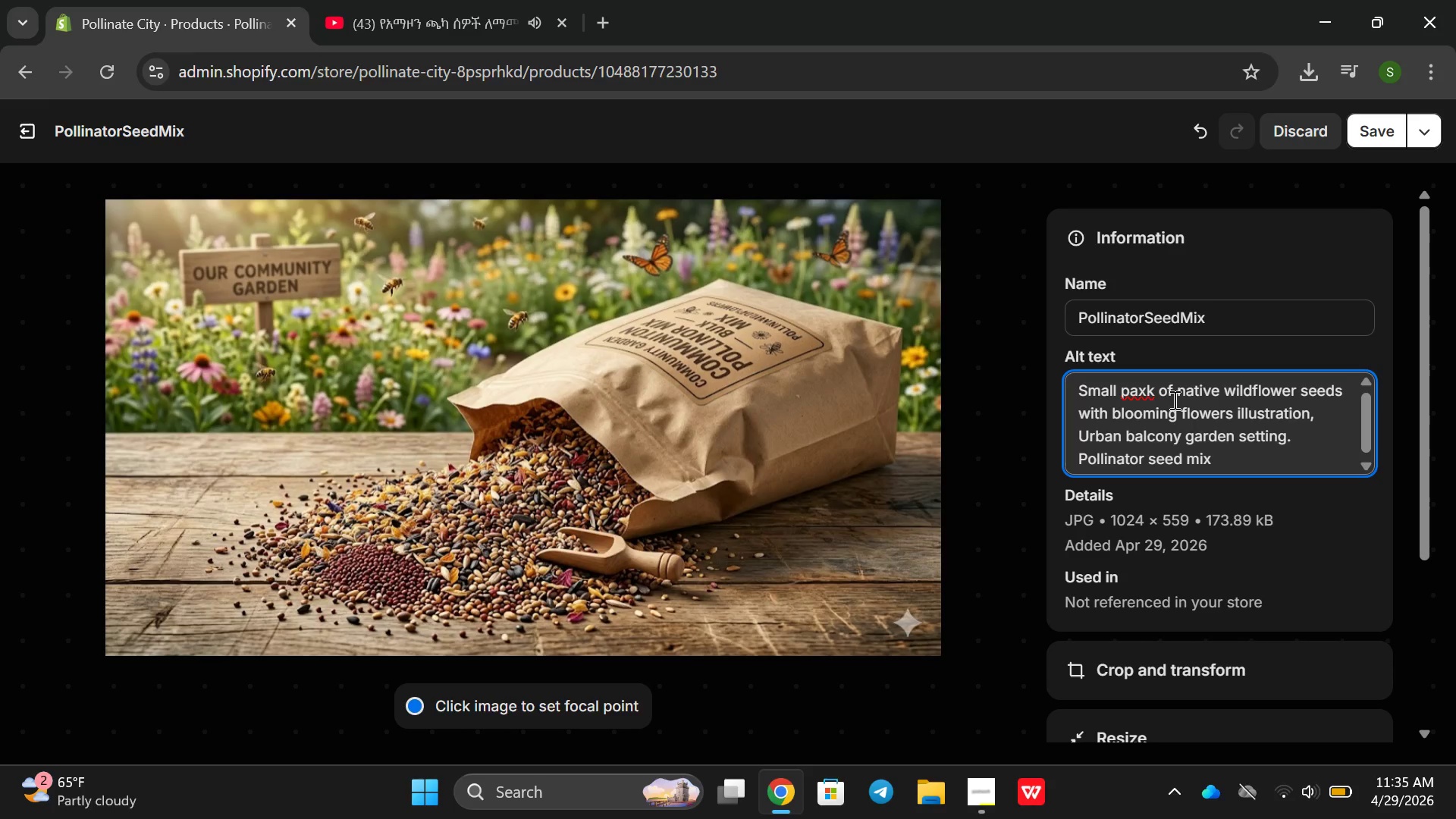 
left_click([1143, 385])
 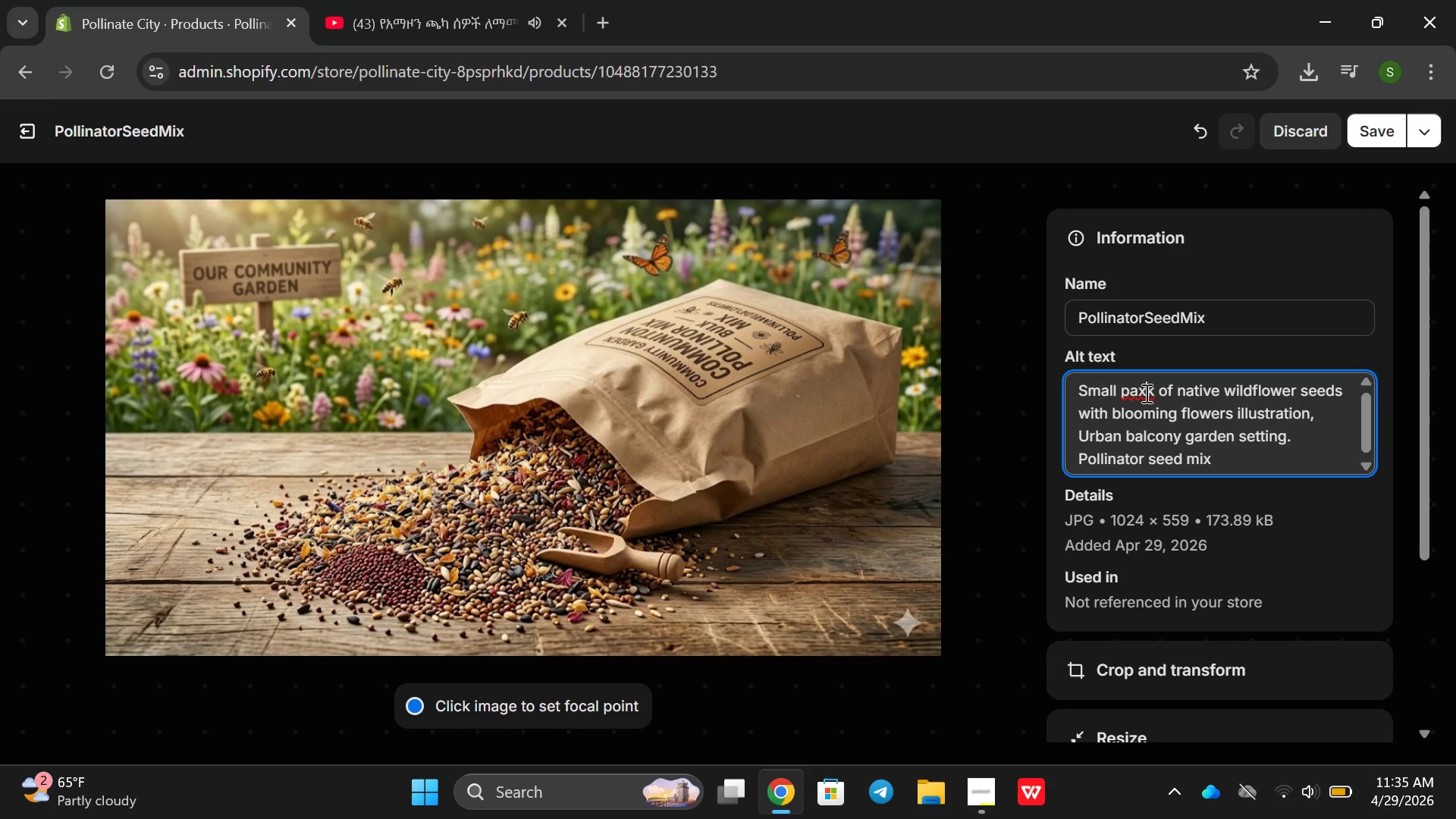 
key(Backspace)
 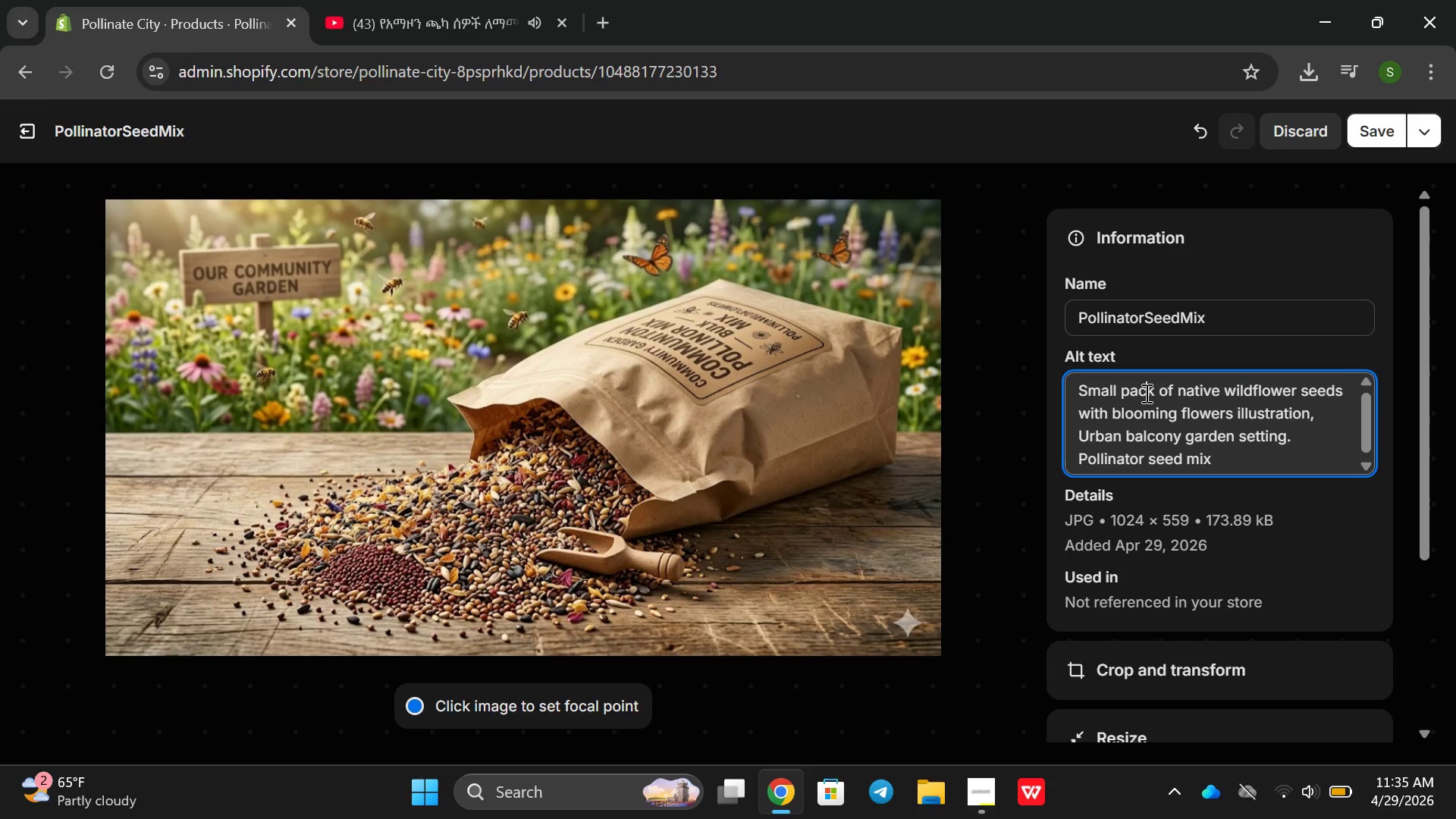 
key(C)
 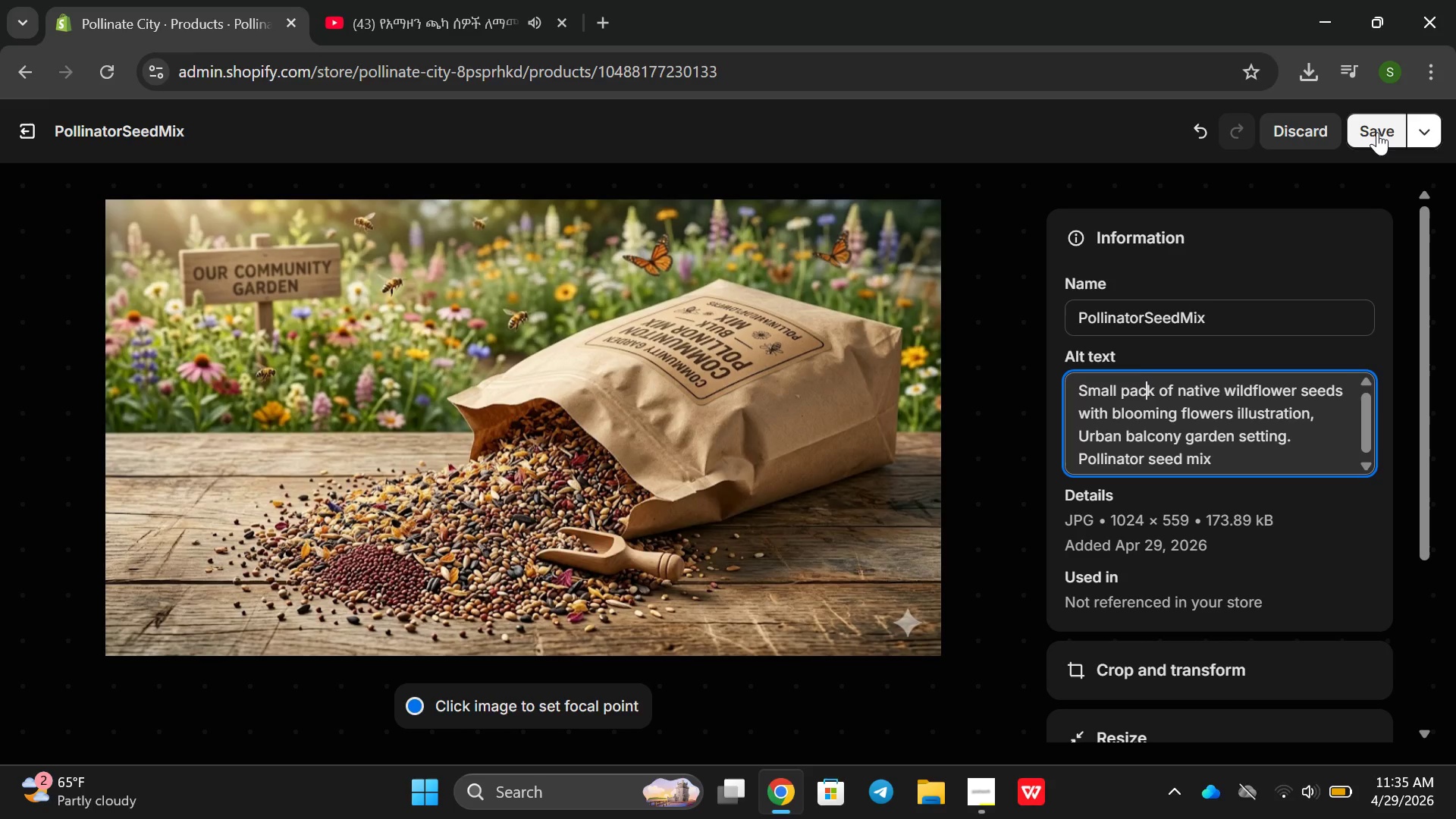 
left_click([1379, 132])
 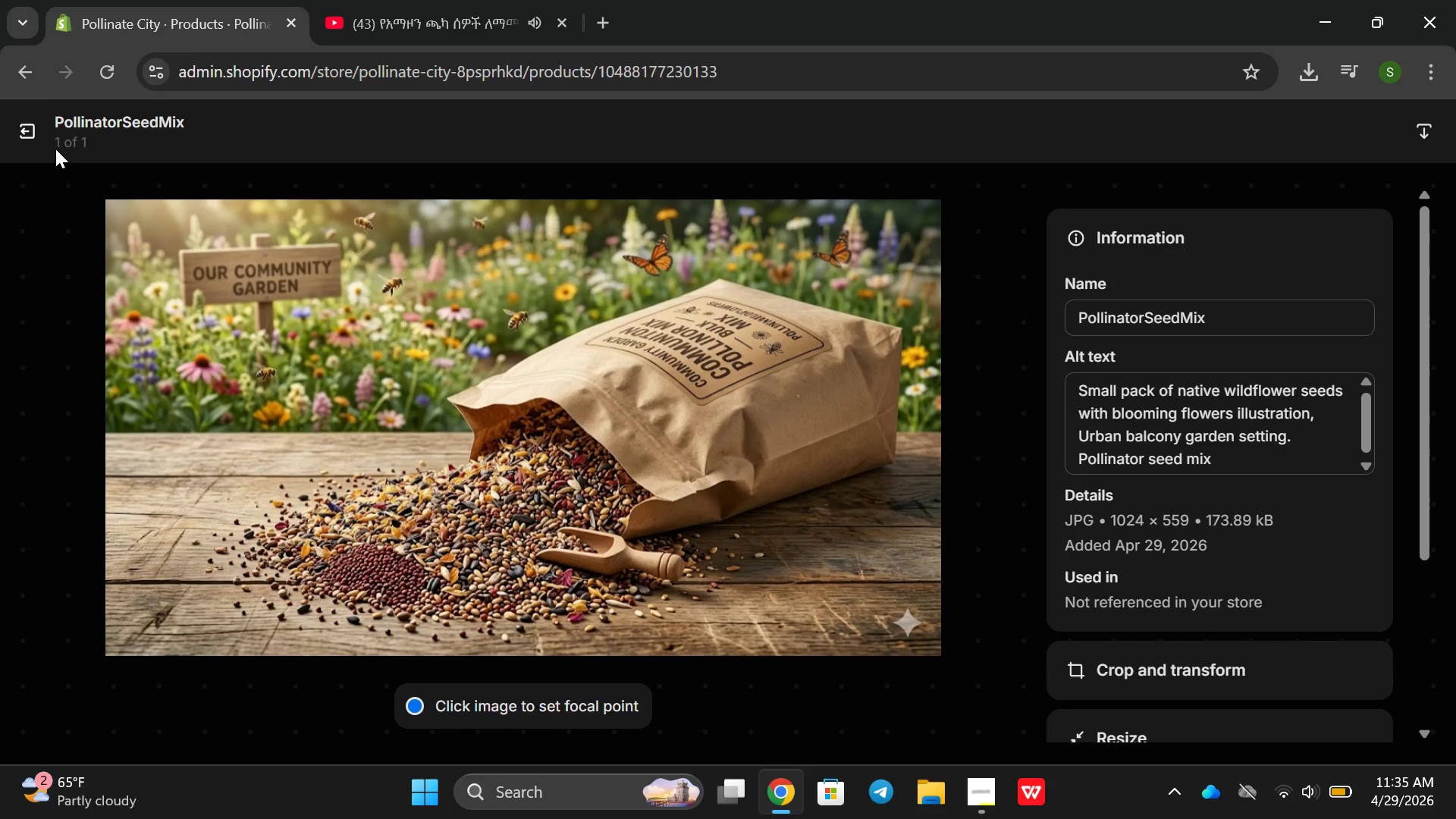 
left_click([20, 125])
 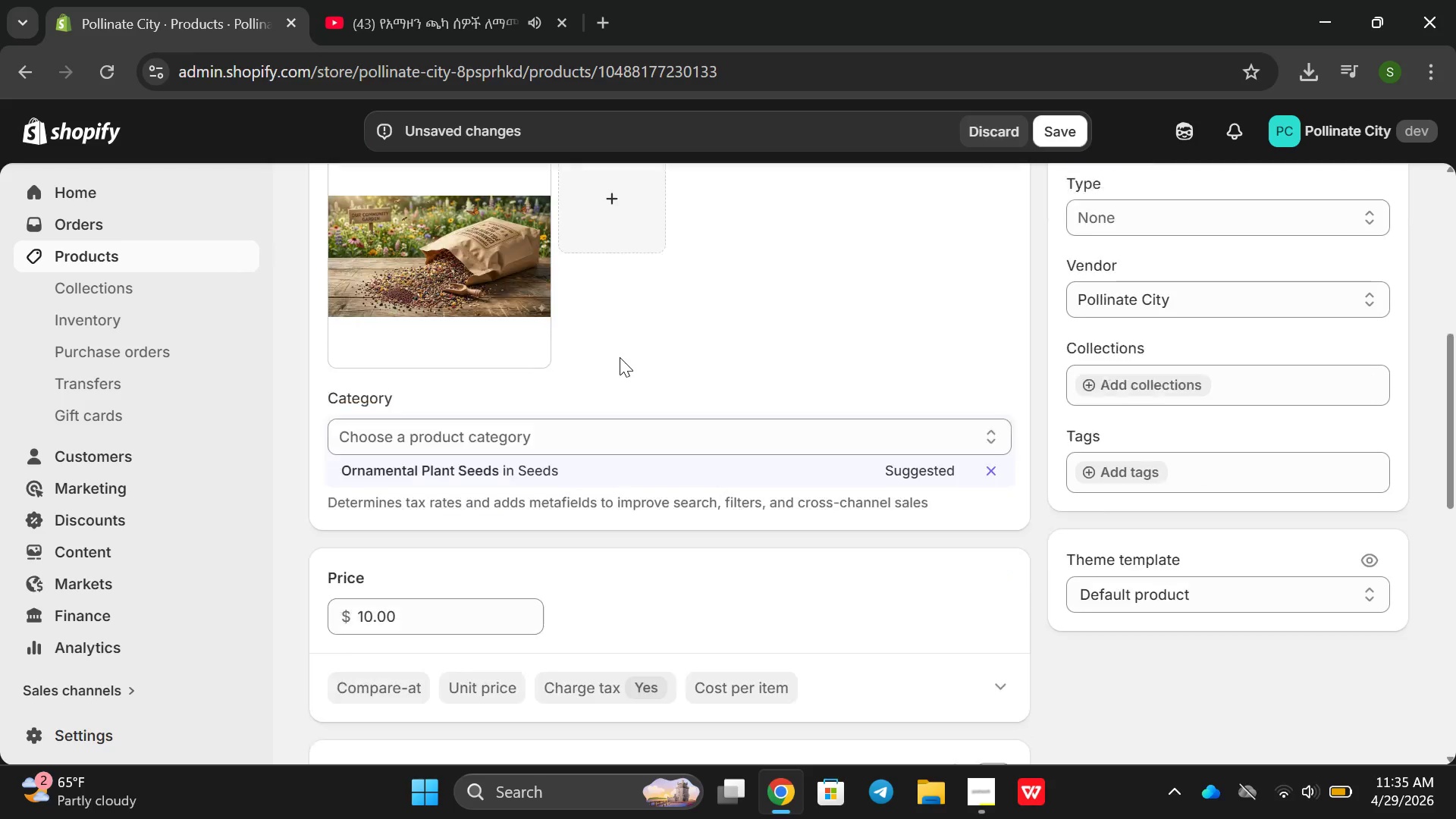 
scroll: coordinate [622, 423], scroll_direction: down, amount: 2.0
 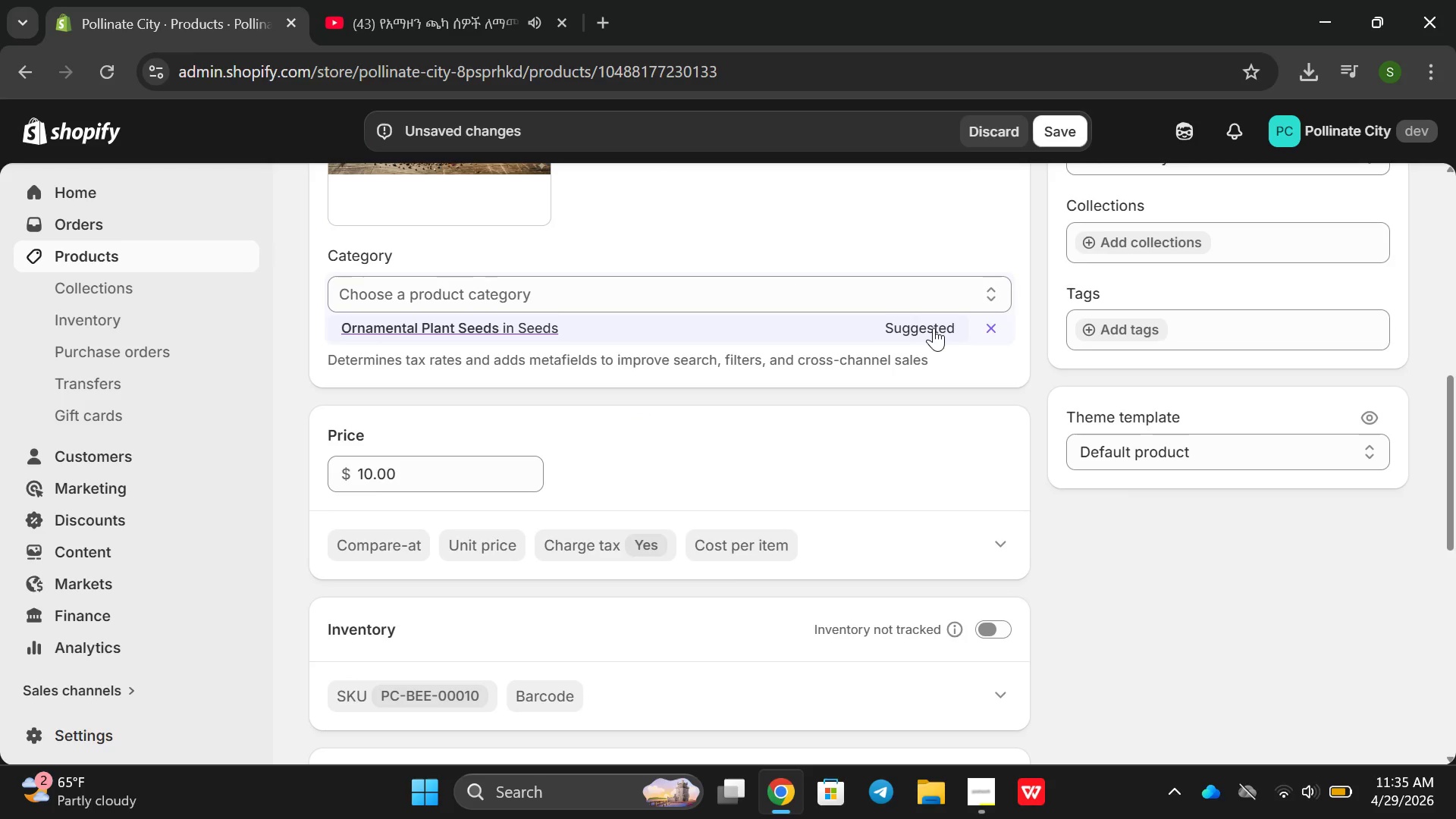 
left_click([934, 328])
 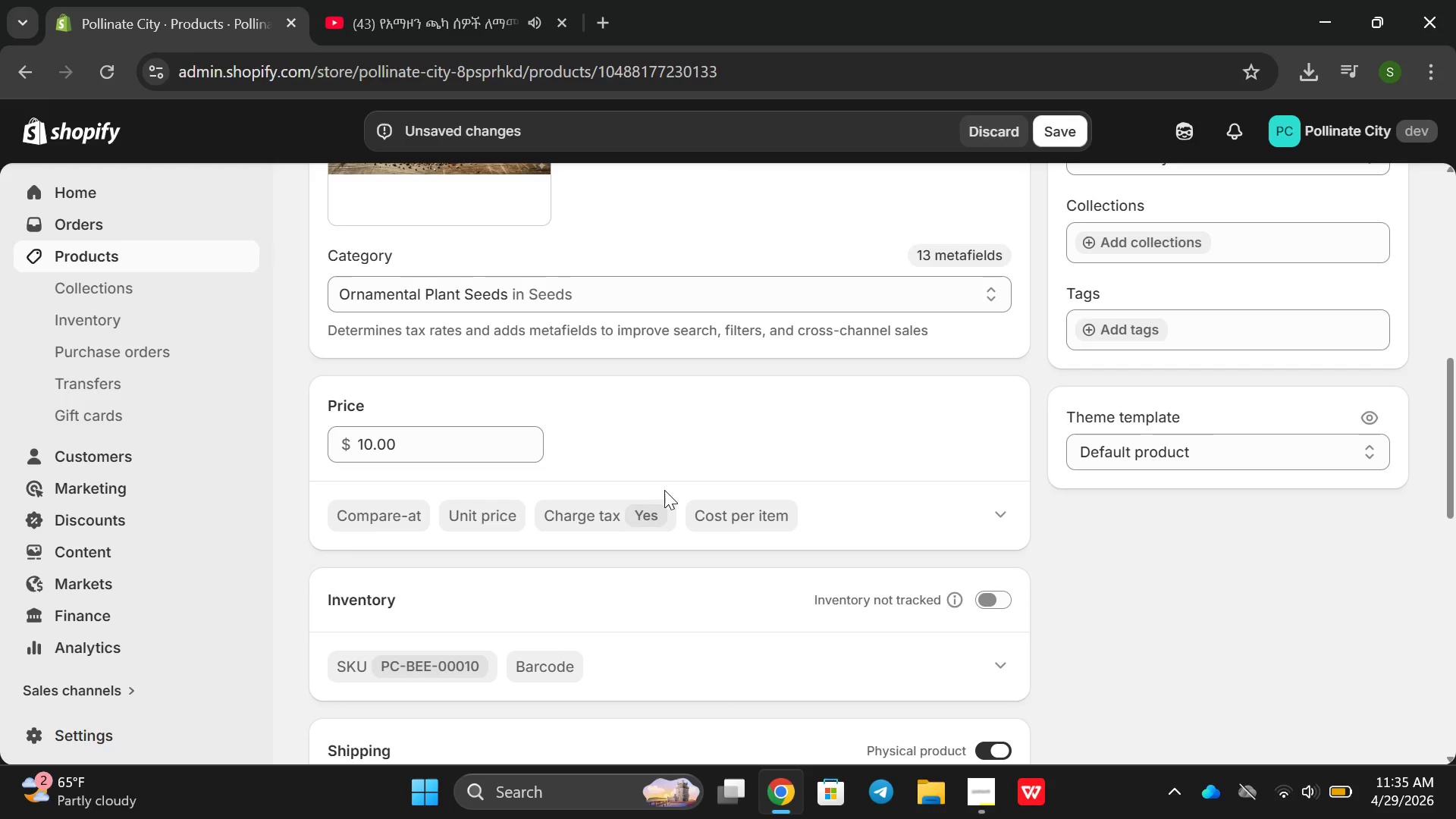 
scroll: coordinate [666, 488], scroll_direction: down, amount: 3.0
 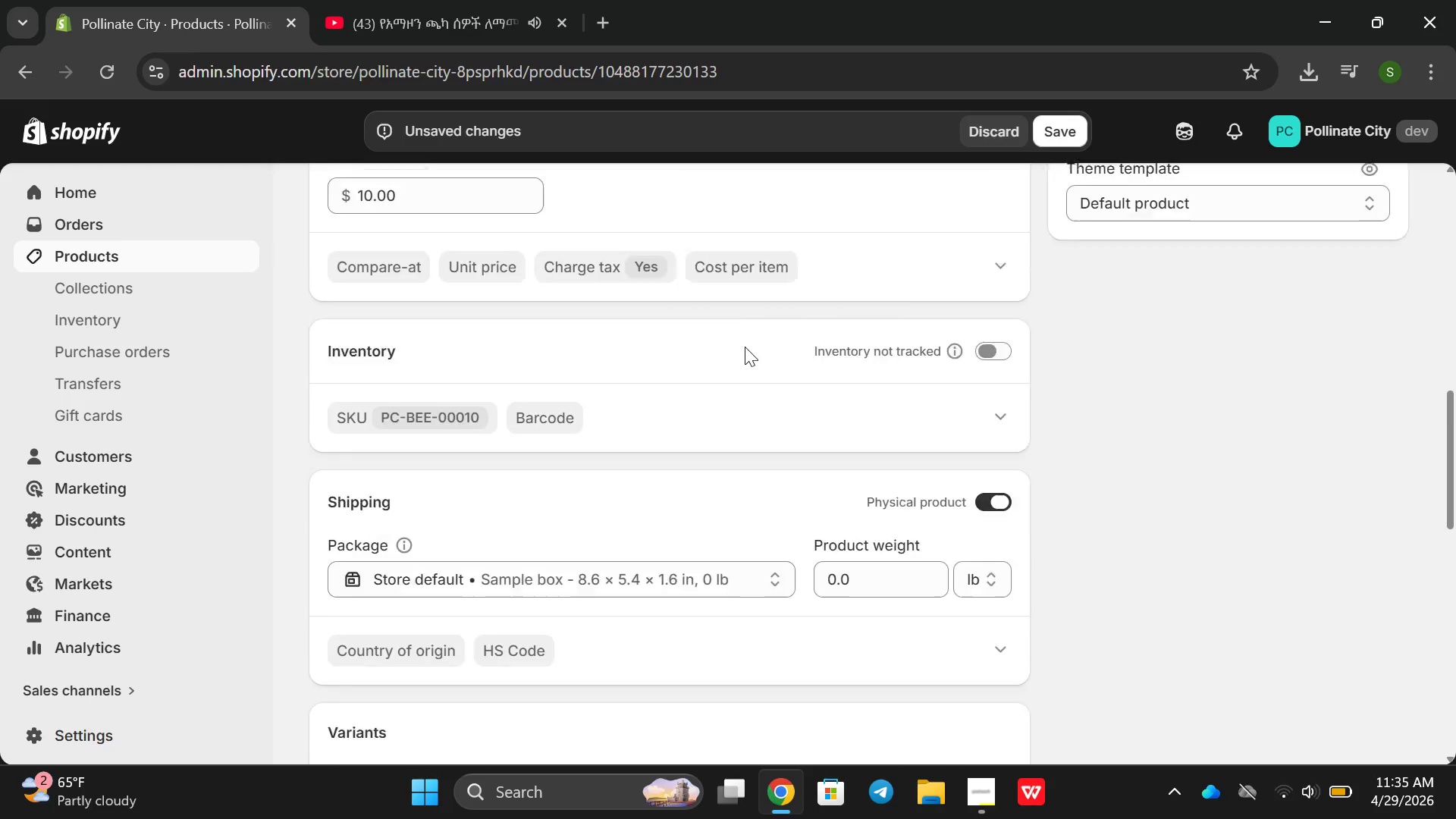 
scroll: coordinate [745, 346], scroll_direction: up, amount: 1.0
 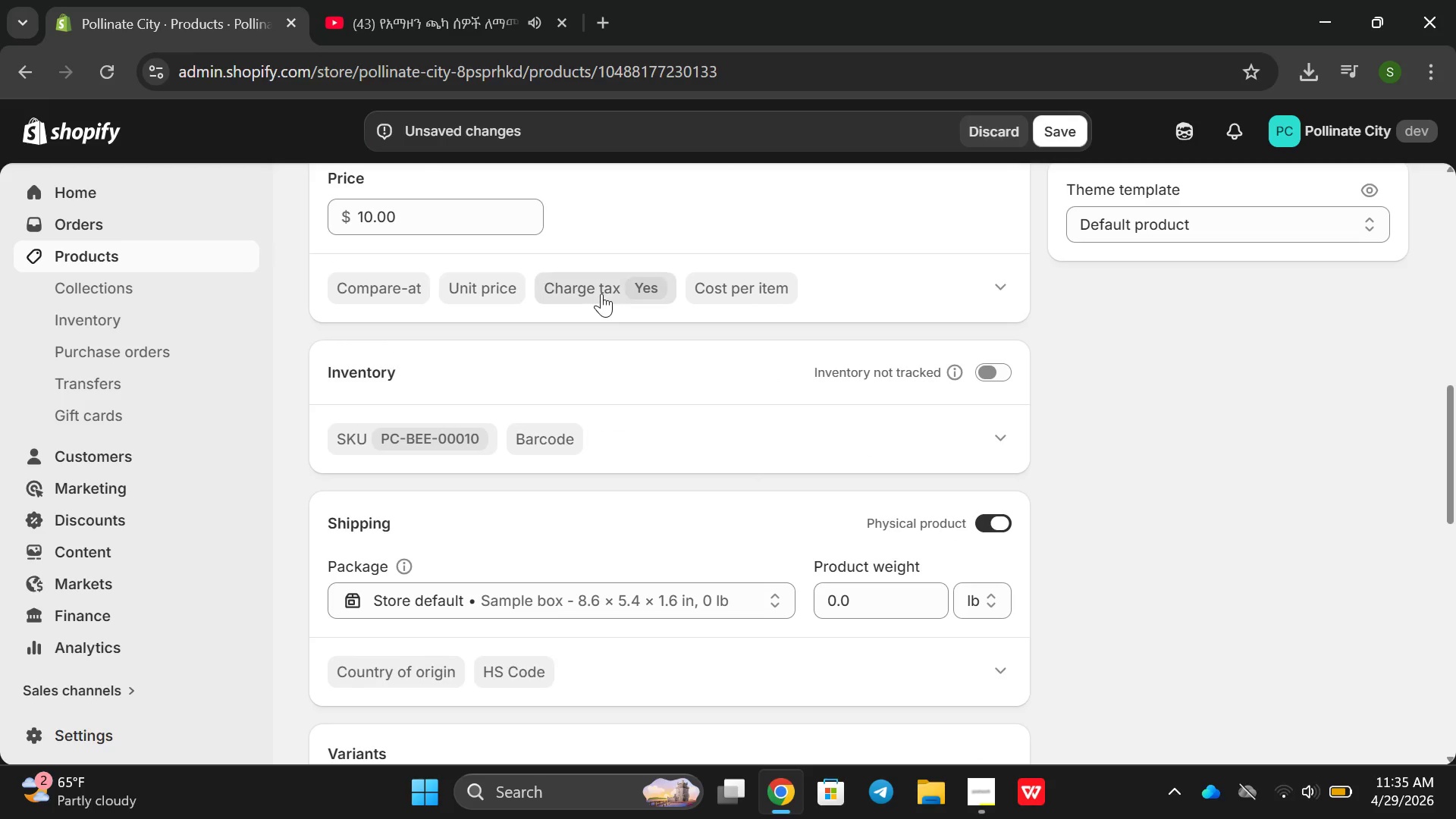 
left_click([601, 293])
 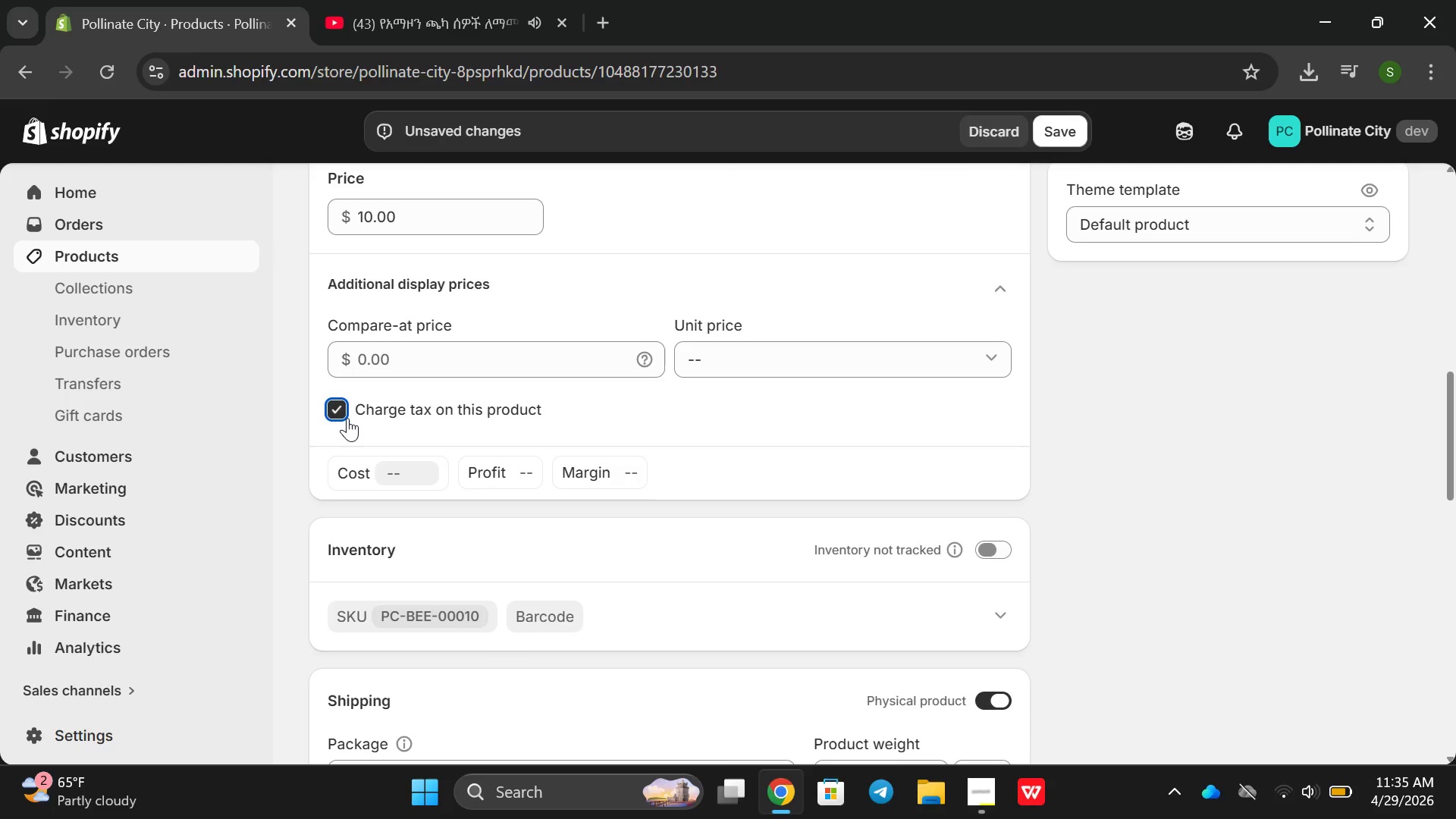 
left_click([347, 416])
 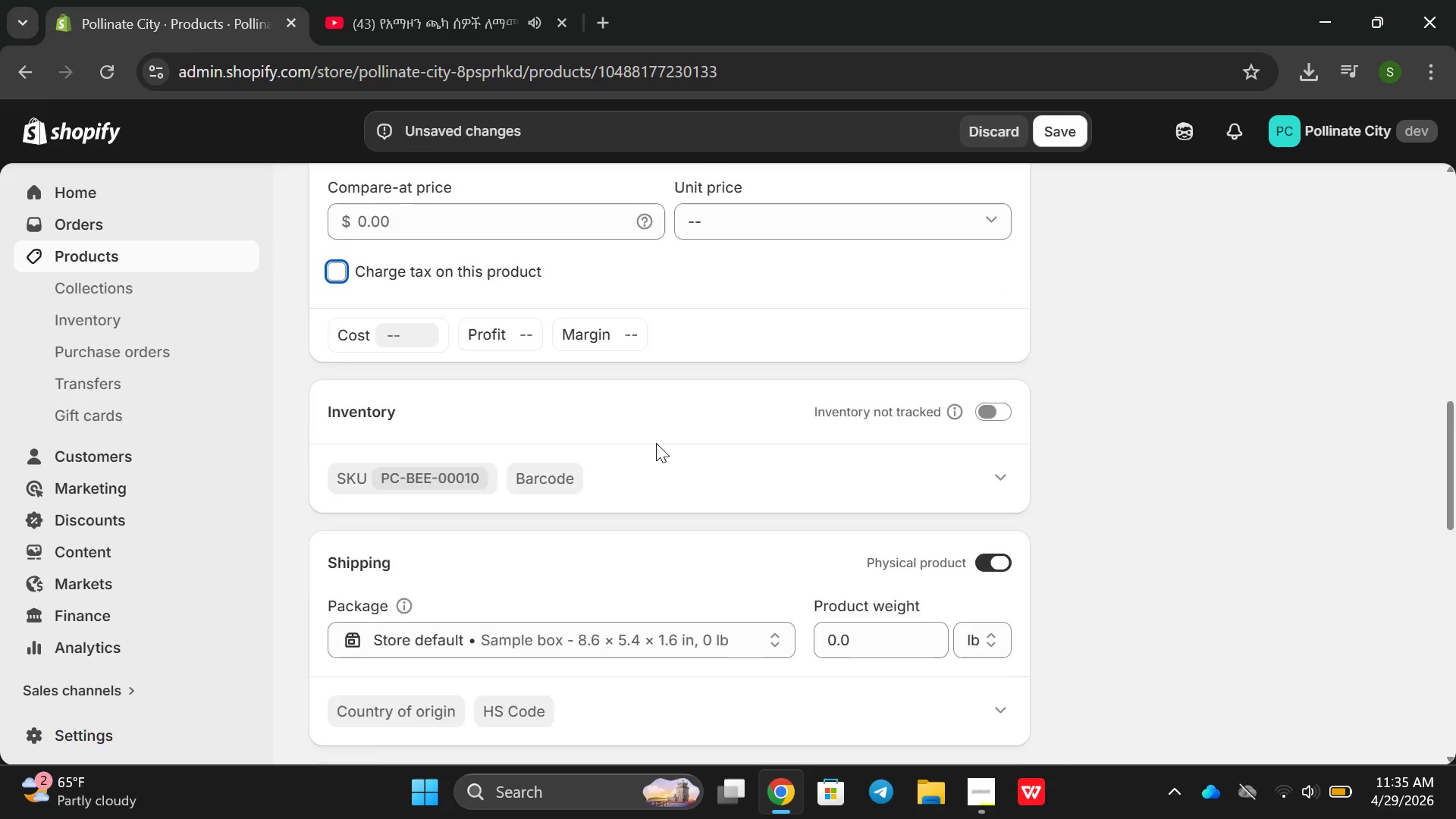 
scroll: coordinate [654, 441], scroll_direction: down, amount: 2.0
 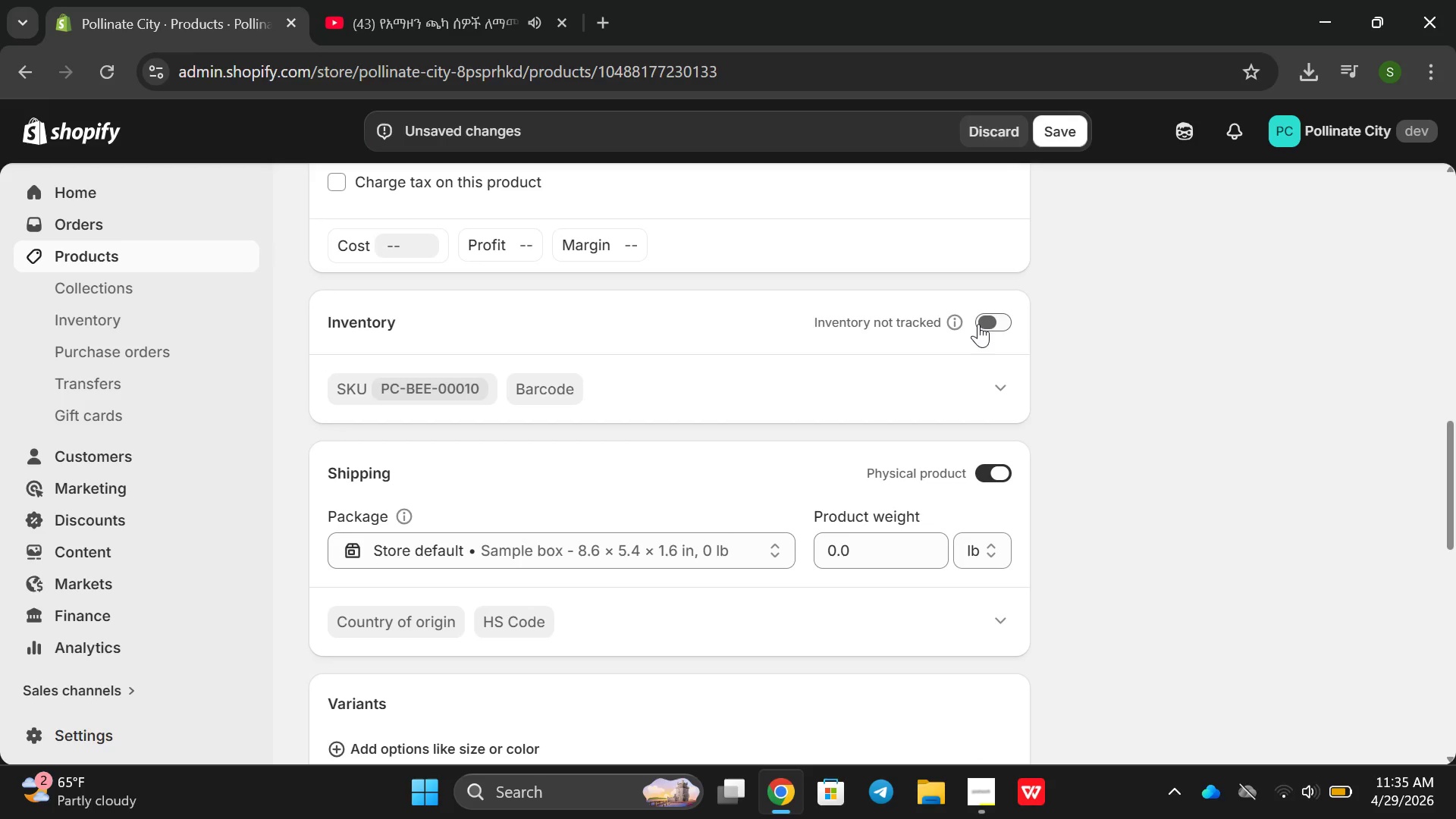 
left_click([978, 324])
 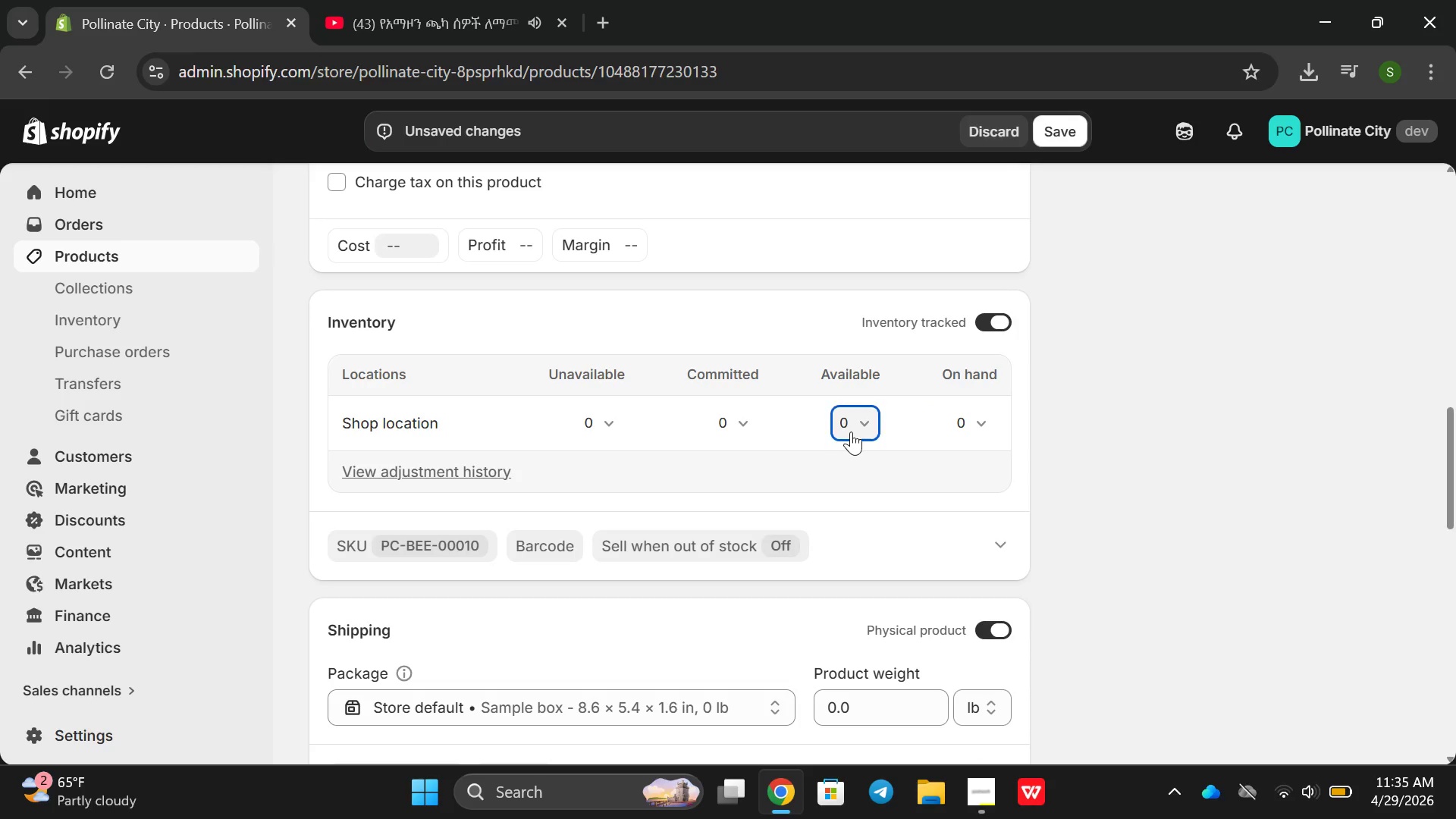 
left_click([851, 431])
 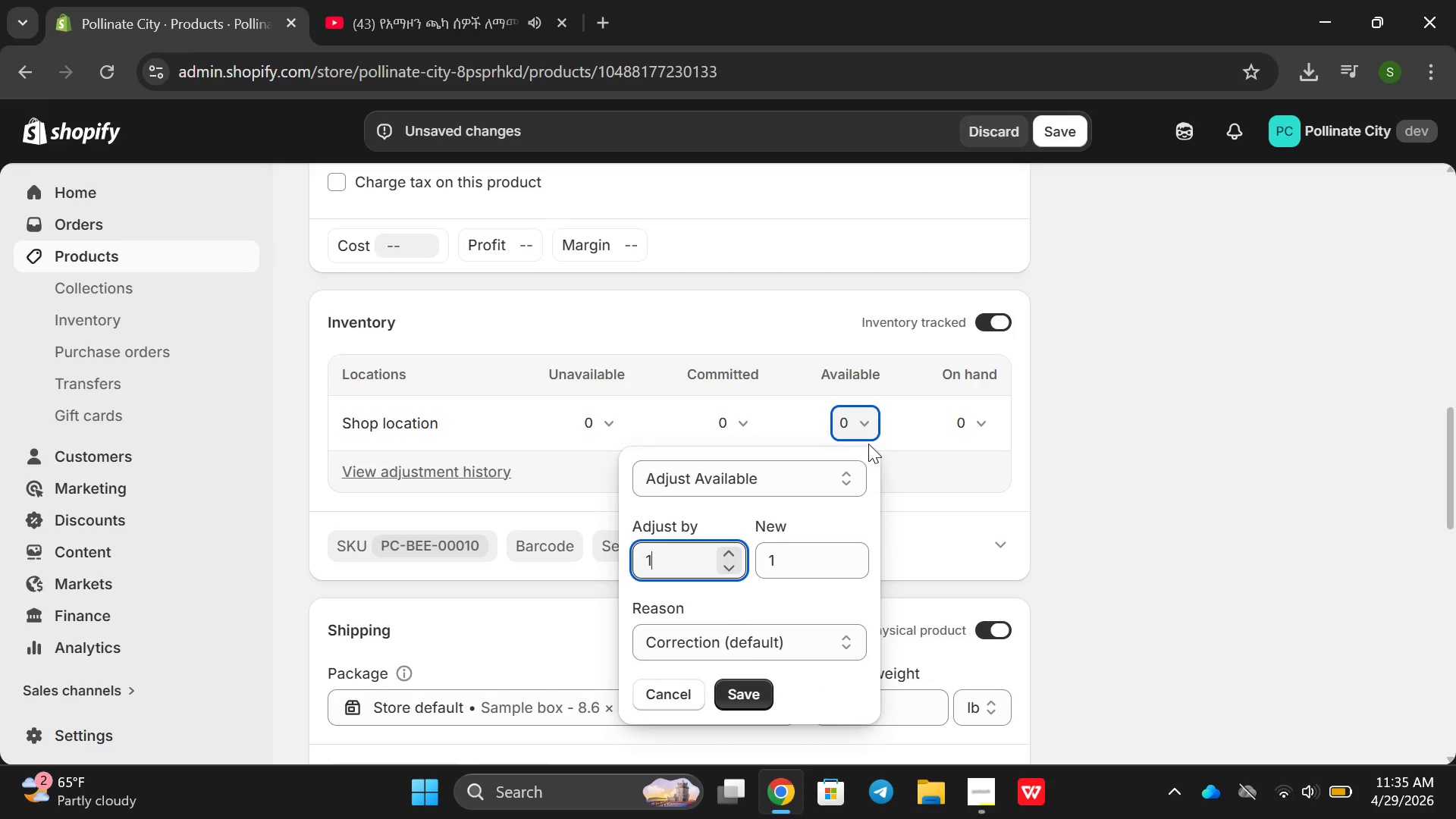 
type(1000)
 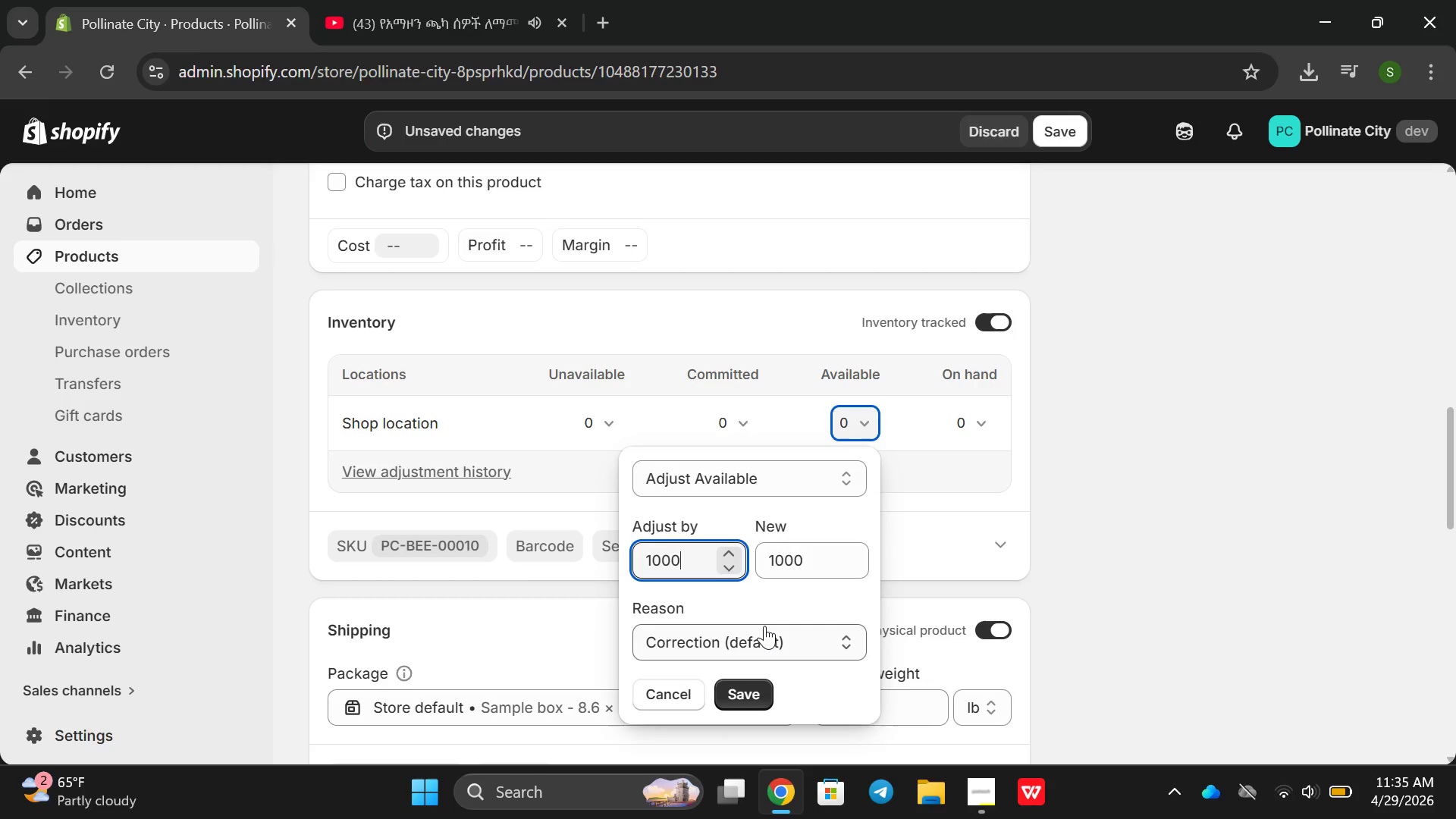 
key(Backspace)
key(Backspace)
key(Backspace)
key(Backspace)
key(Backspace)
type(20000)
key(Backspace)
 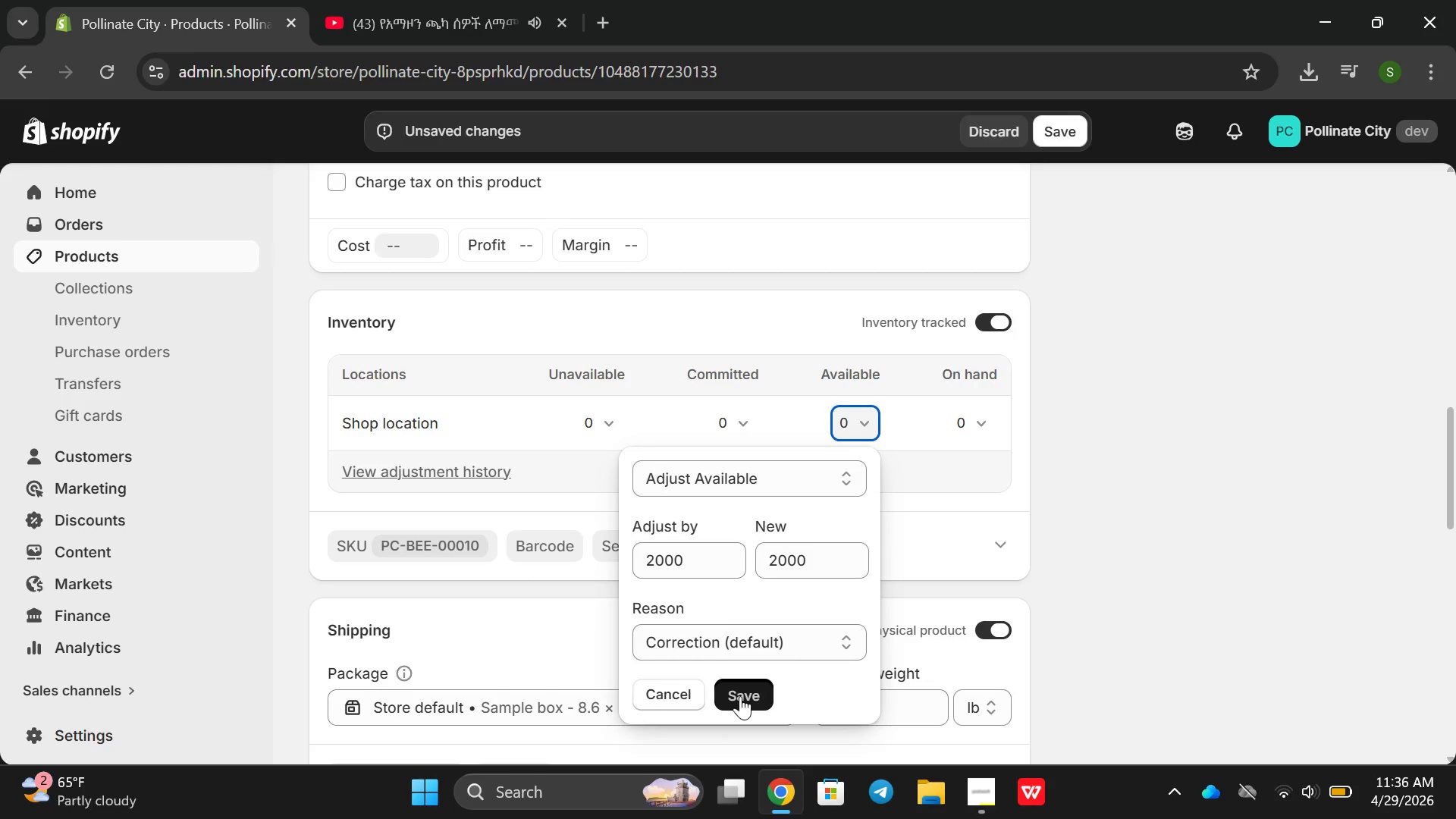 
left_click([740, 696])
 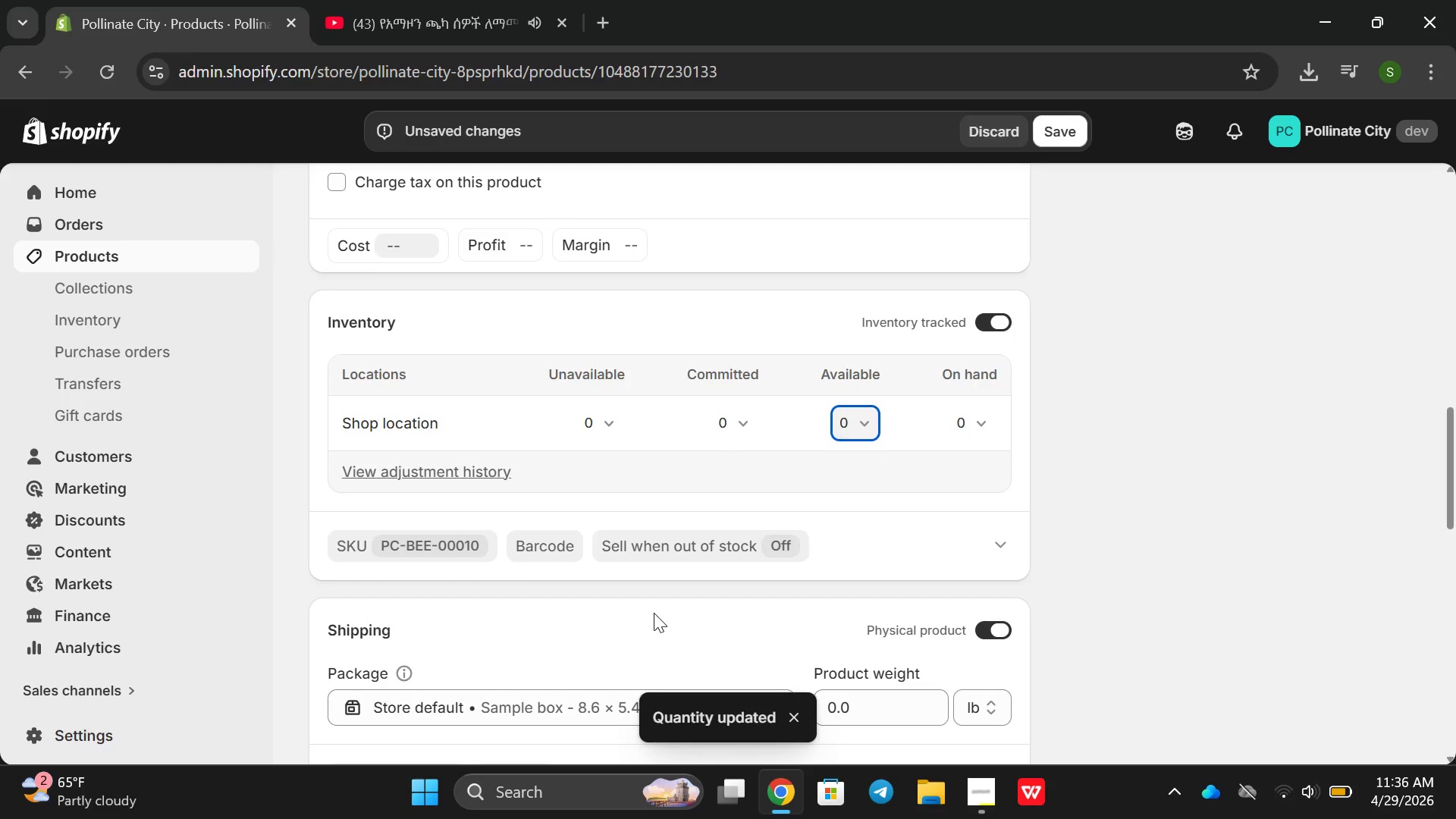 
scroll: coordinate [654, 612], scroll_direction: down, amount: 2.0
 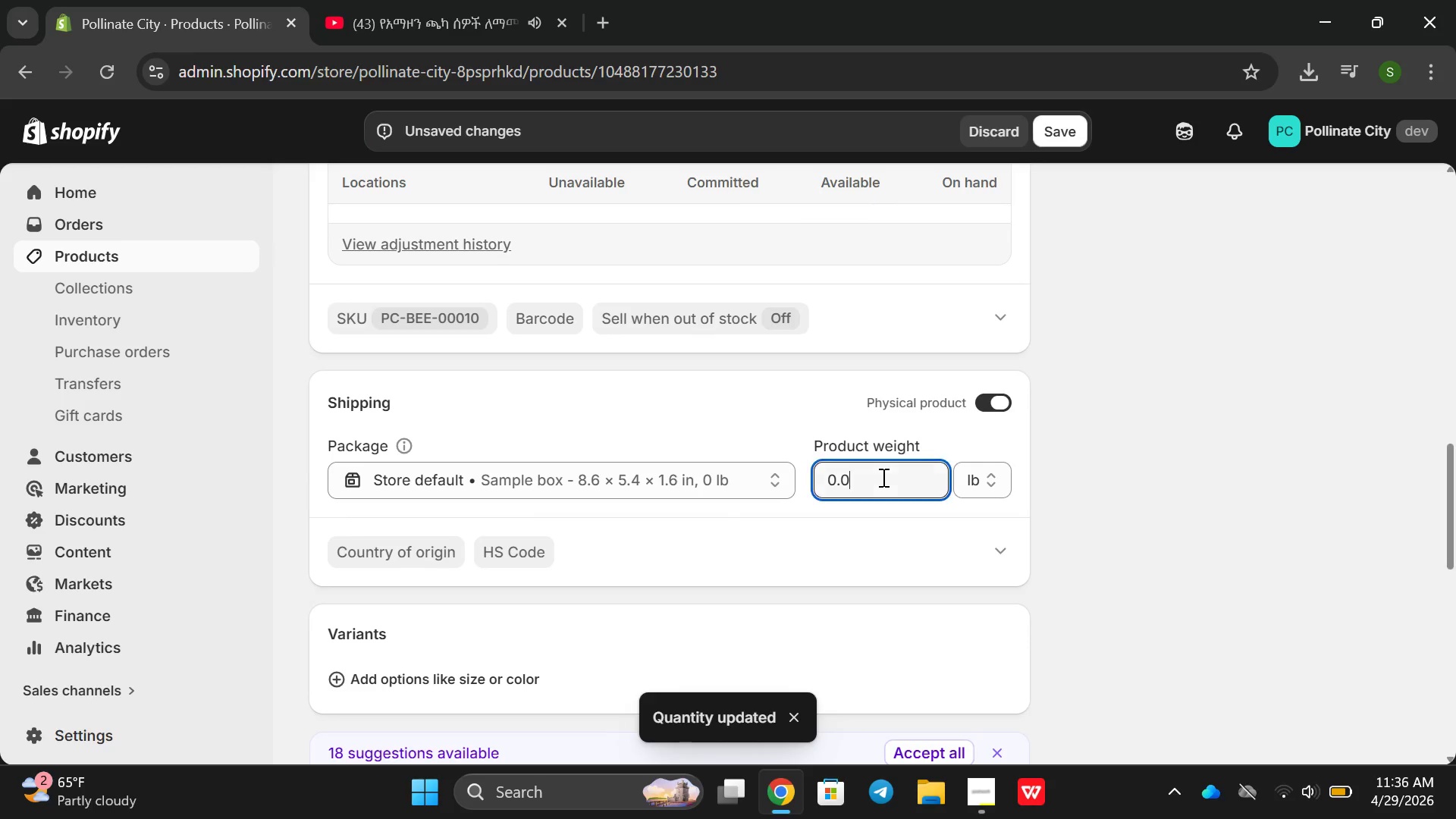 
left_click([882, 477])
 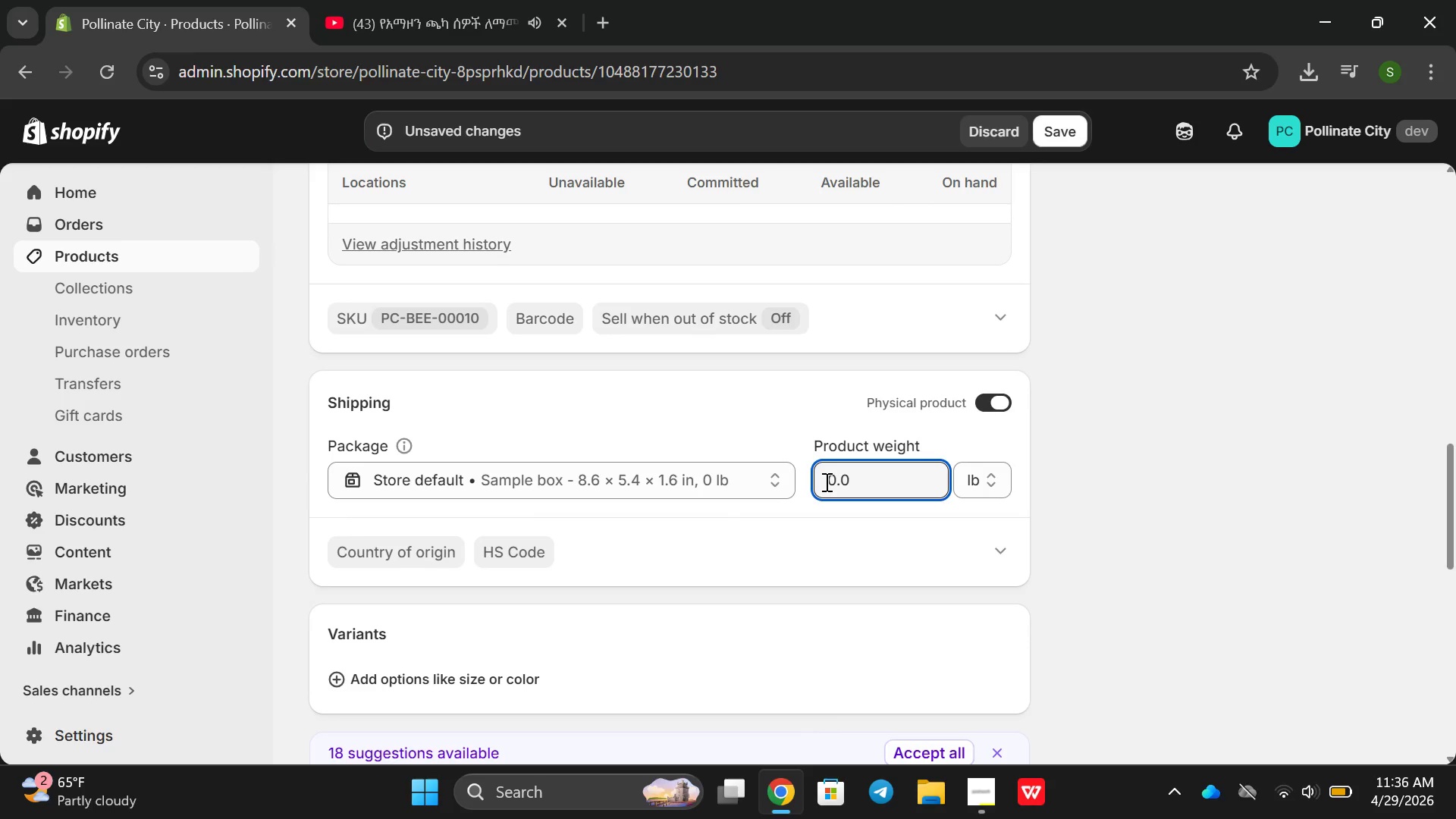 
wait(7.44)
 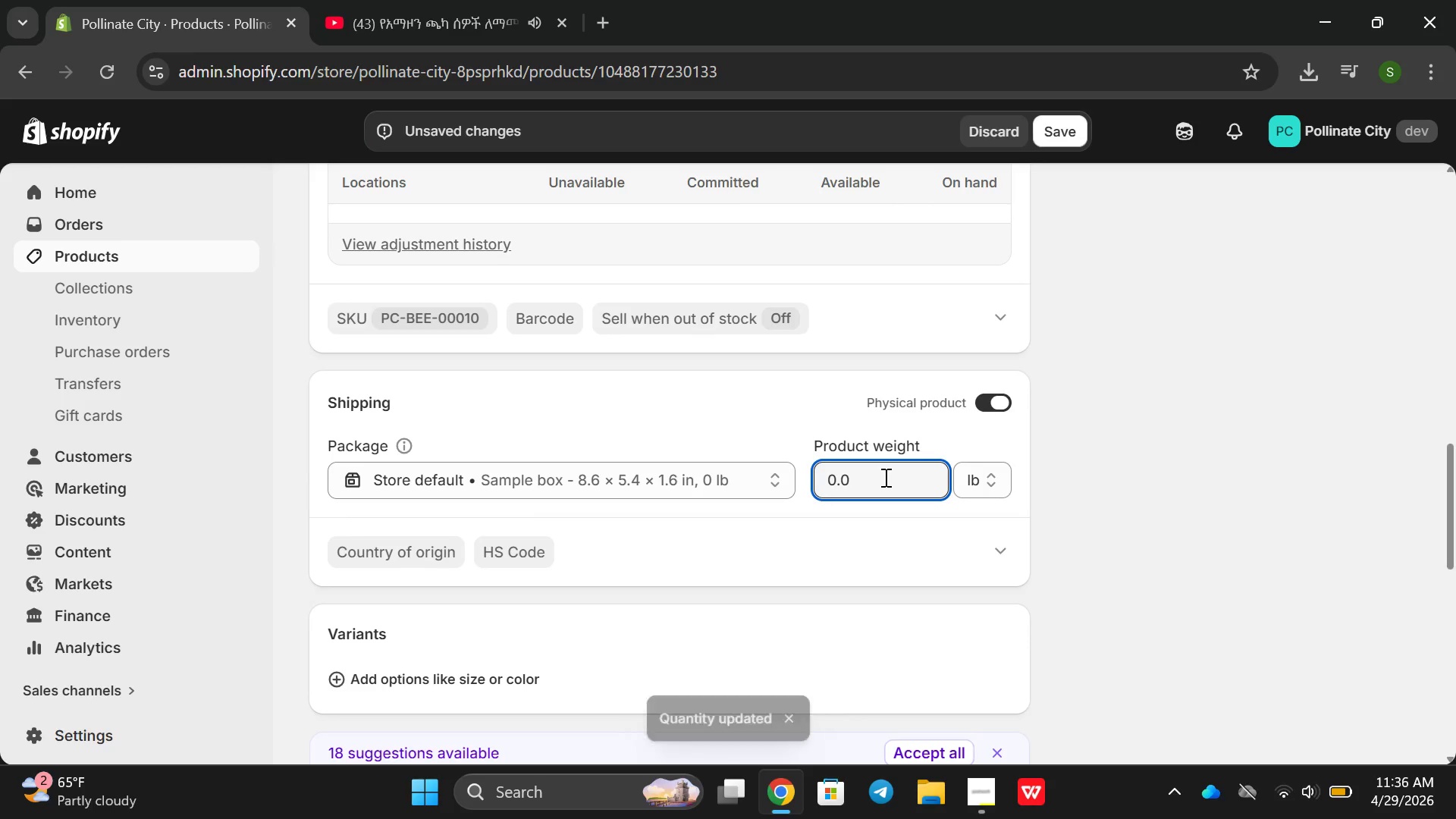 
key(ArrowLeft)
 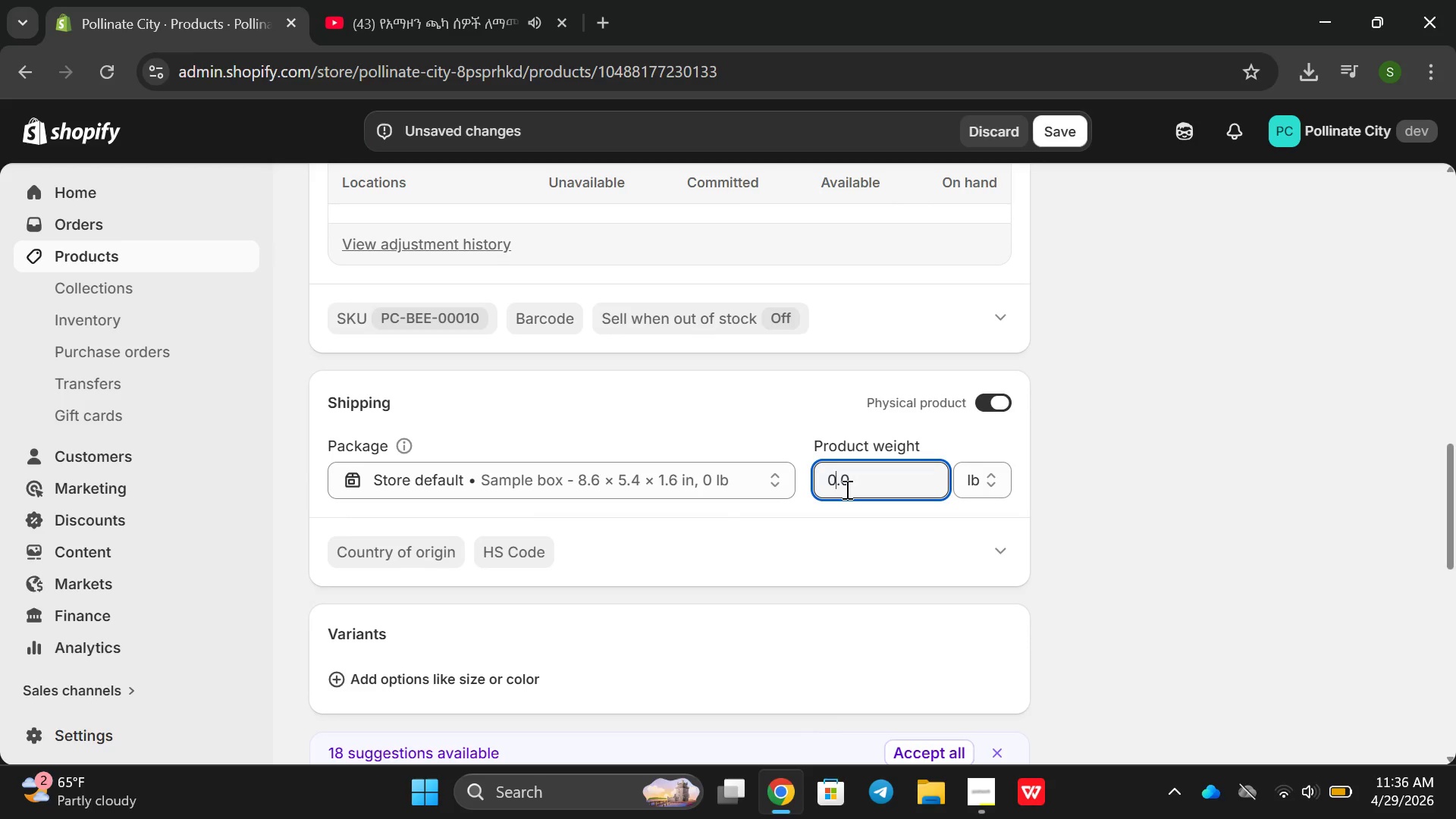 
key(ArrowLeft)
 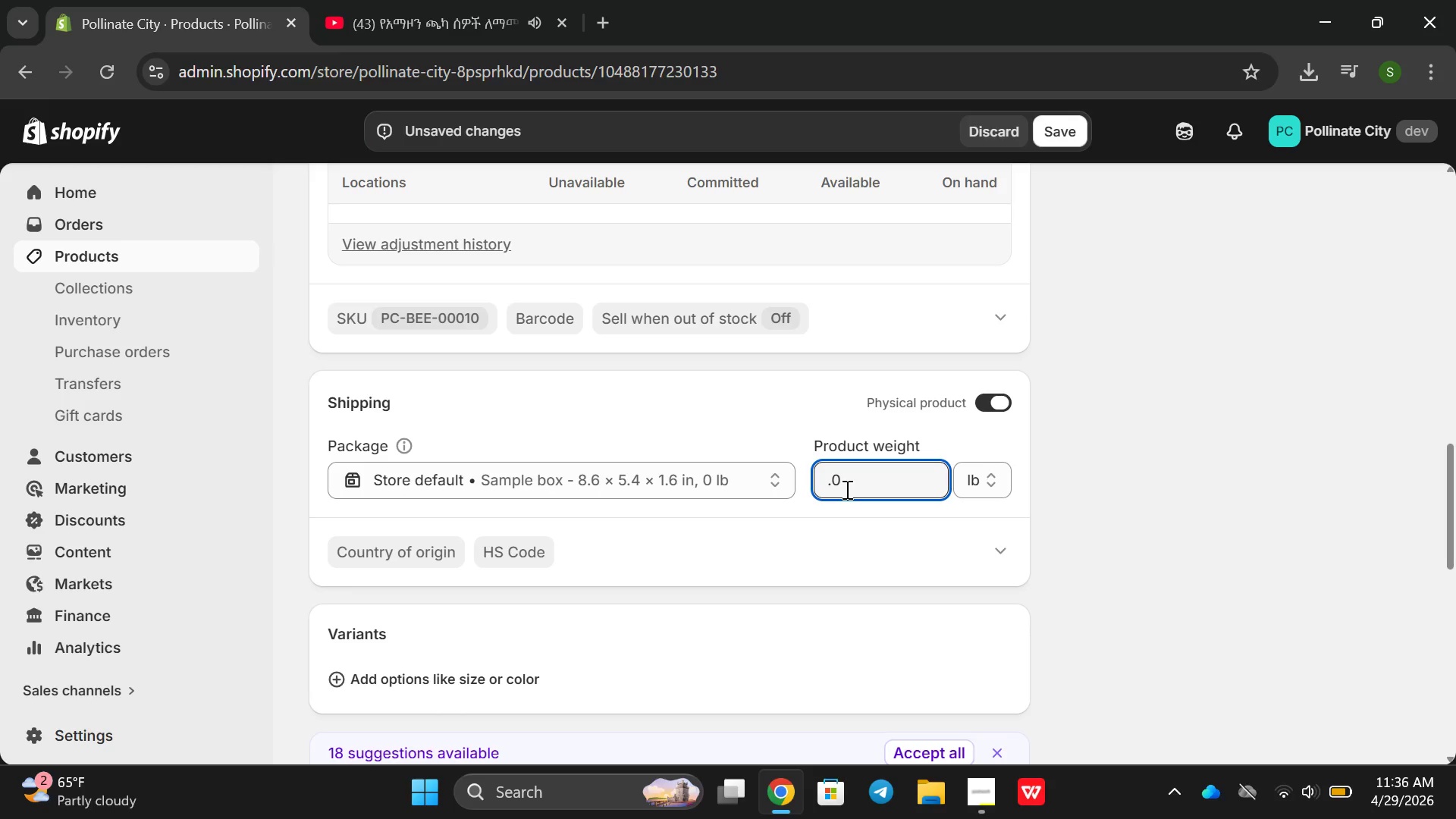 
key(Backspace)
type(50)
 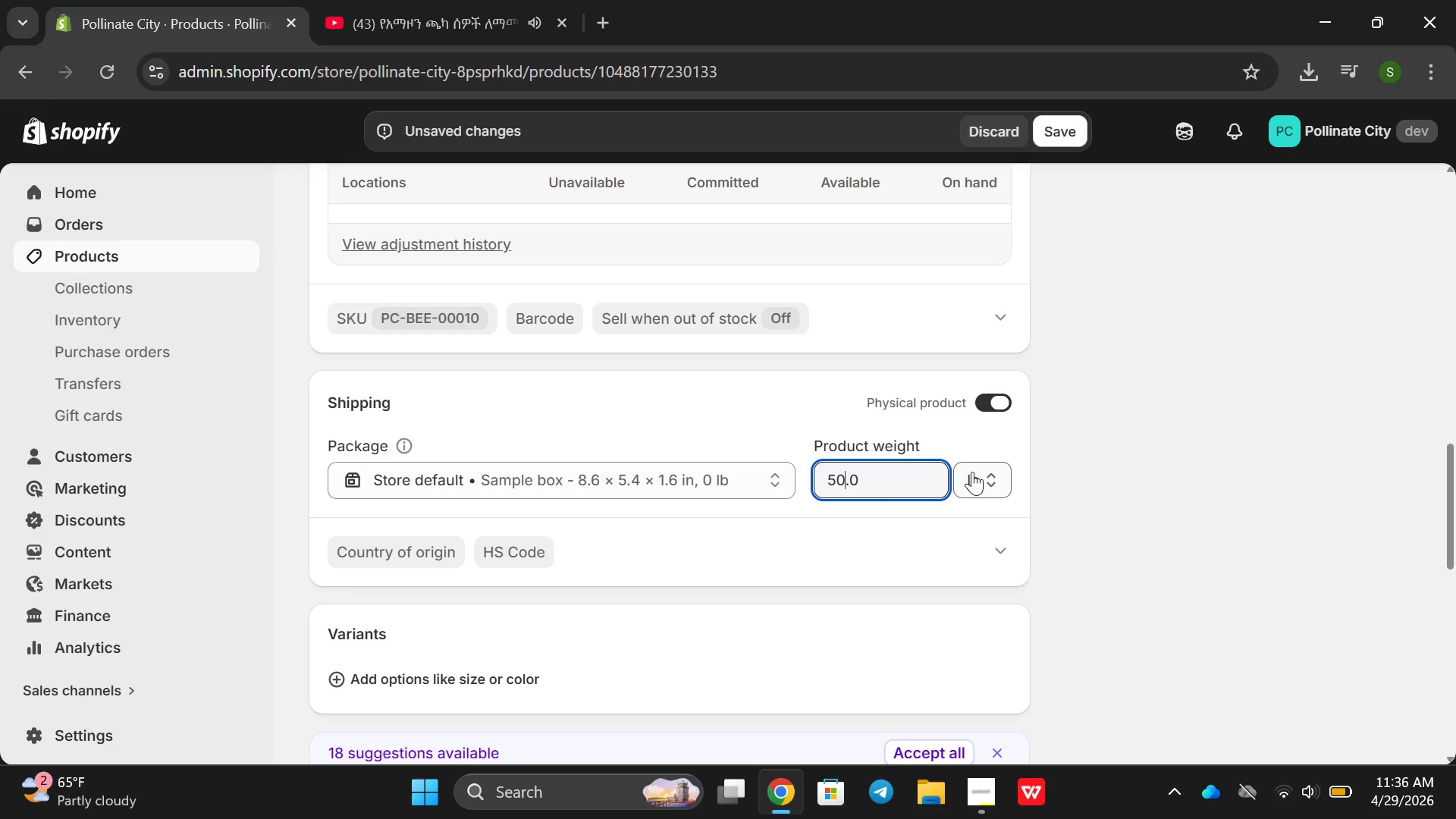 
left_click([972, 472])
 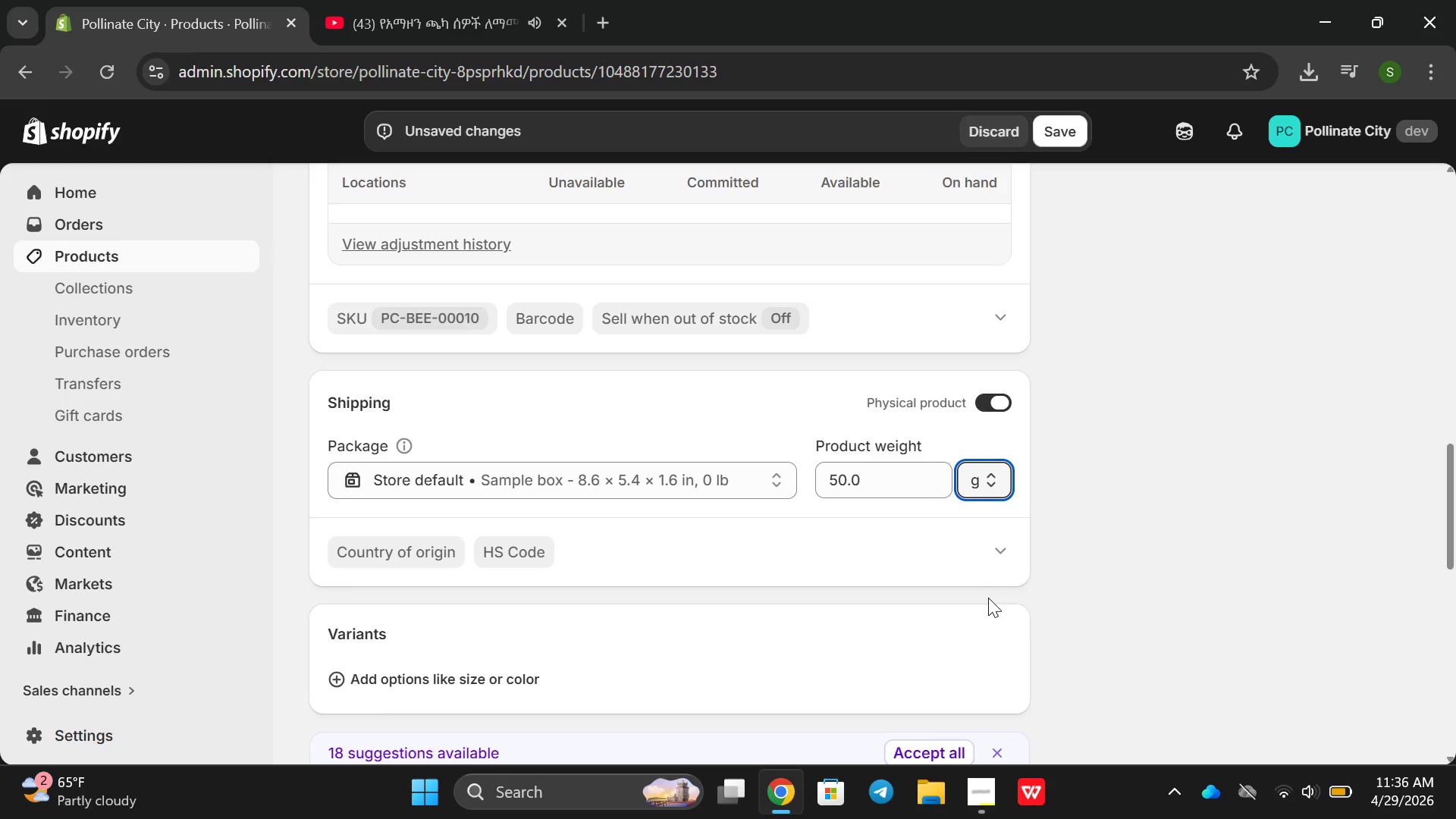 
left_click([990, 601])
 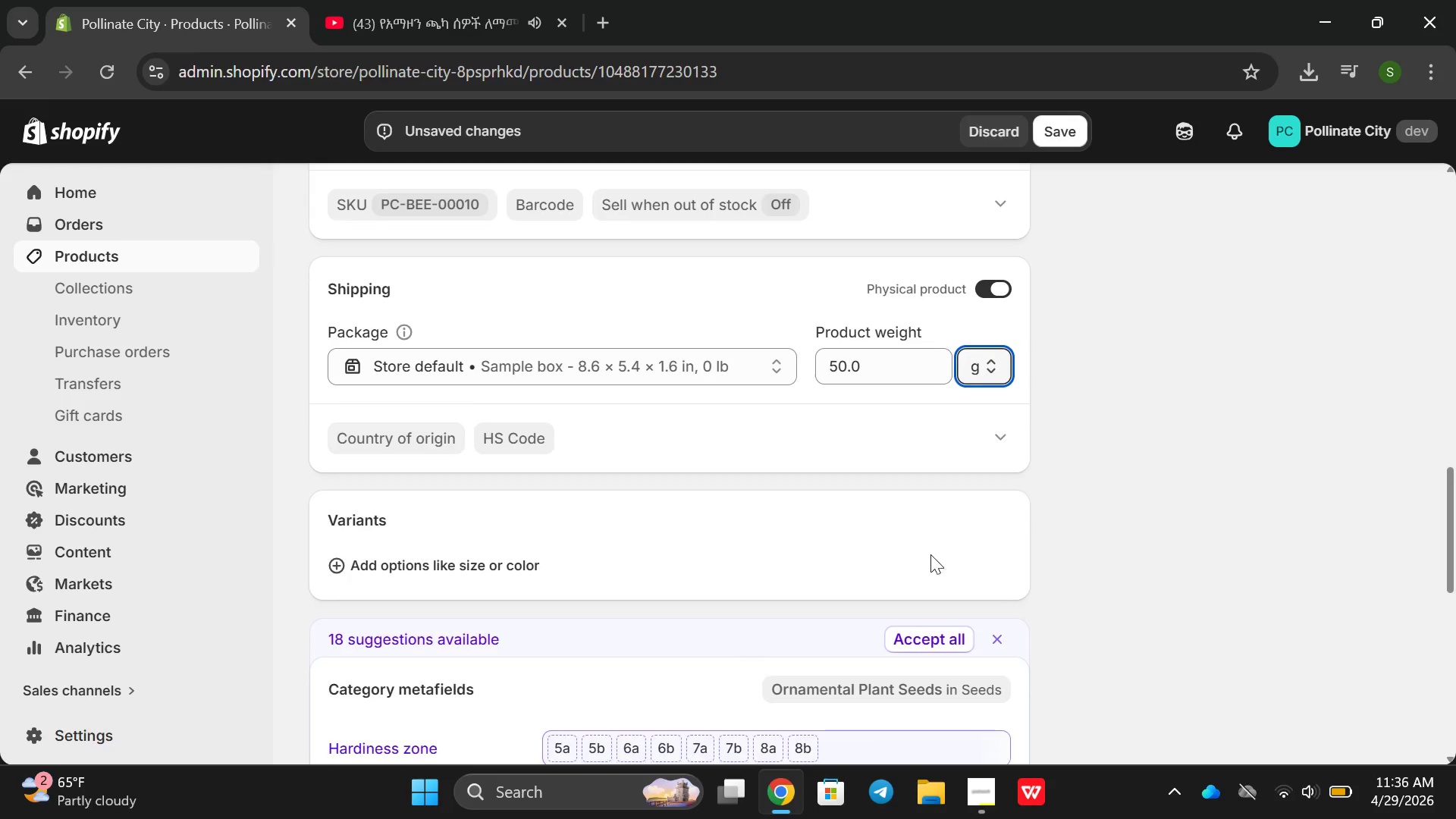 
scroll: coordinate [648, 507], scroll_direction: down, amount: 4.0
 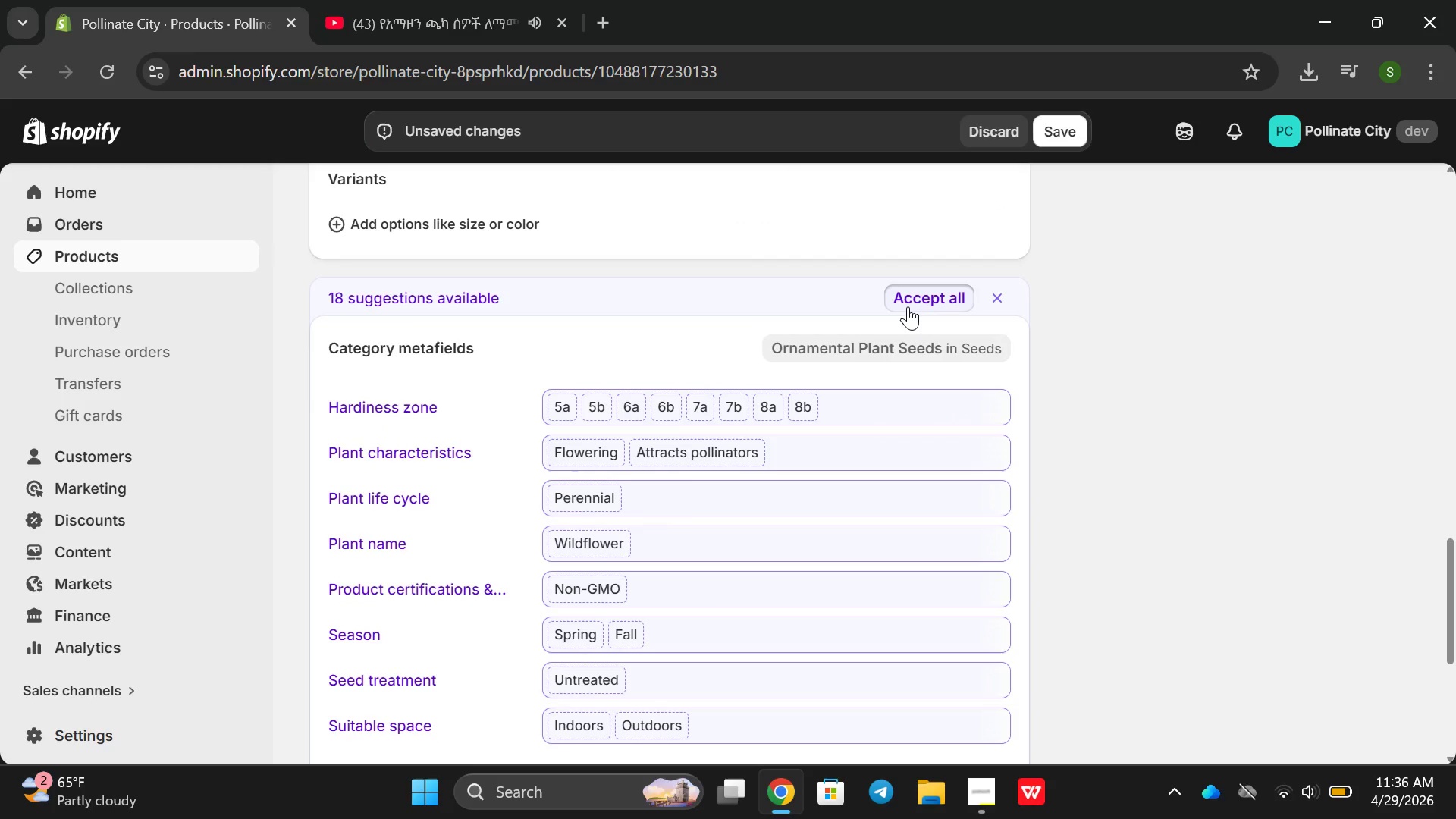 
left_click([908, 306])
 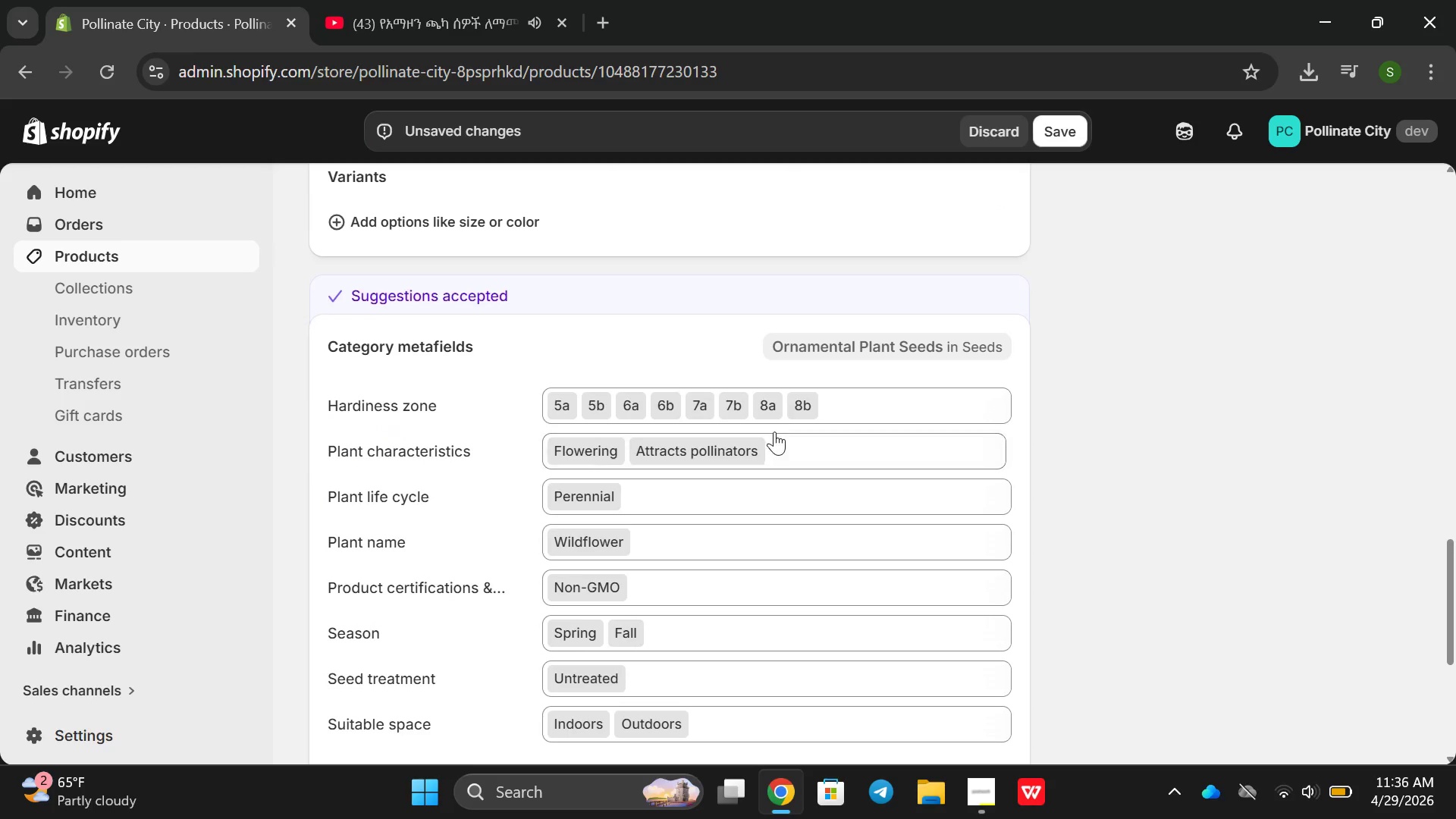 
scroll: coordinate [765, 489], scroll_direction: down, amount: 6.0
 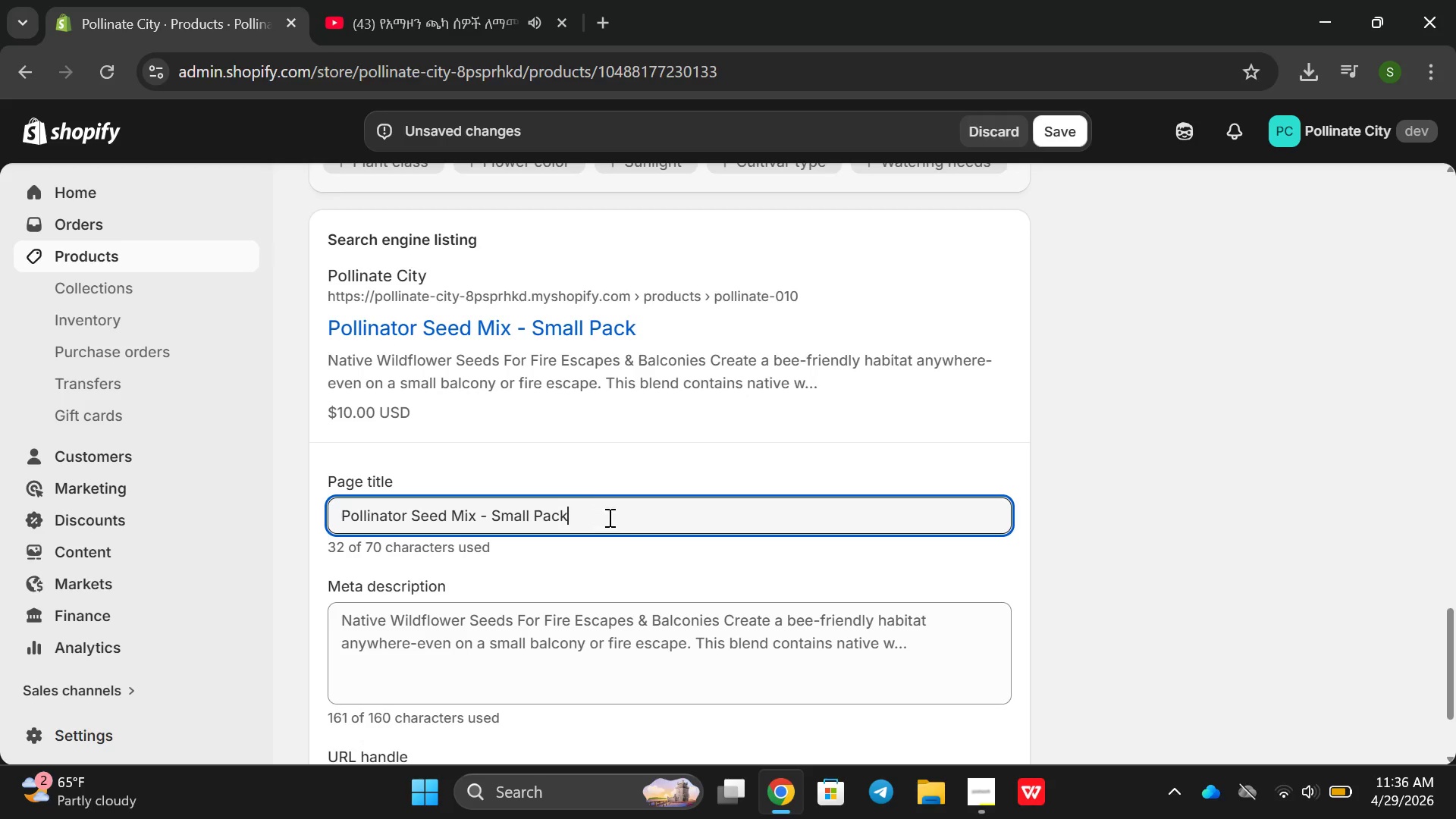 
left_click([598, 514])
 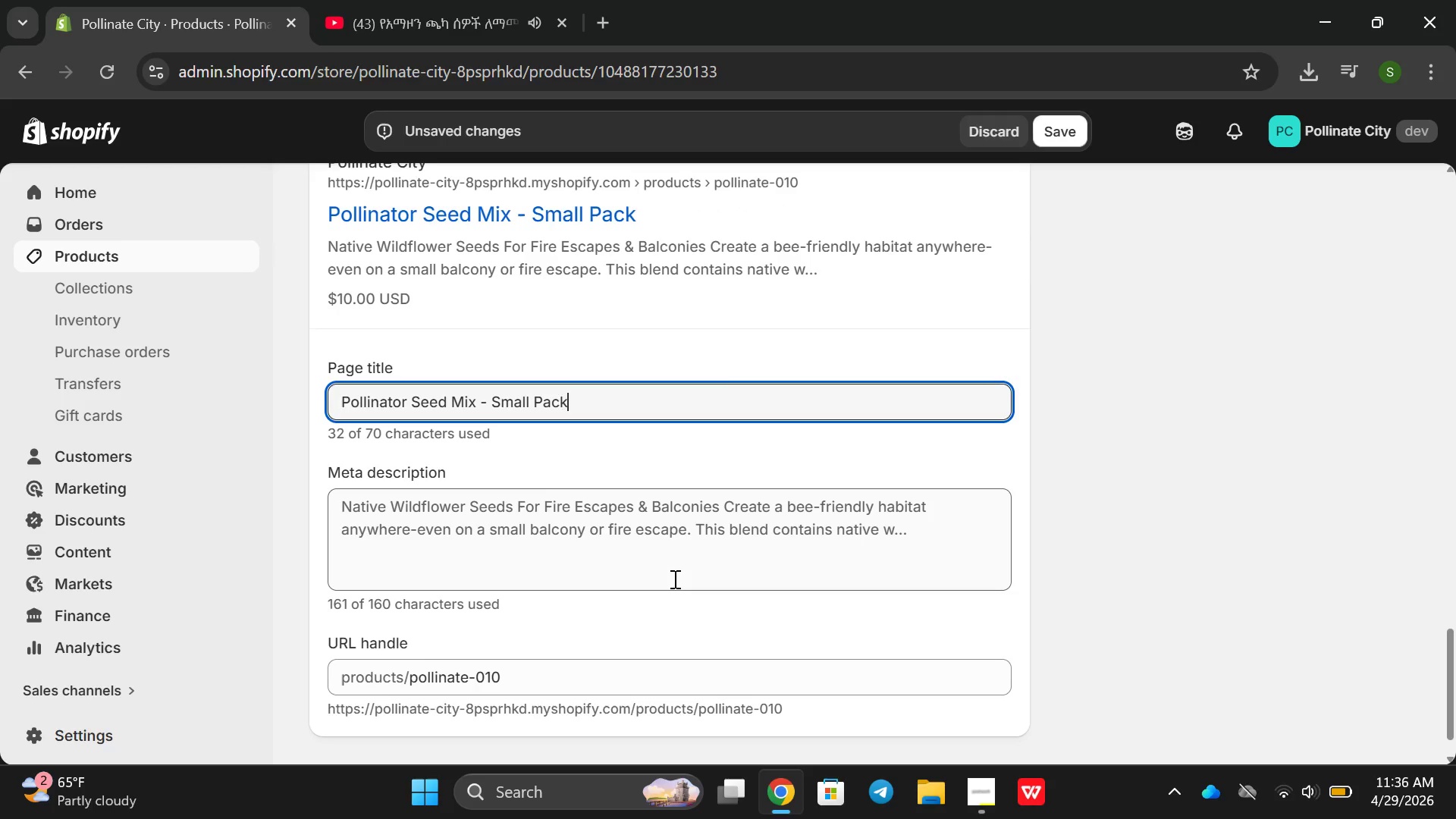 
scroll: coordinate [673, 577], scroll_direction: down, amount: 1.0
 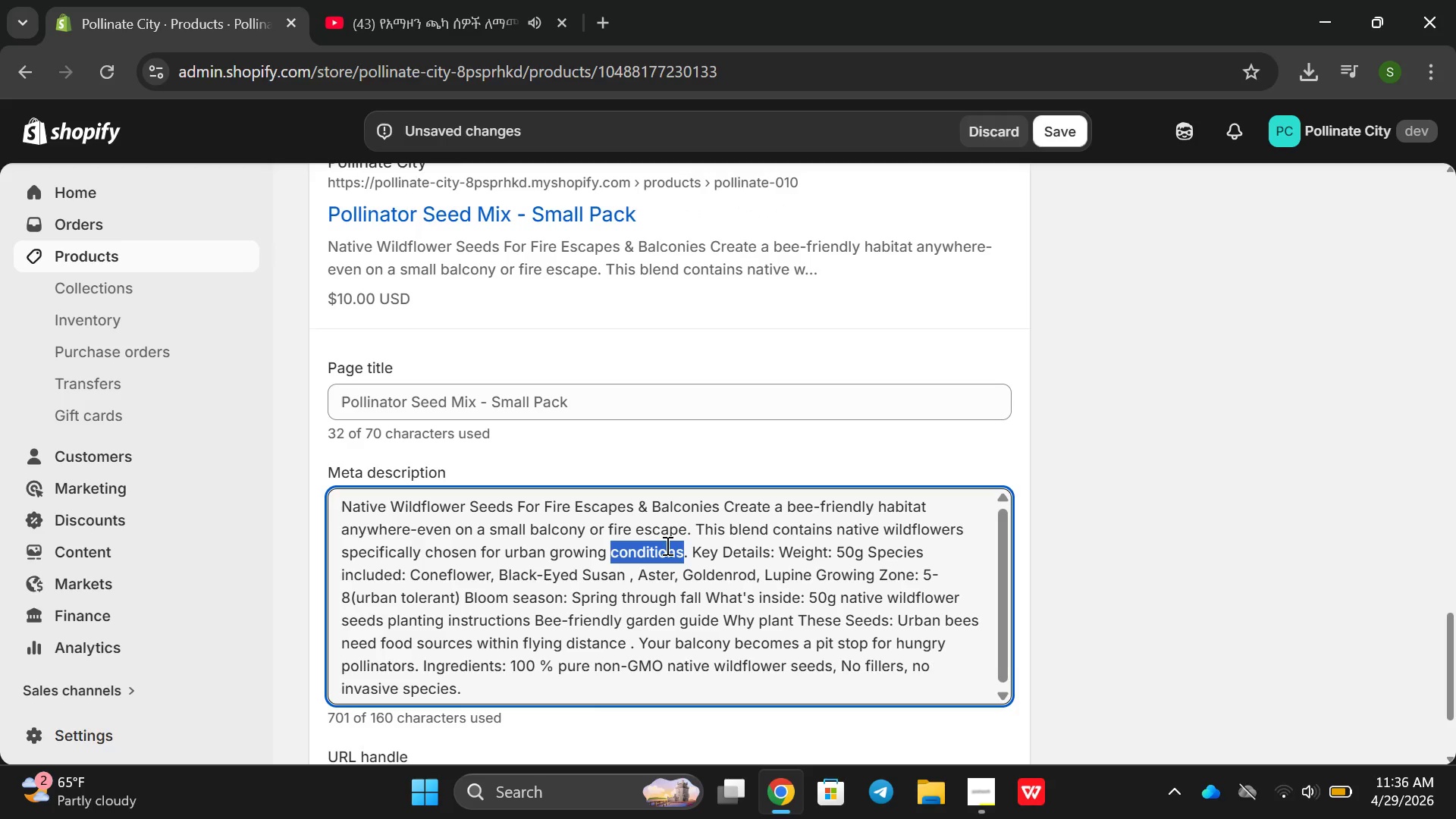 
double_click([659, 545])
 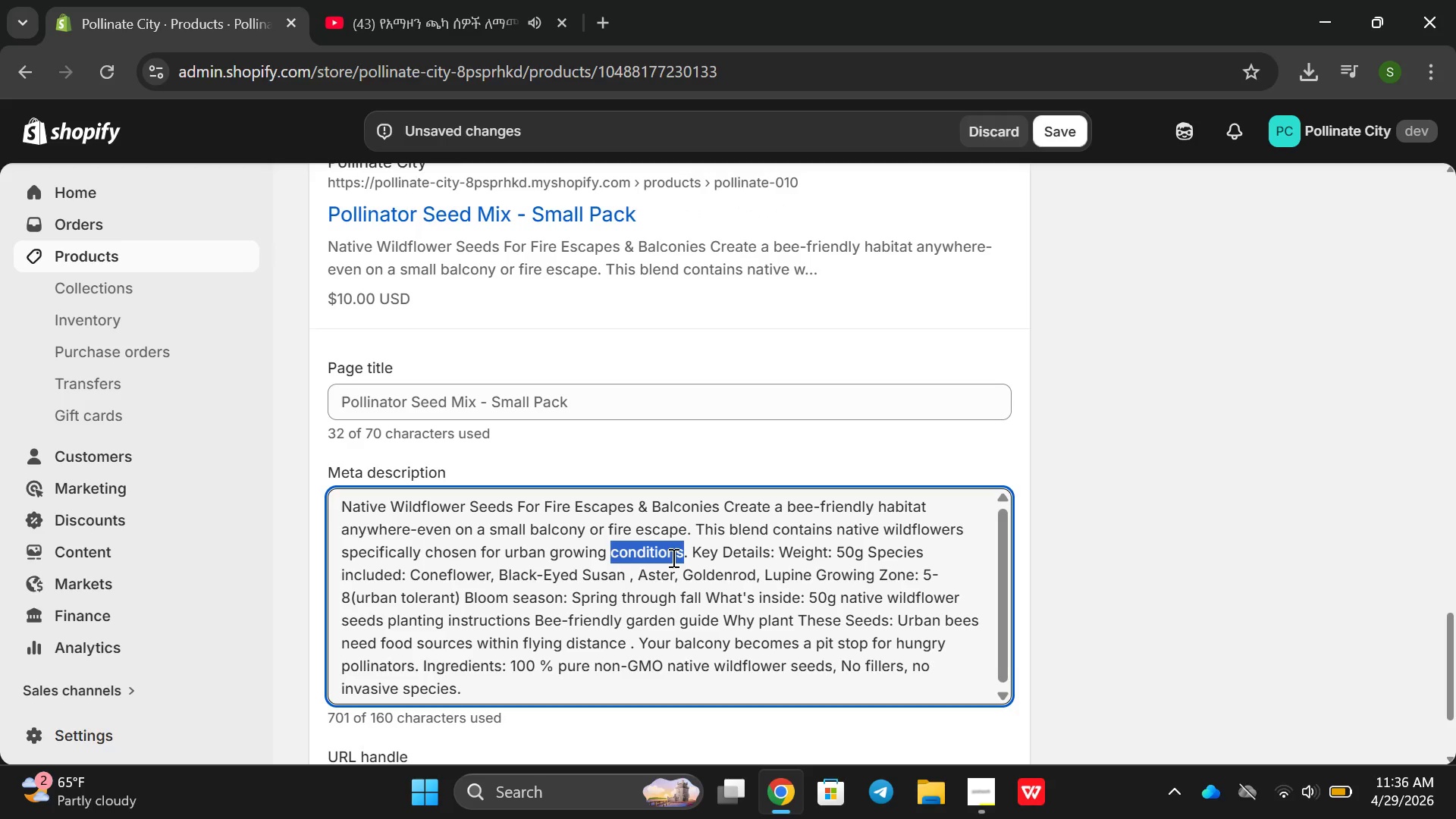 
wait(12.45)
 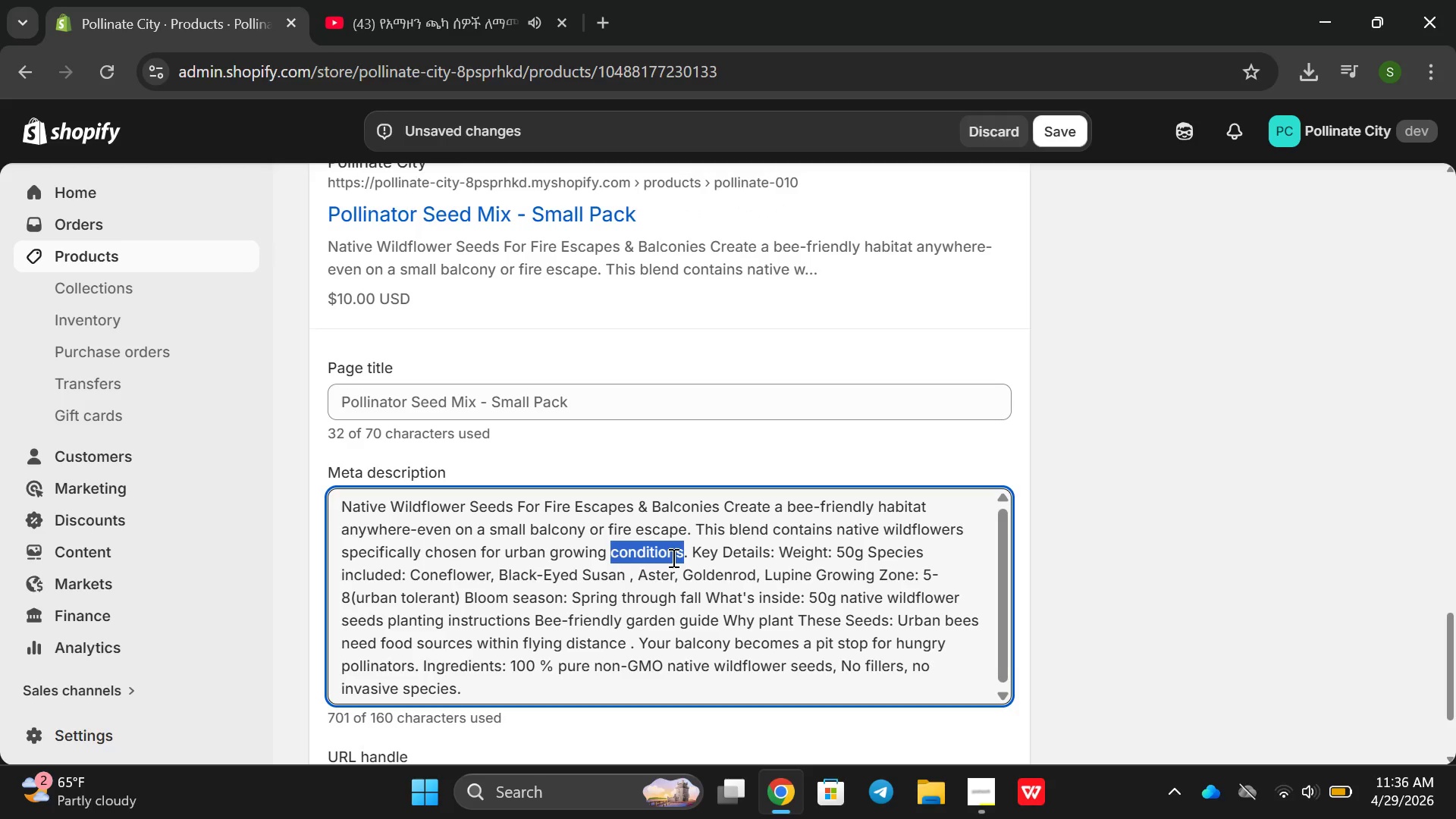 
double_click([673, 618])
 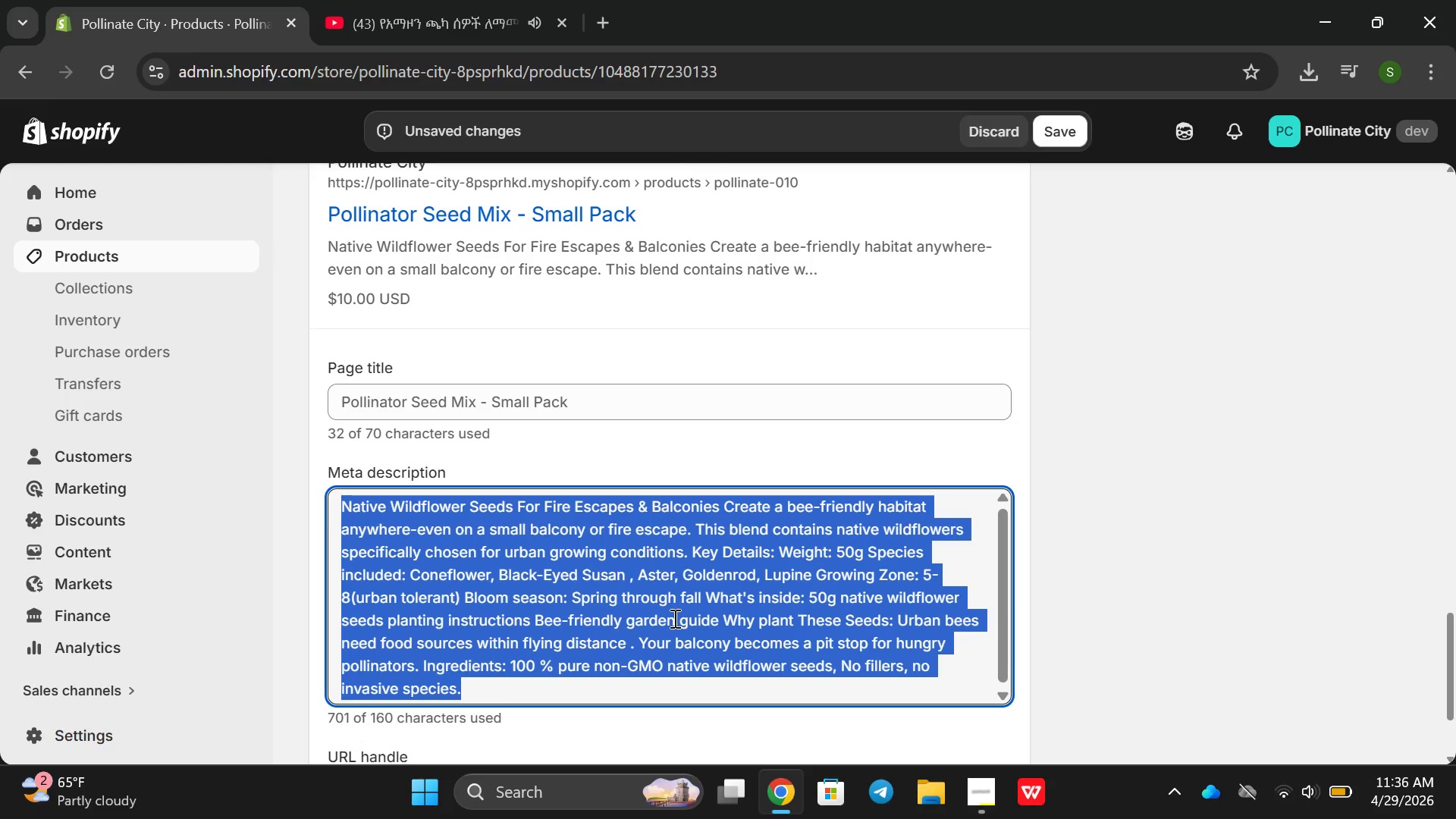 
triple_click([673, 618])
 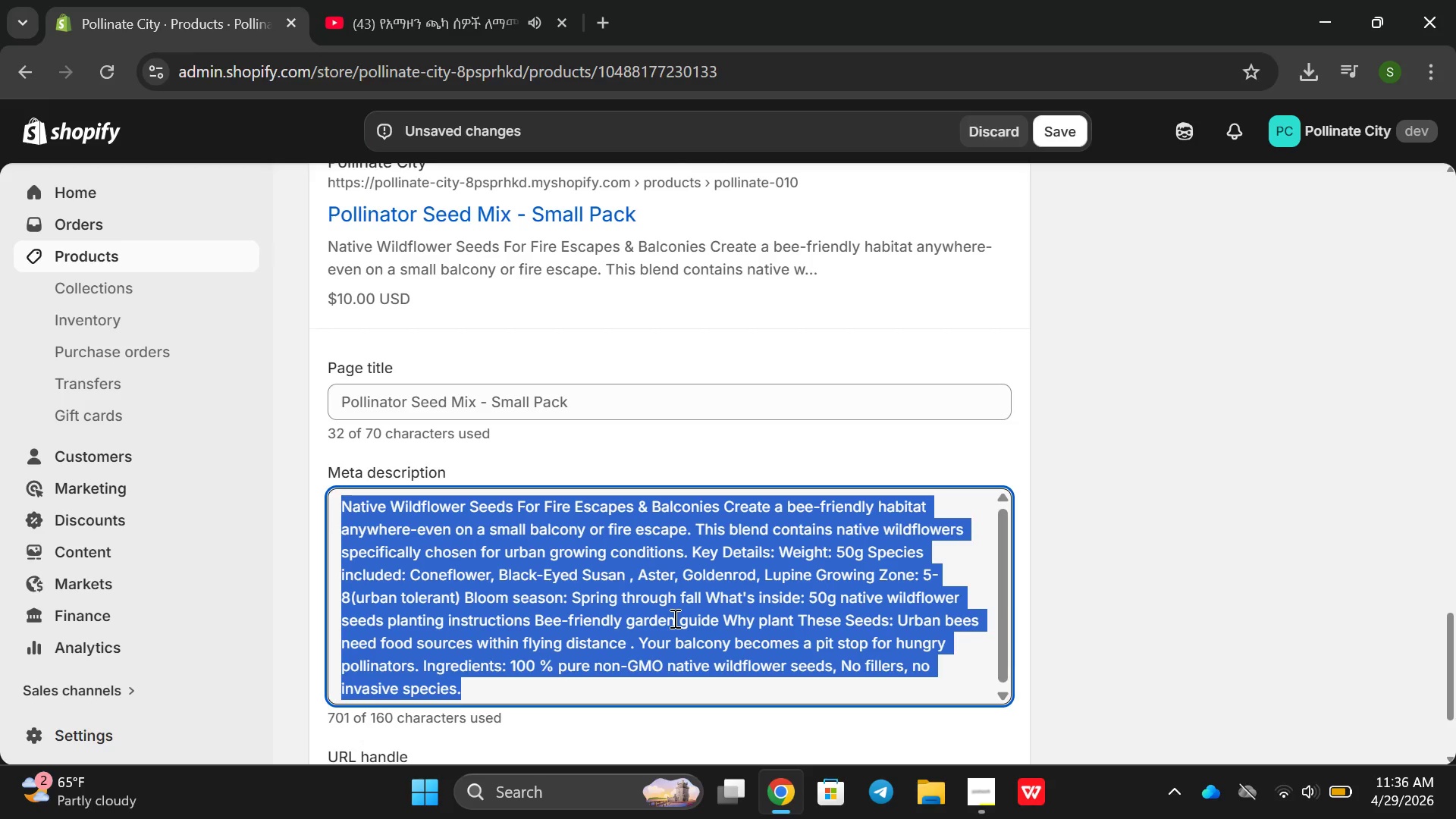 
triple_click([673, 618])
 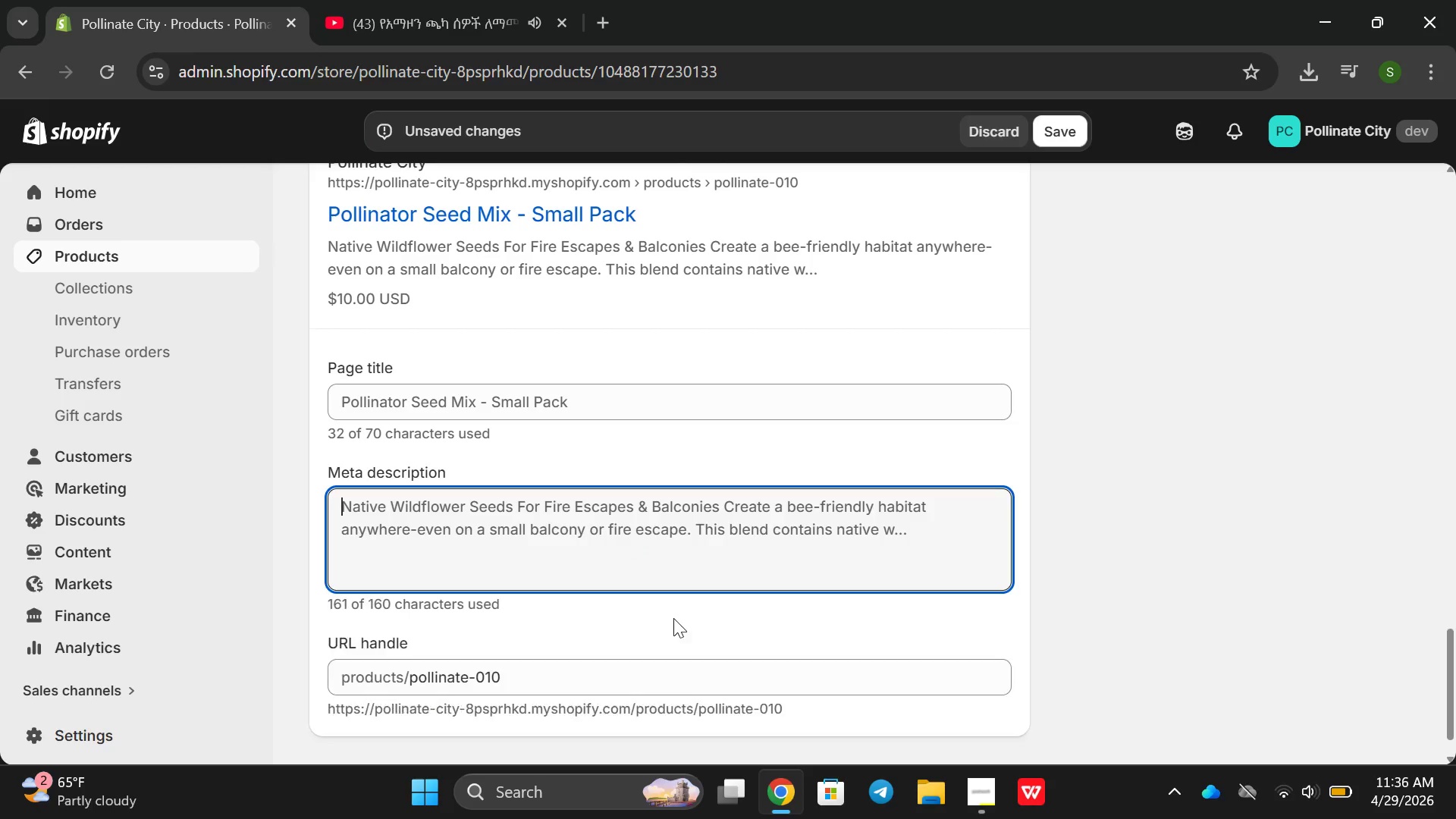 
key(Backspace)
type(C)
key(Backspace)
type(Grow your own bee garden with out natie y)
key(Backspace)
key(Backspace)
key(Backspace)
type(ve urban pollinator se)
key(Backspace)
type(ed wic)
key(Backspace)
key(Backspace)
key(Backspace)
key(Backspace)
type(m)
key(Backspace)
type( miz )
key(Backspace)
key(Backspace)
type(x)
key(Backspace)
type(x, perfre)
key(Backspace)
key(Backspace)
type(ect for ffi)
key(Backspace)
key(Backspace)
type(ire escapes and balconies se)
key(Backspace)
key(Backspace)
type(m )
key(Backspace)
key(Backspace)
type(, Save the e)
key(Backspace)
type(bees woth )
key(Backspace)
key(Backspace)
key(Backspace)
key(Backspace)
type(ith pollinator sed)
key(Backspace)
type(ed ma)
key(Backspace)
key(Backspace)
type(i)
key(Backspace)
type(miz.)
key(Backspace)
key(Backspace)
type(x,)
key(Backspace)
type(.)
 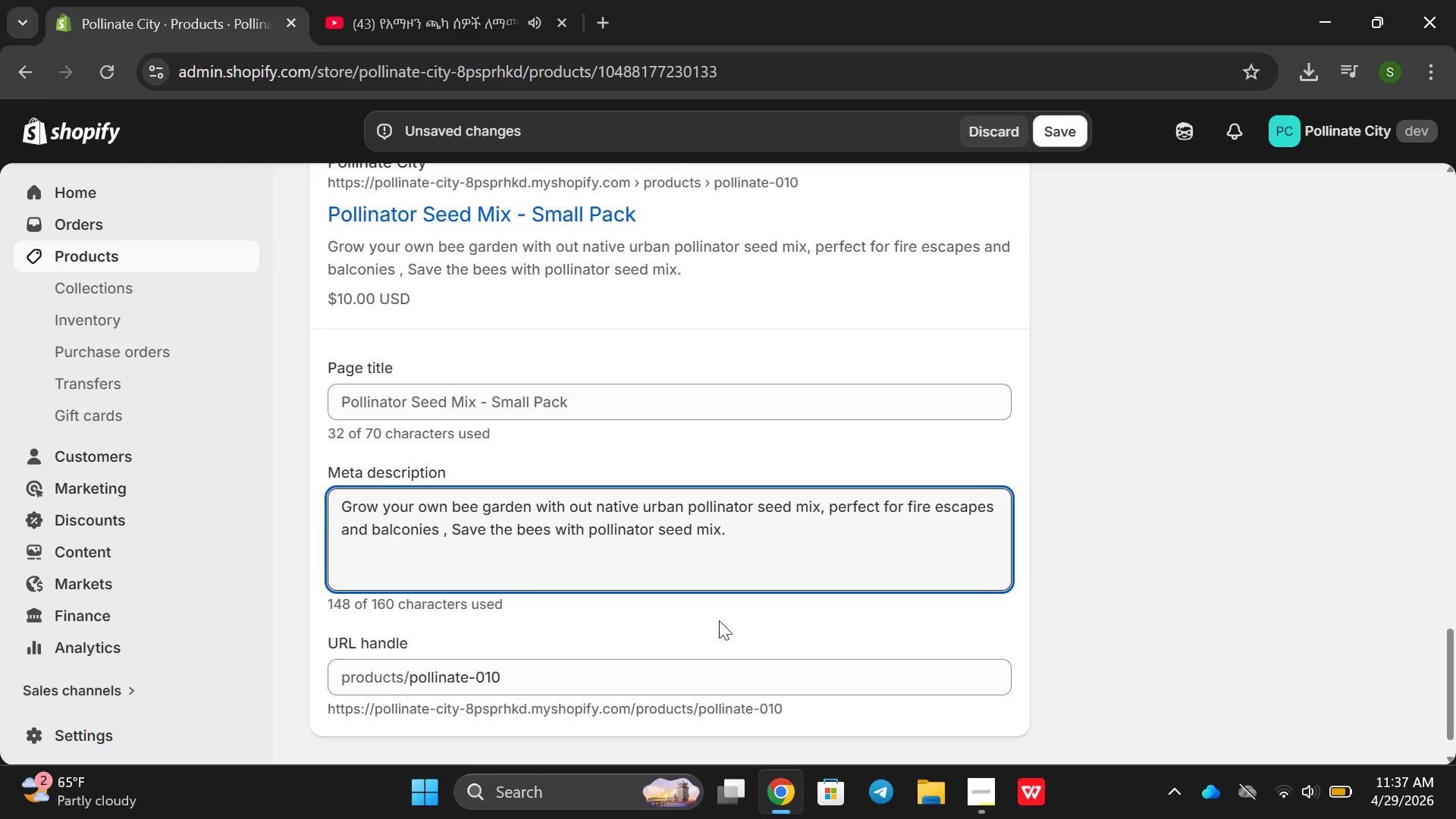 
scroll: coordinate [696, 604], scroll_direction: down, amount: 1.0
 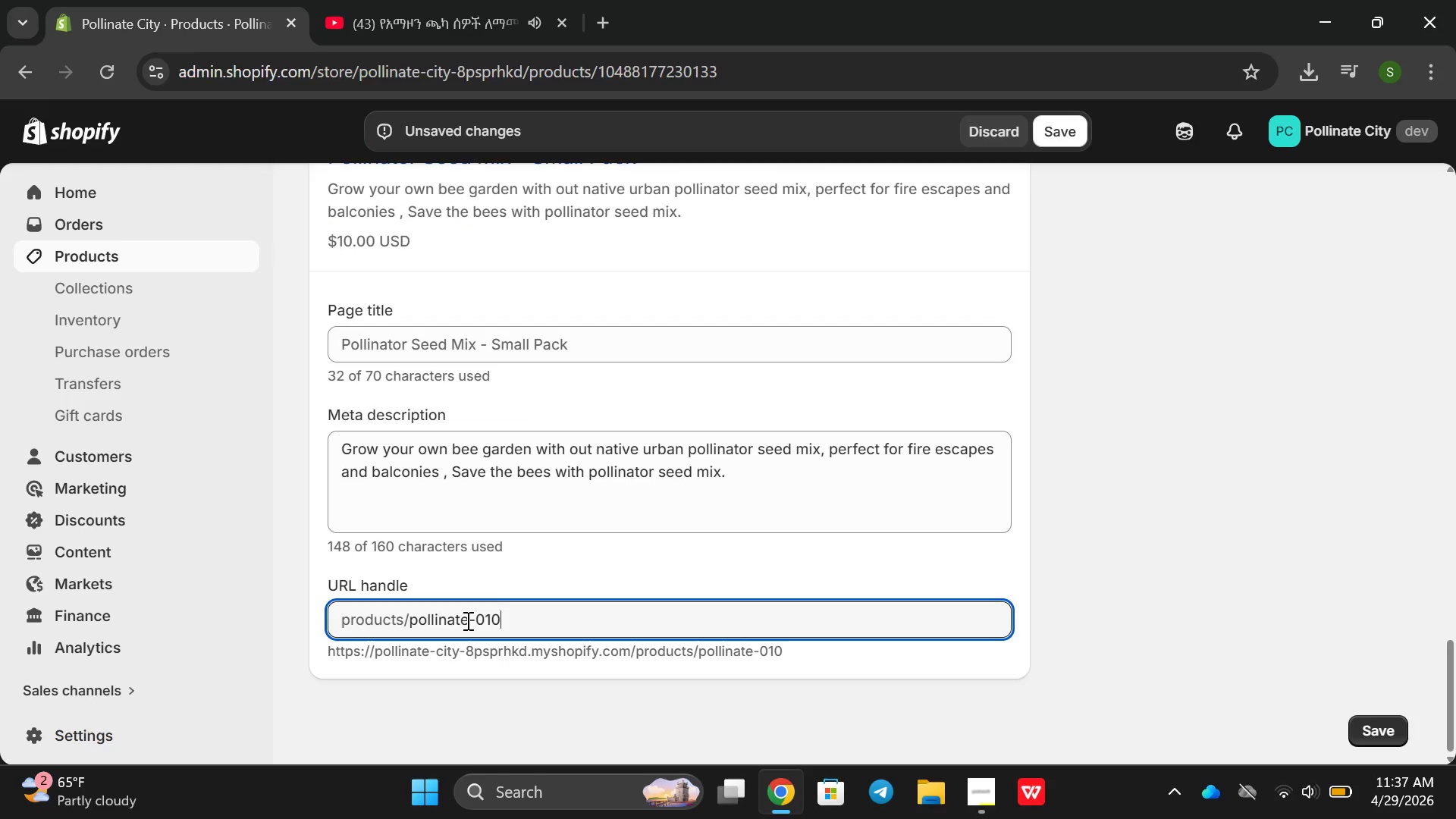 
left_click_drag(start_coordinate=[548, 626], to_coordinate=[421, 617])
 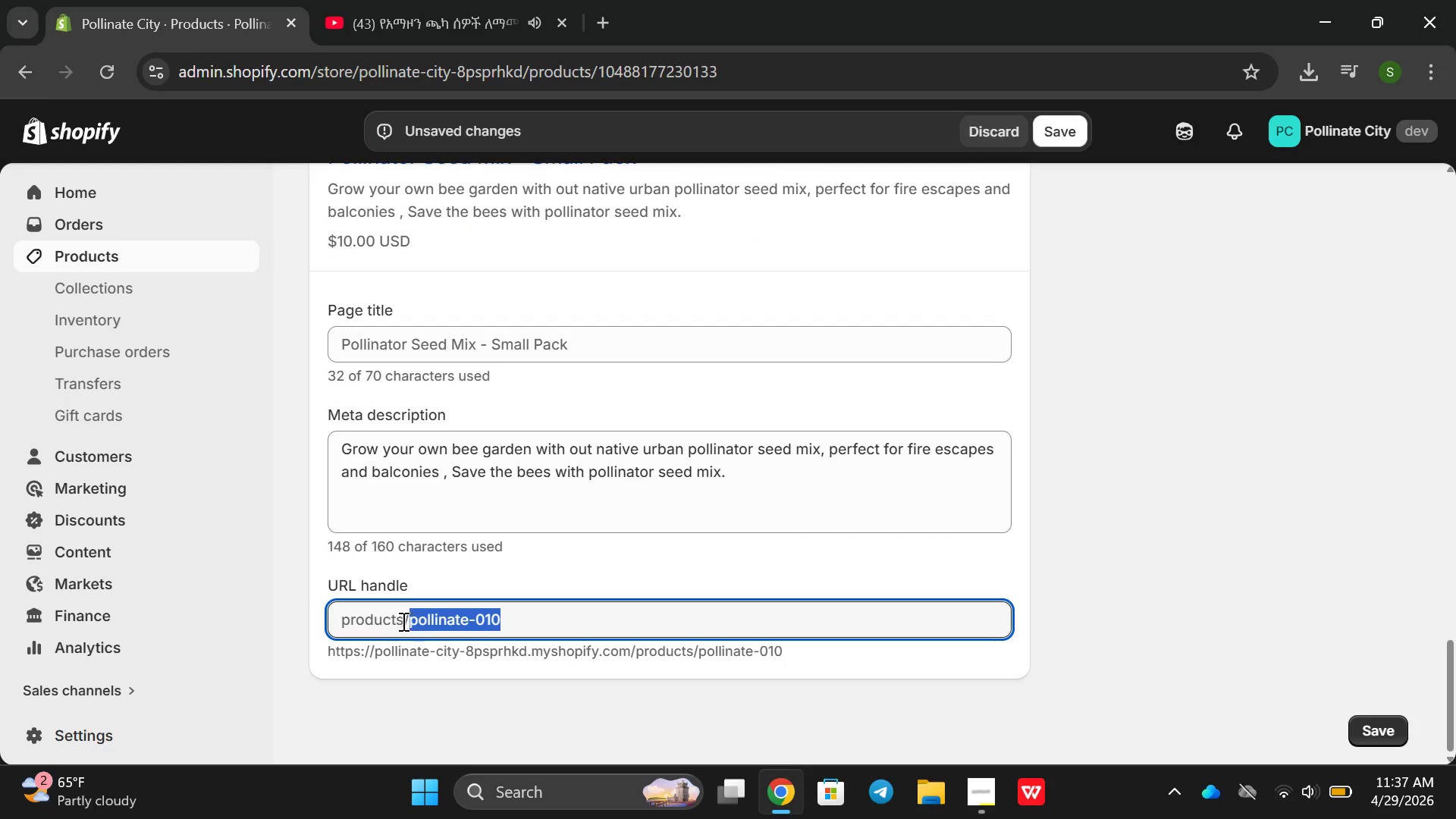 
left_click_drag(start_coordinate=[420, 617], to_coordinate=[413, 619])
 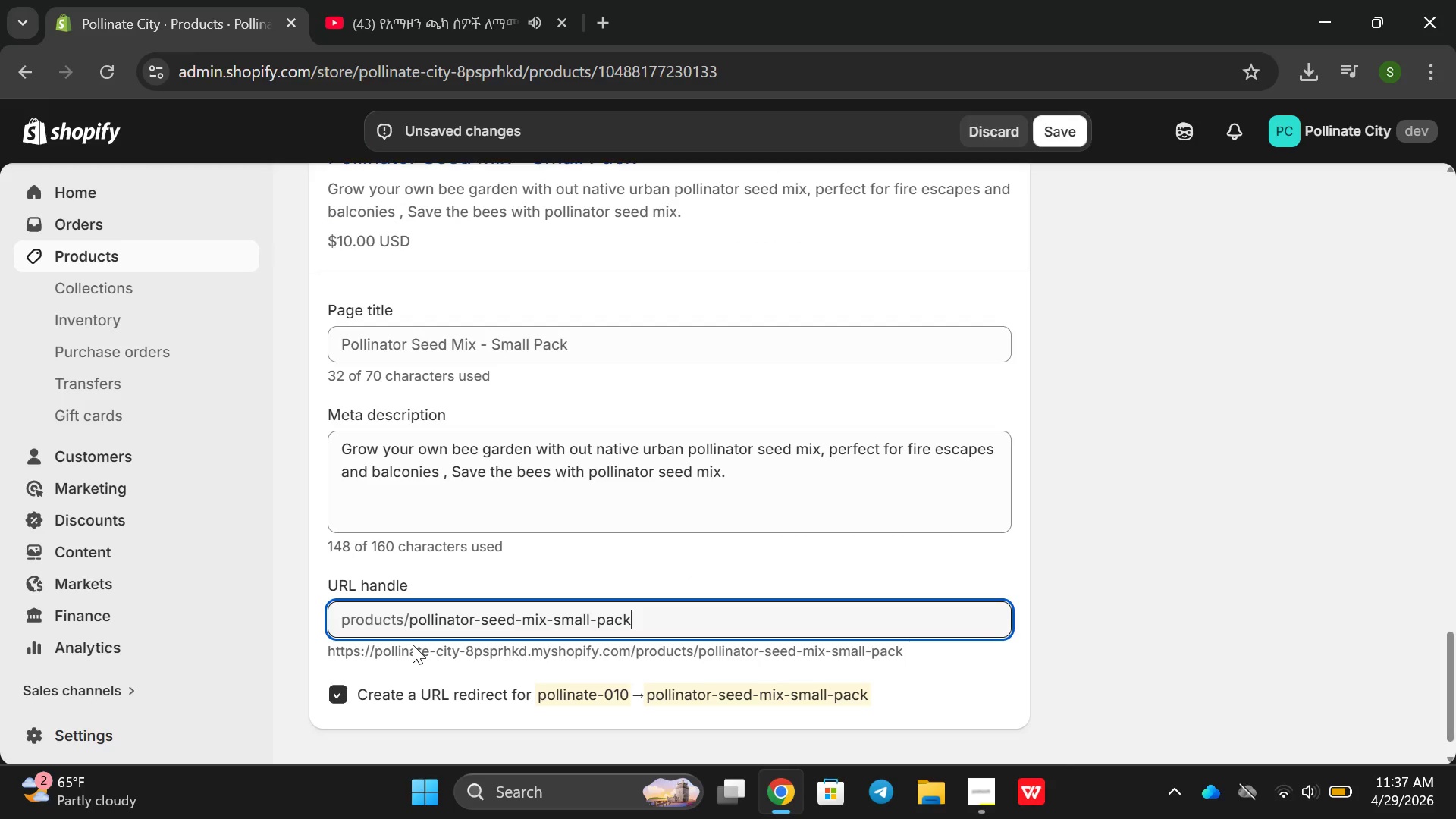 
key(Backspace)
 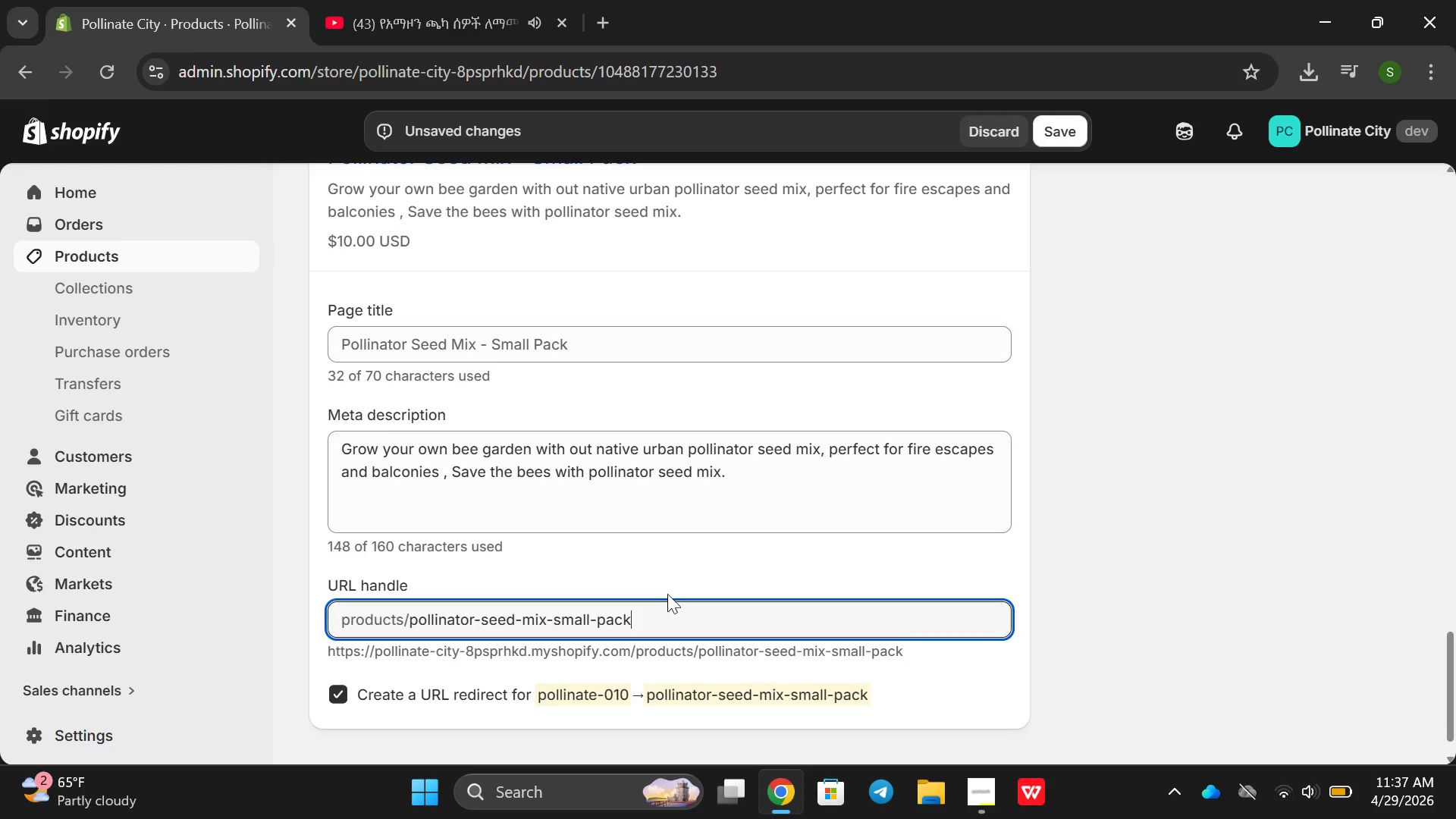 
left_click([670, 566])
 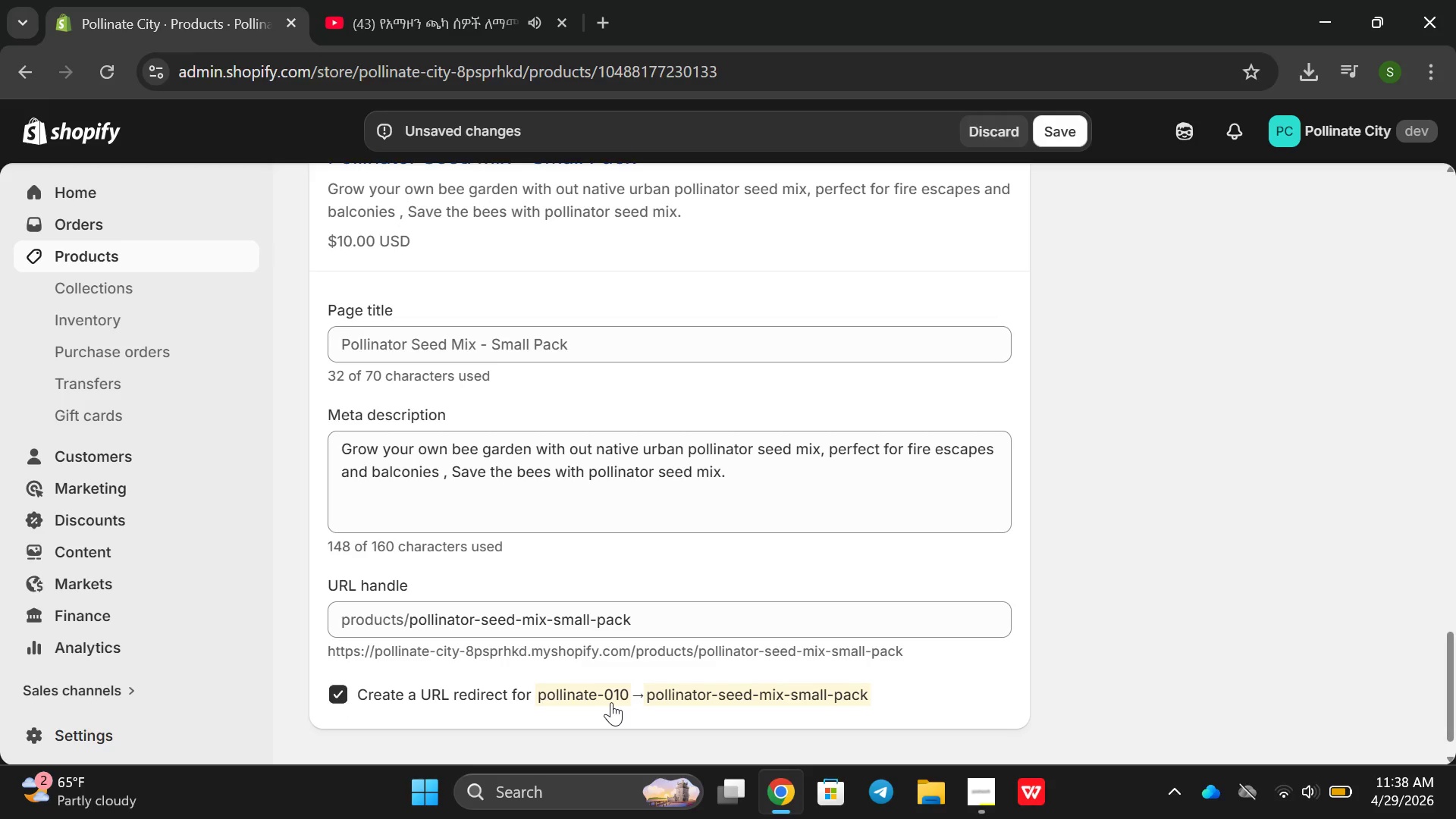 
left_click([611, 702])
 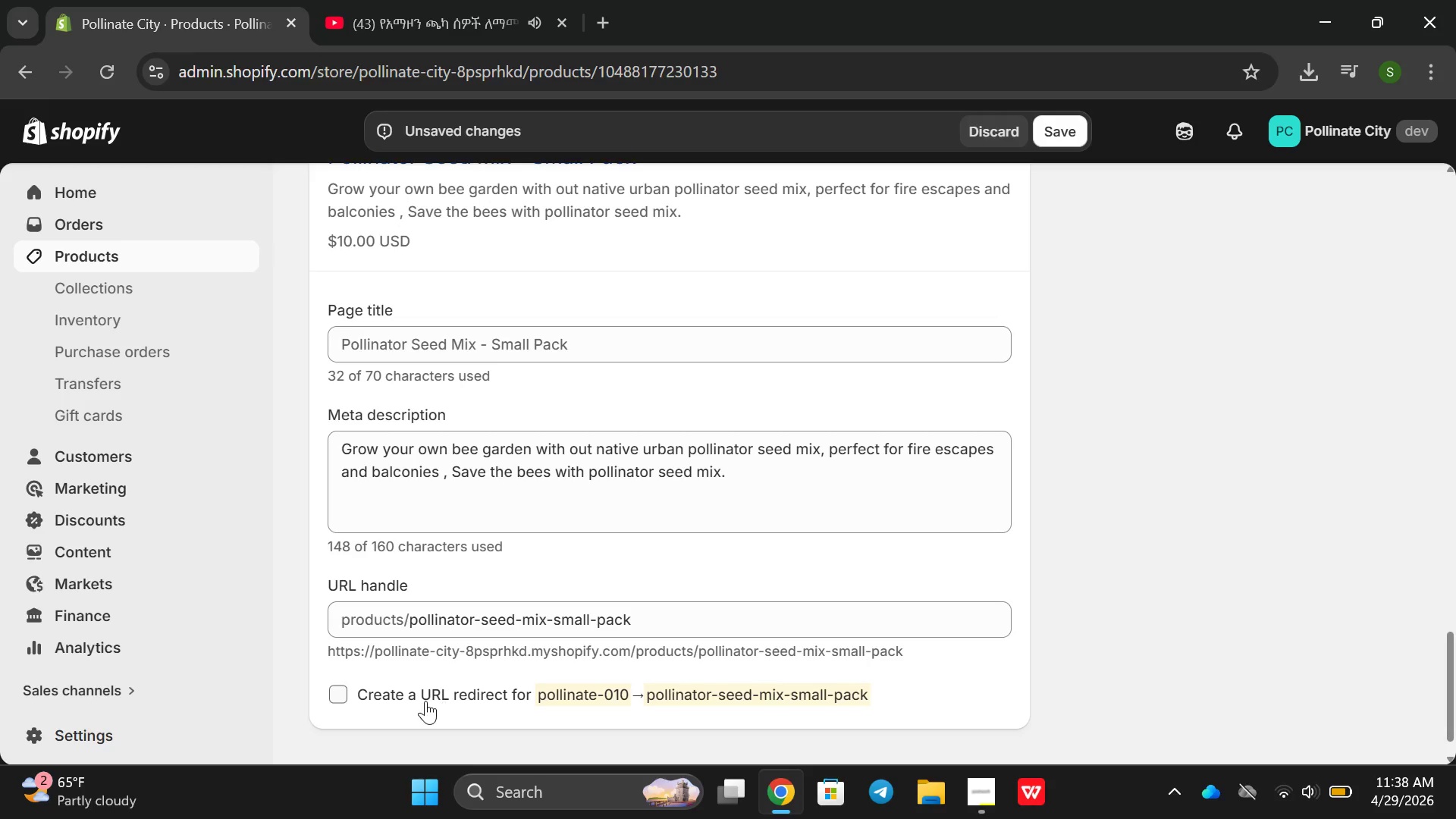 
left_click([425, 701])
 